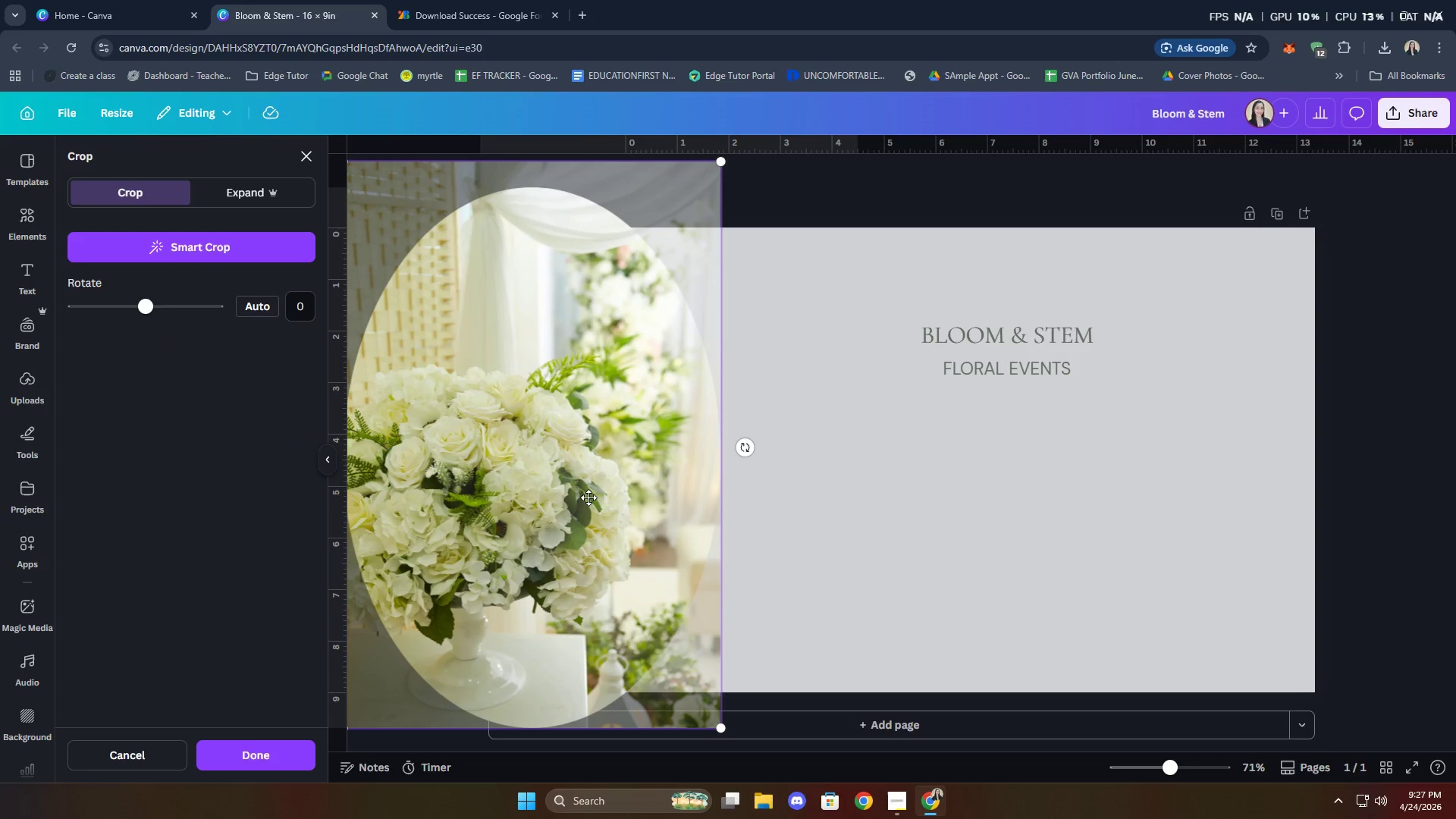 
left_click([570, 488])
 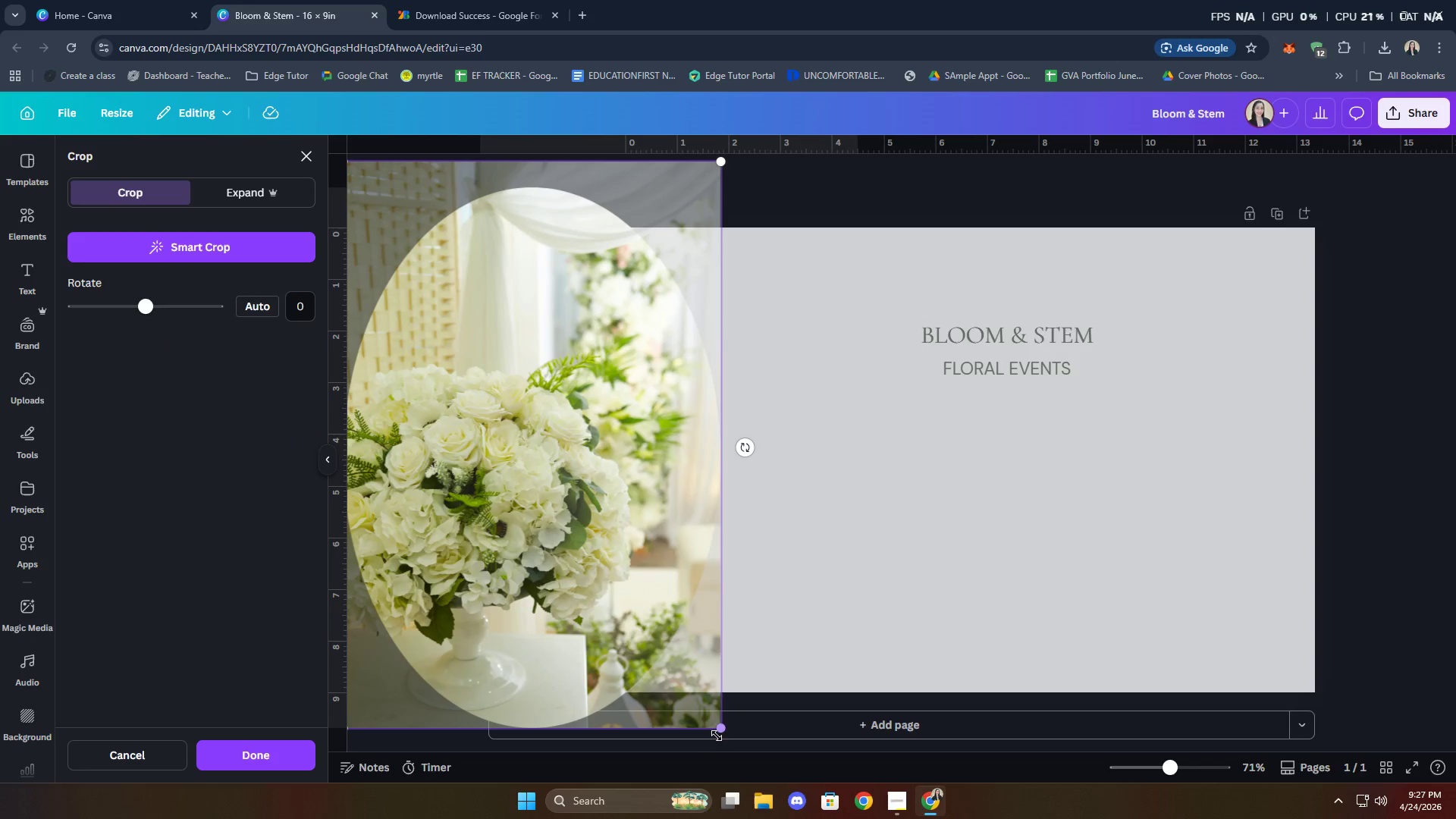 
left_click_drag(start_coordinate=[720, 729], to_coordinate=[848, 770])
 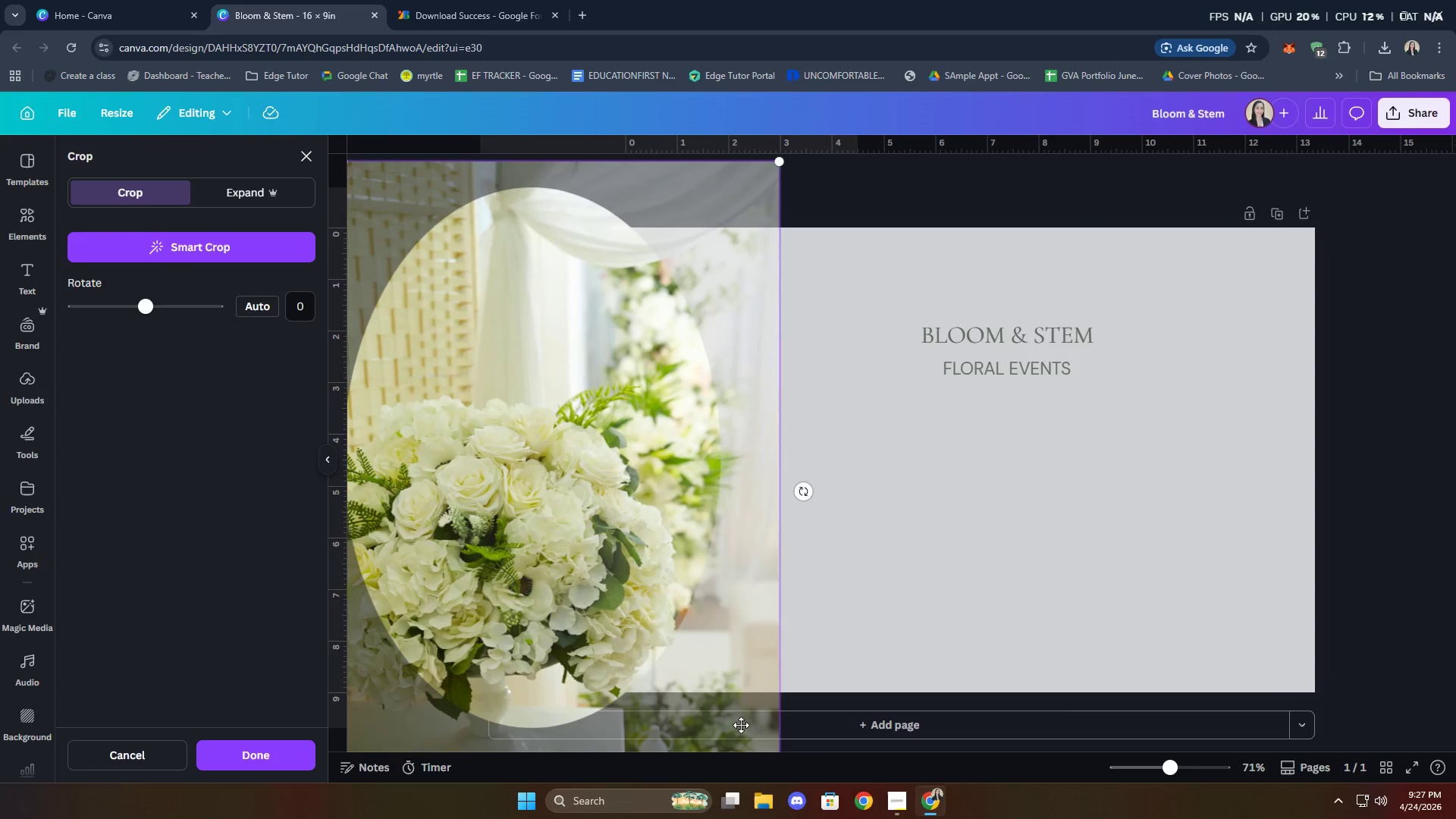 
left_click_drag(start_coordinate=[696, 696], to_coordinate=[776, 573])
 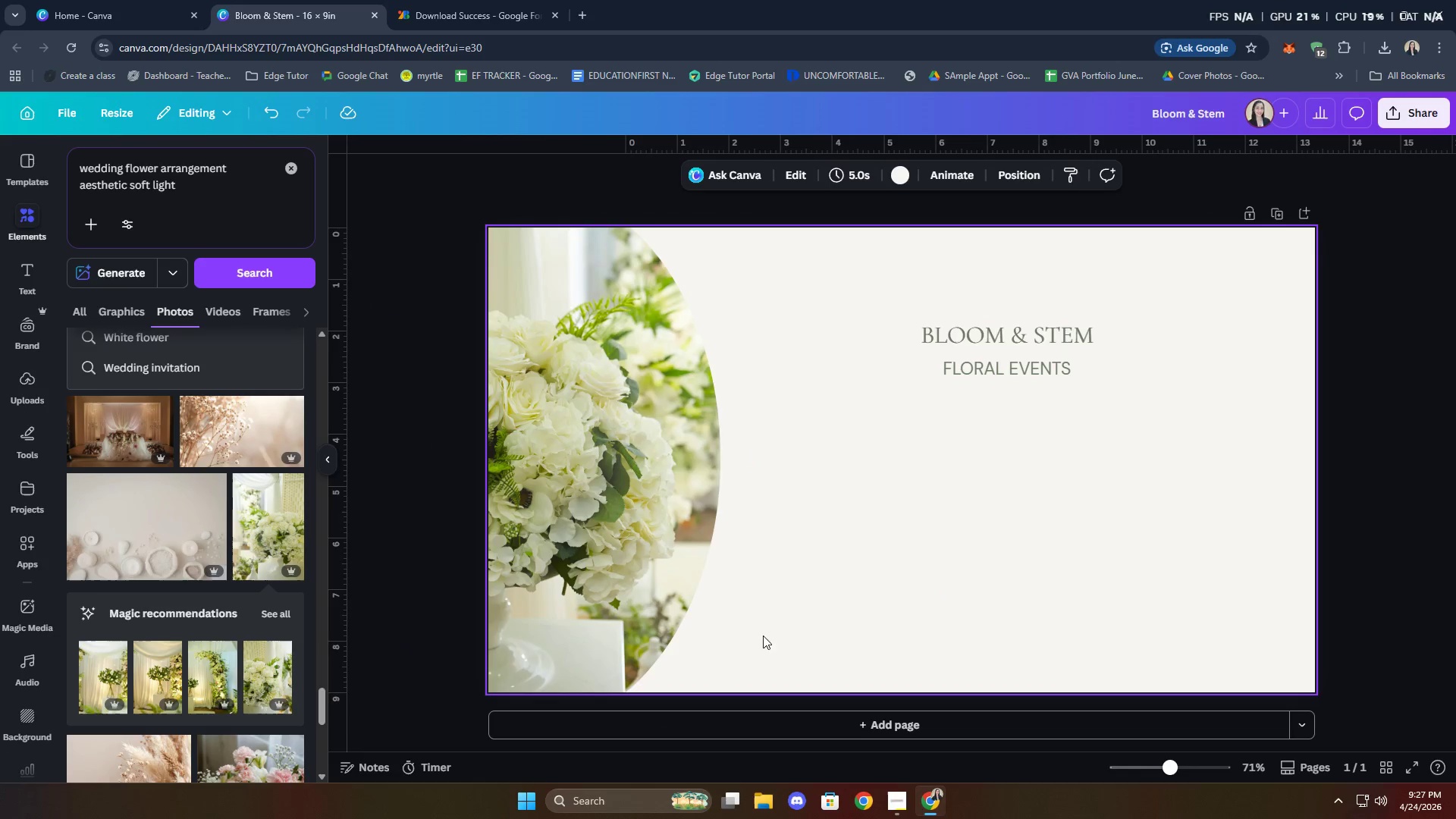 
scroll: coordinate [191, 551], scroll_direction: down, amount: 3.0
 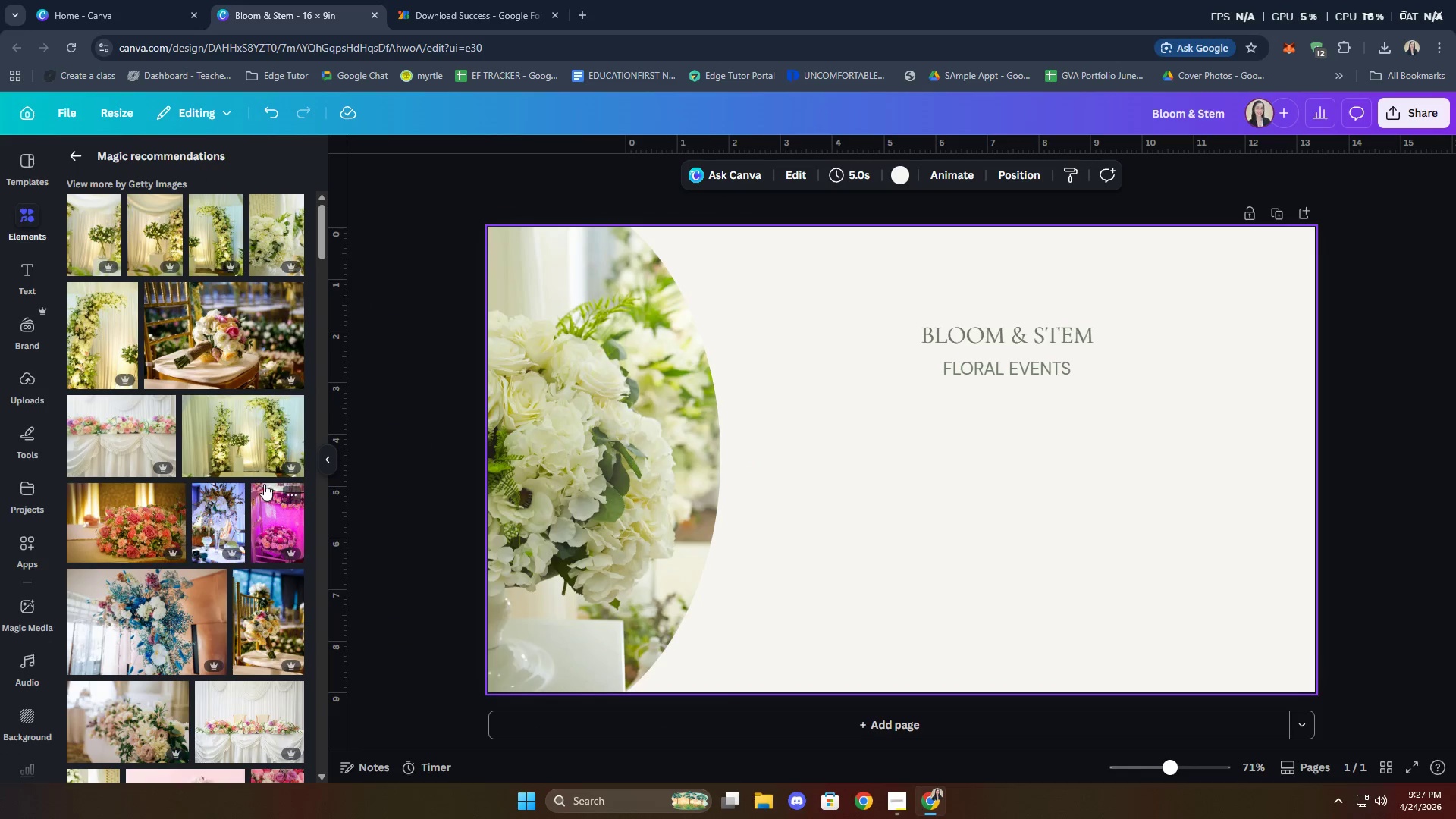 
left_click([265, 232])
 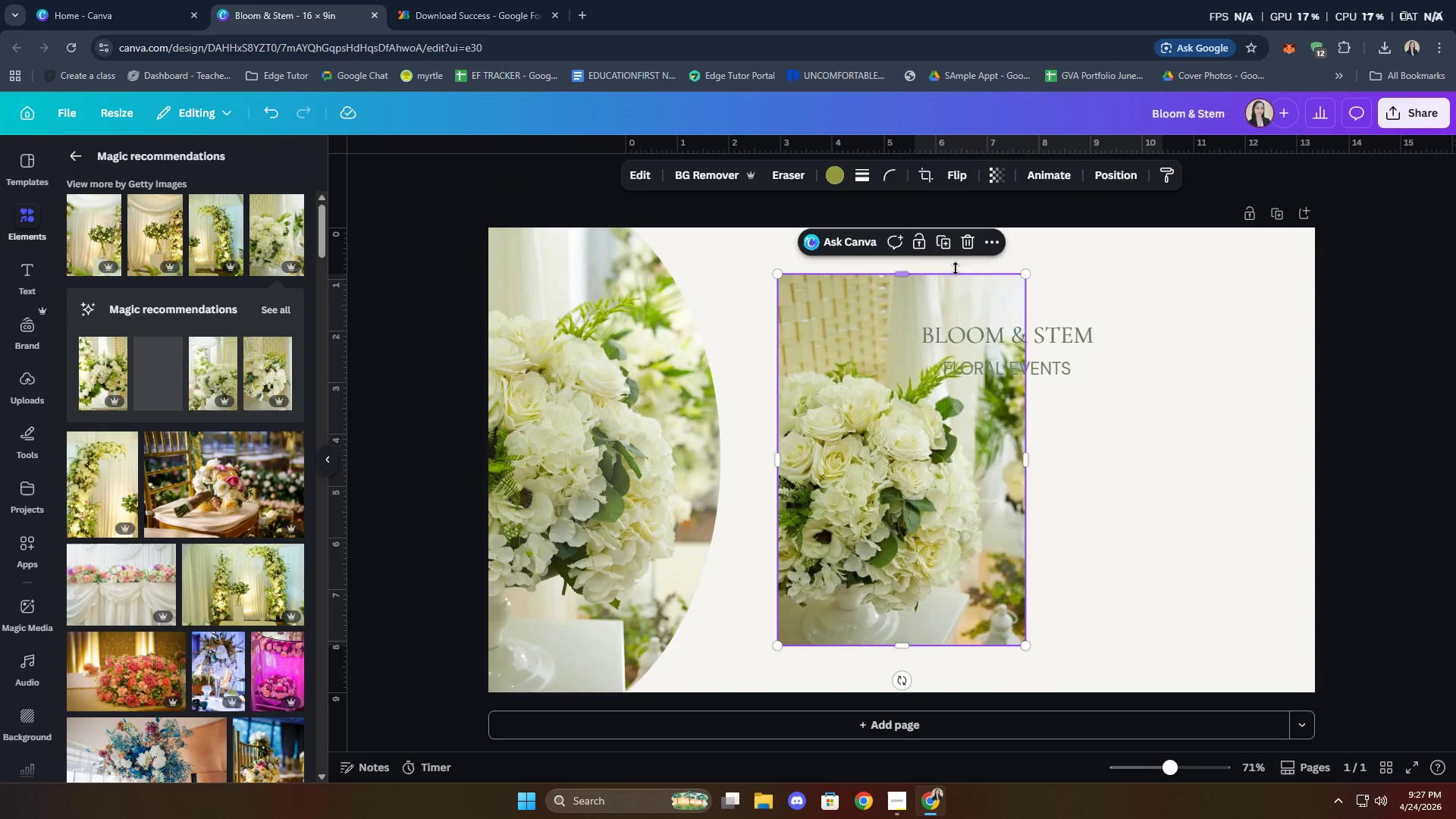 
left_click([968, 245])
 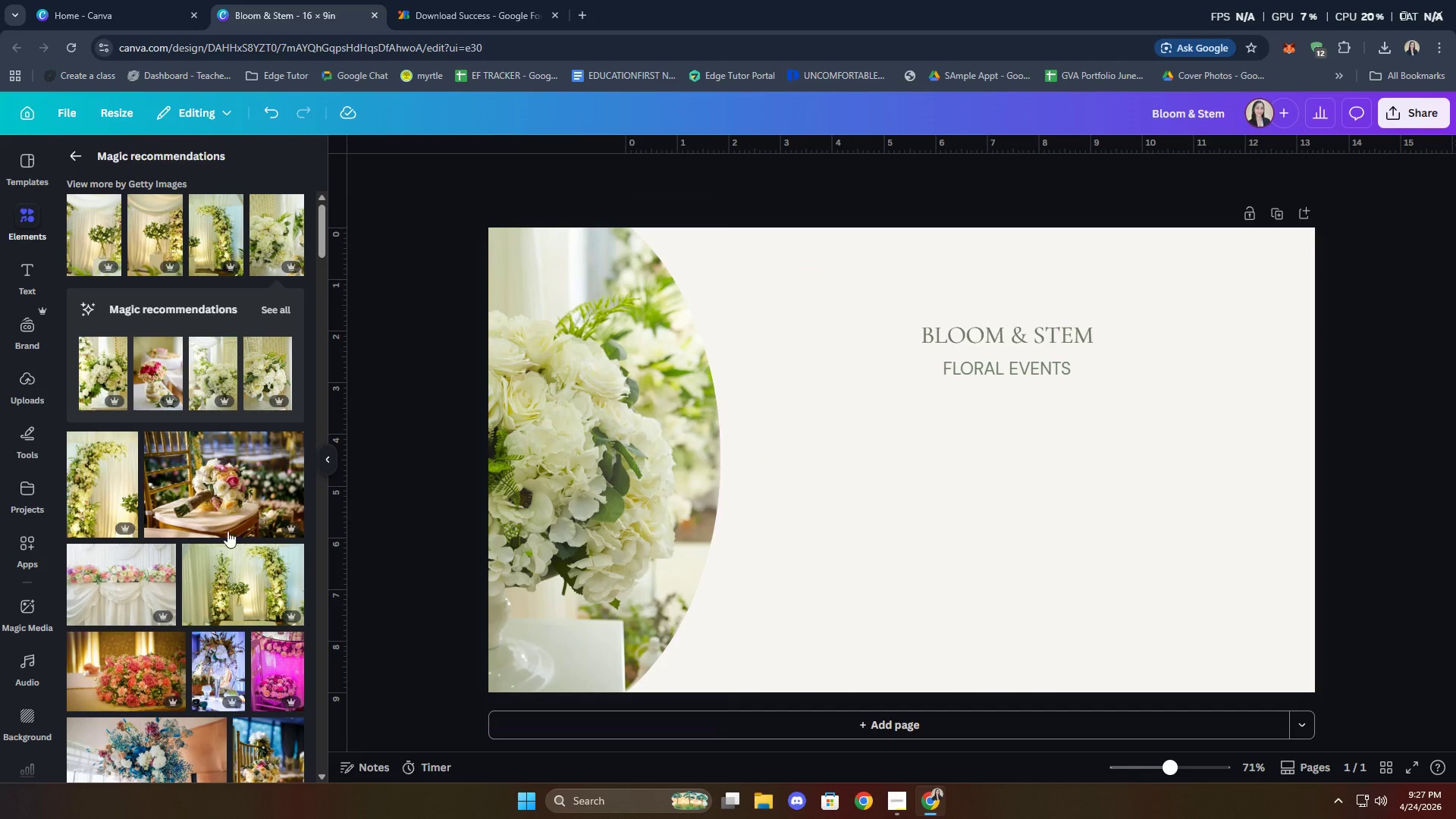 
scroll: coordinate [196, 482], scroll_direction: down, amount: 26.0
 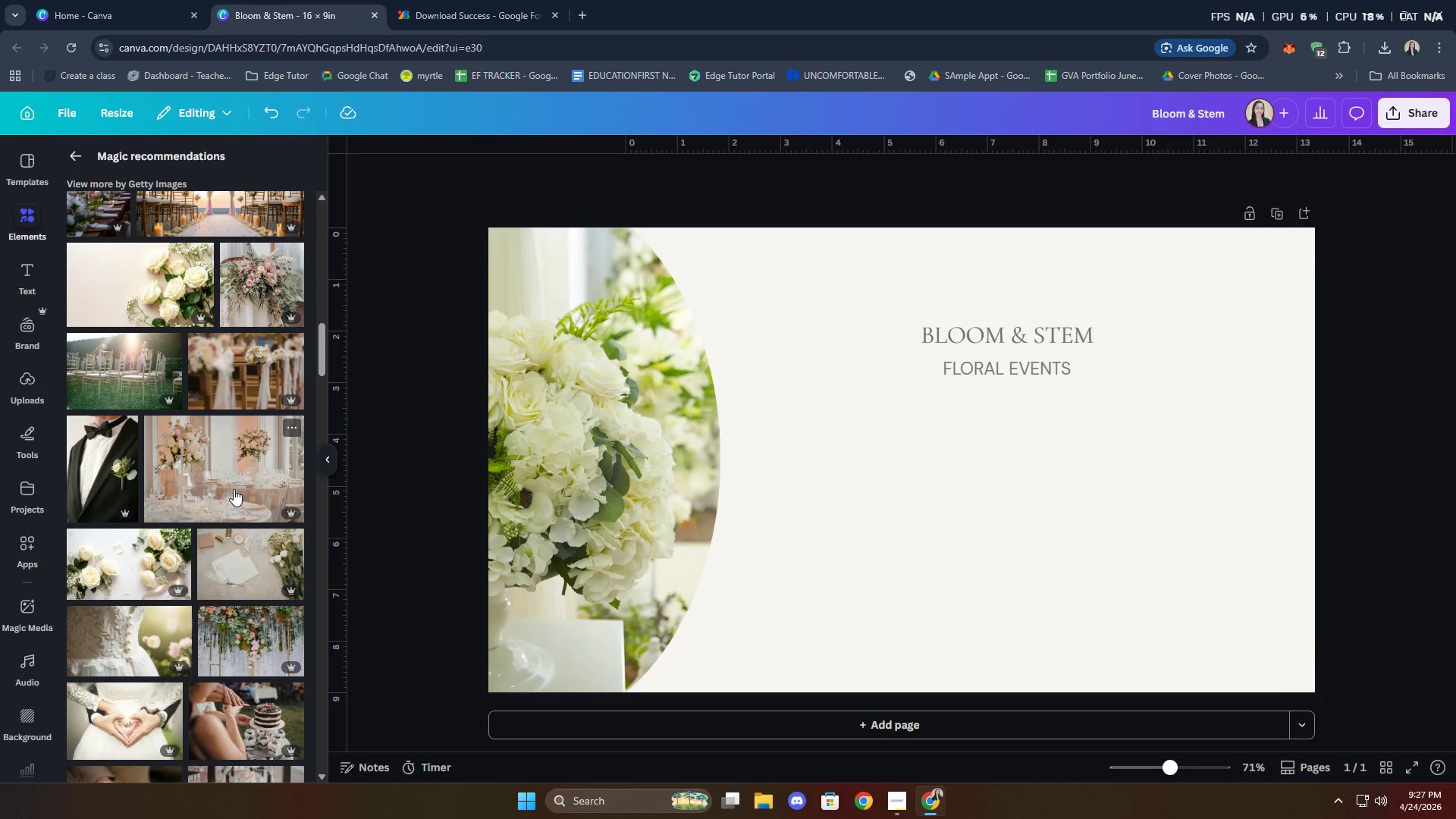 
scroll: coordinate [189, 445], scroll_direction: up, amount: 2.0
 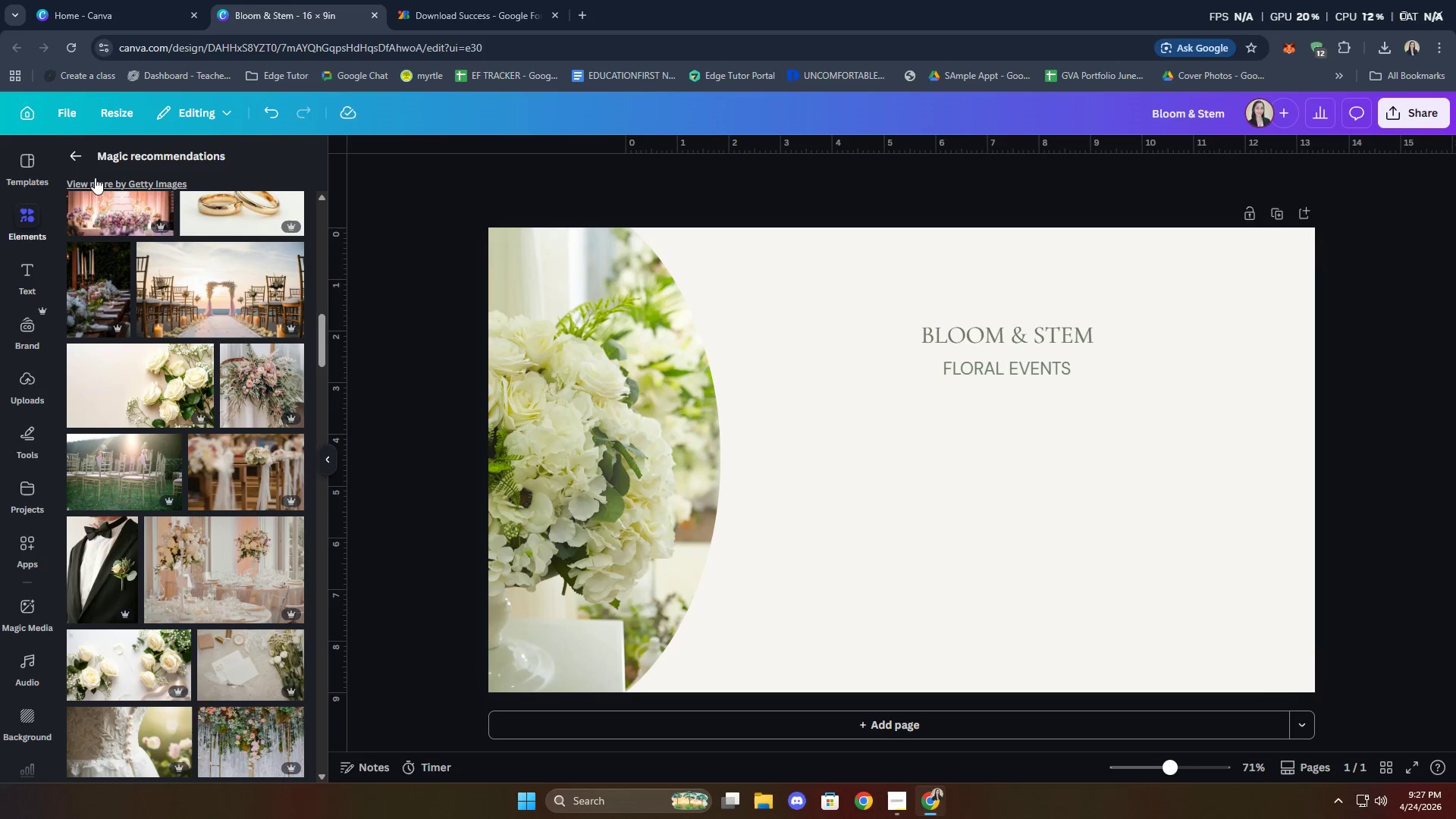 
left_click([83, 153])
 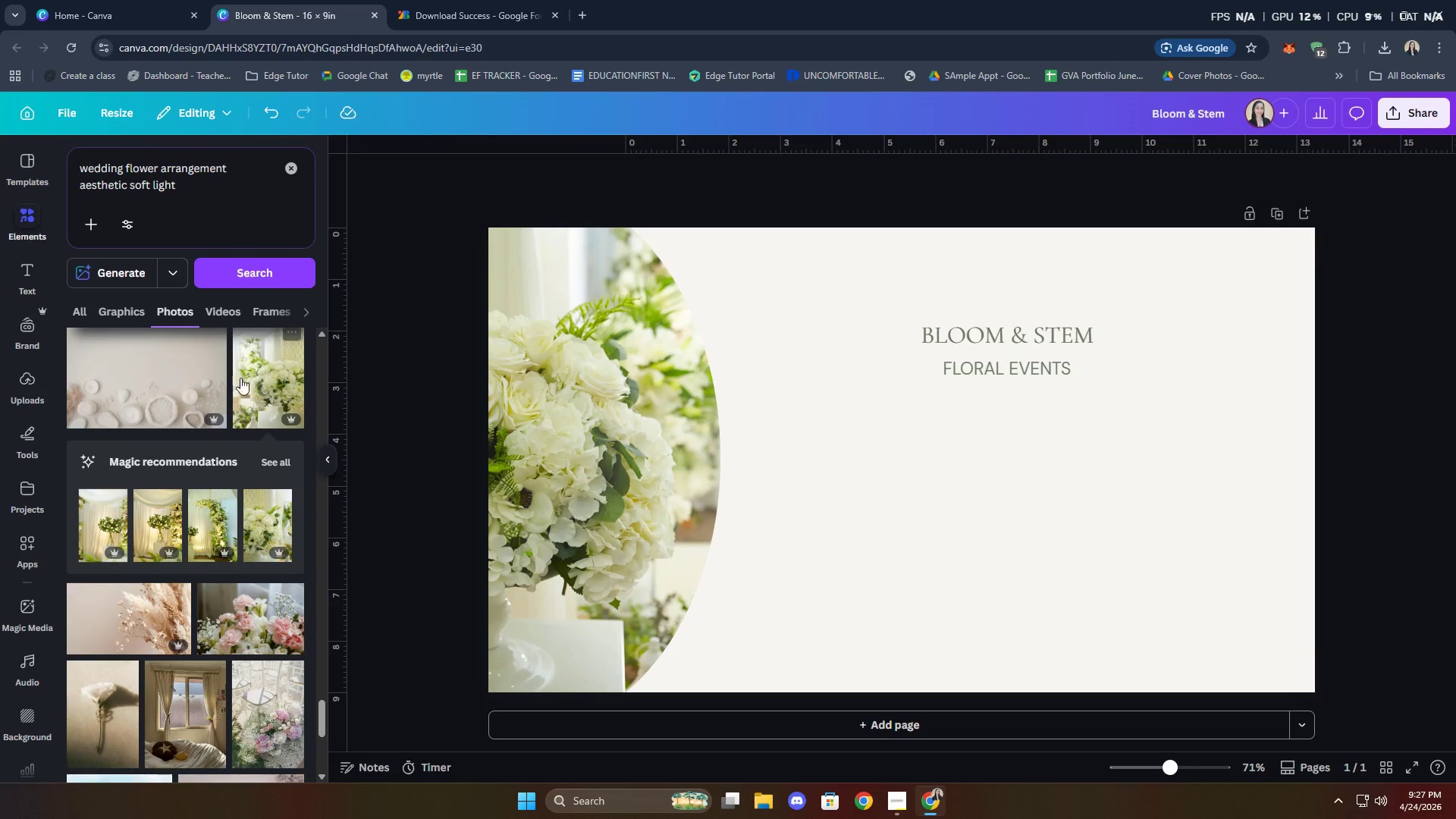 
scroll: coordinate [162, 441], scroll_direction: down, amount: 17.0
 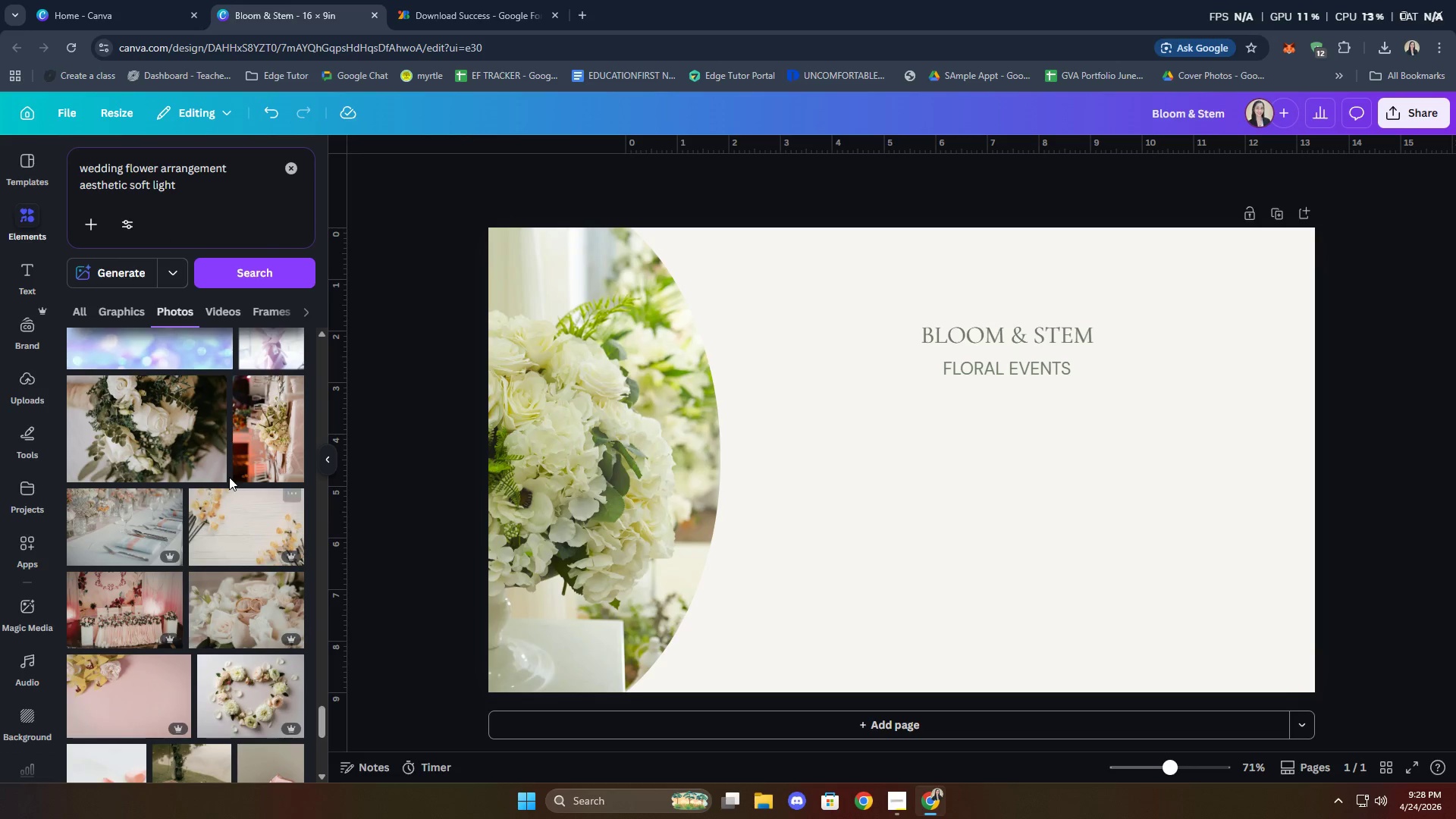 
left_click([171, 427])
 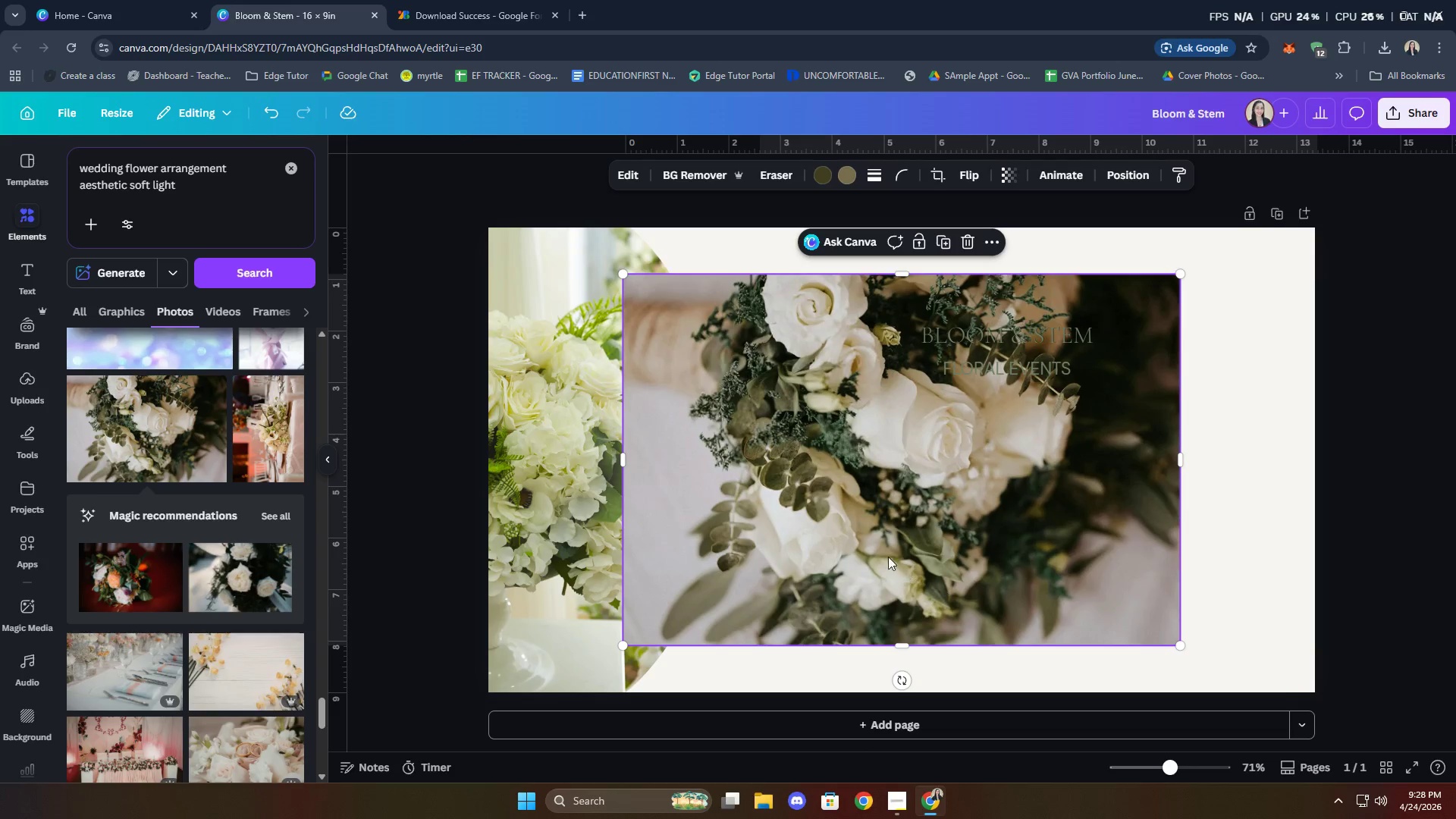 
left_click_drag(start_coordinate=[924, 513], to_coordinate=[603, 528])
 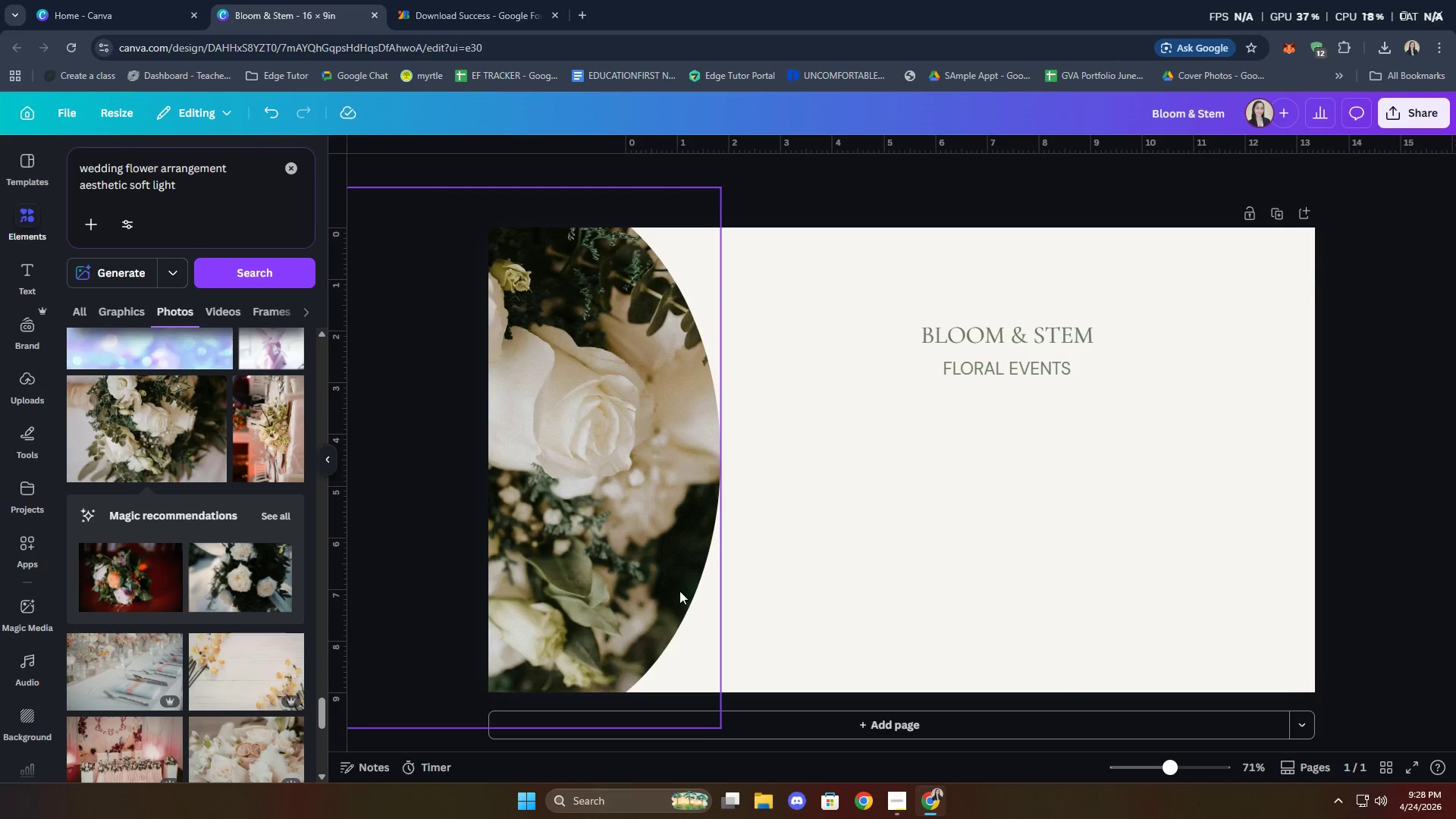 
left_click([613, 534])
 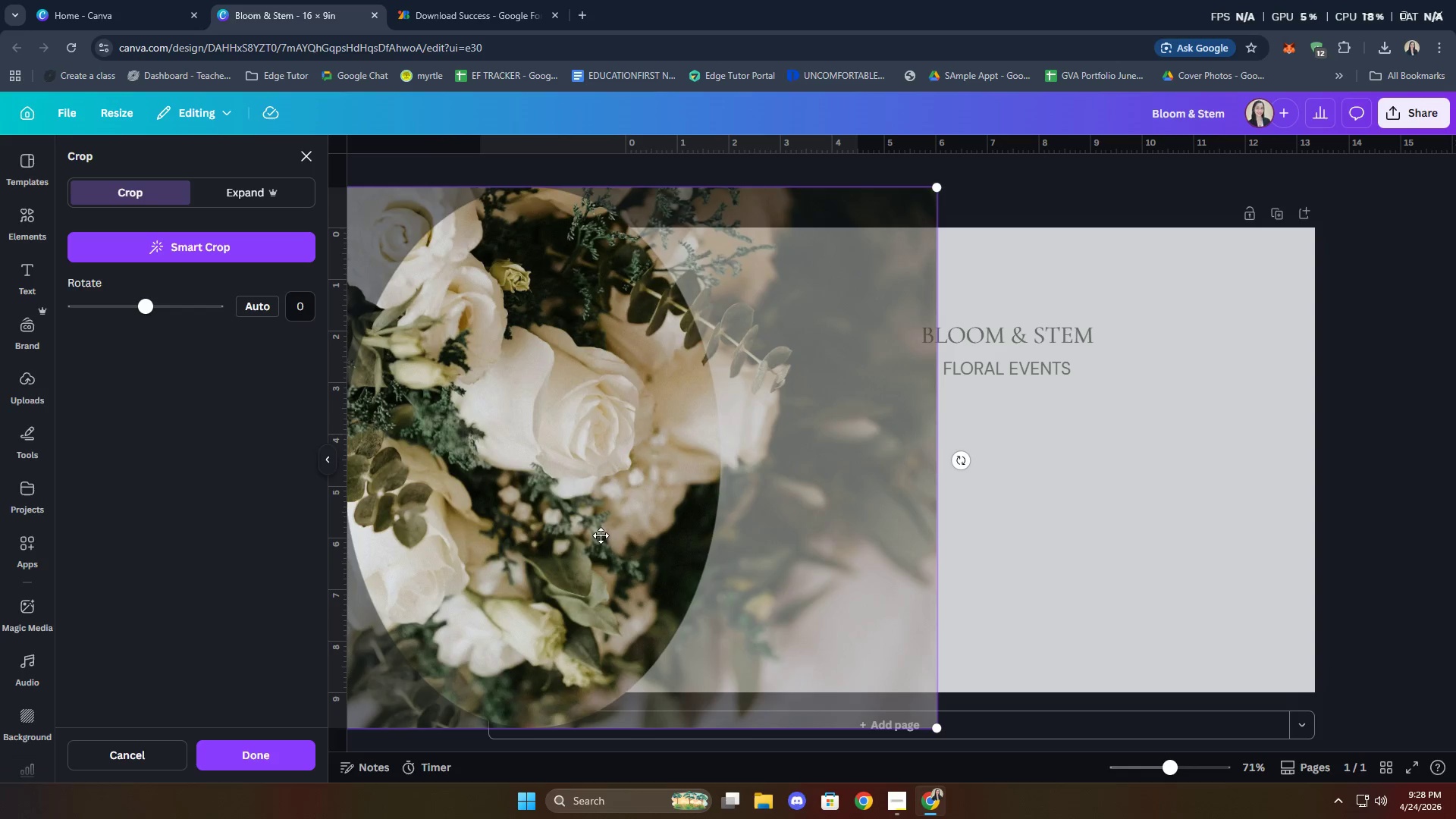 
left_click_drag(start_coordinate=[554, 528], to_coordinate=[660, 522])
 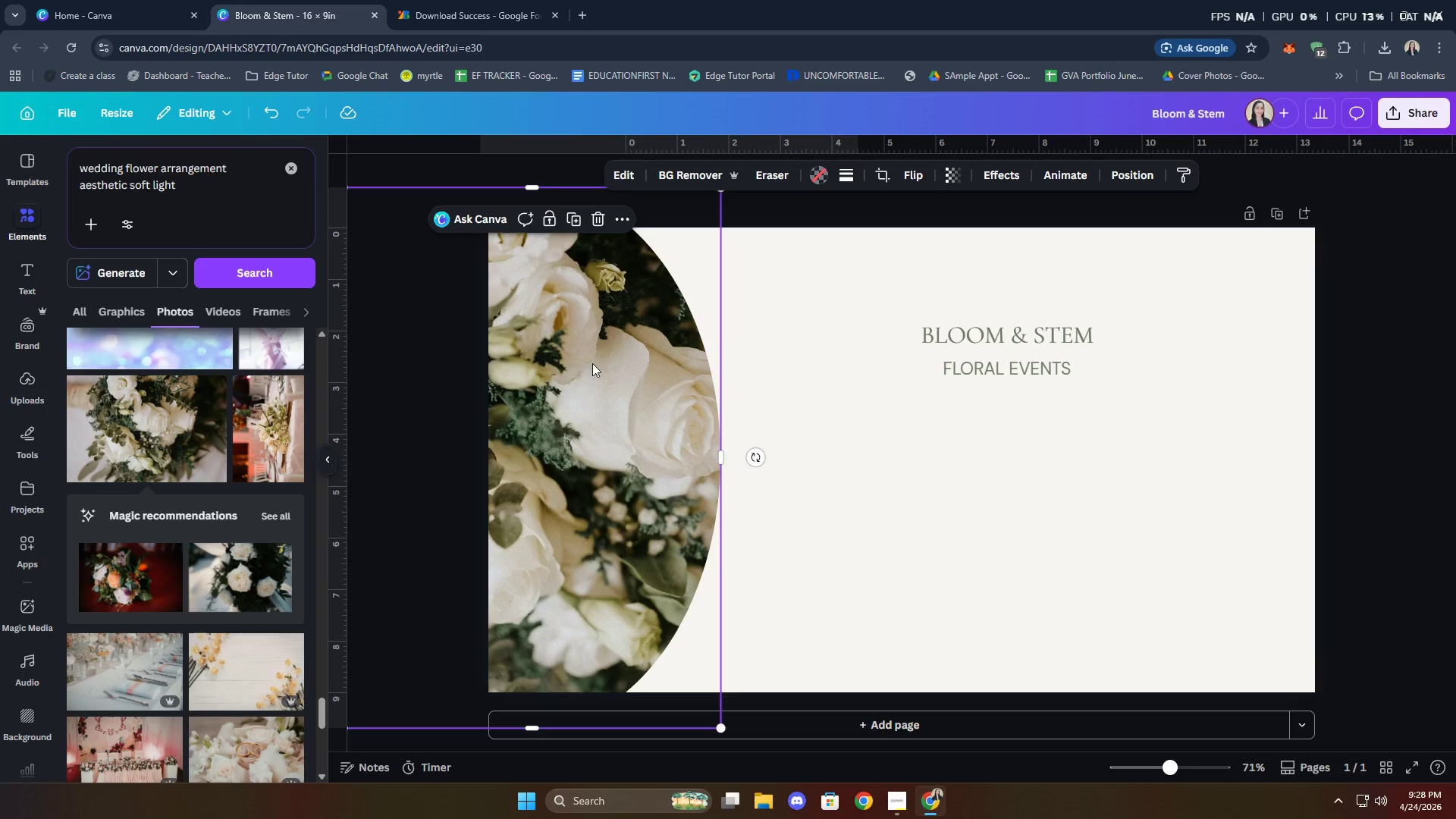 
left_click([804, 516])
 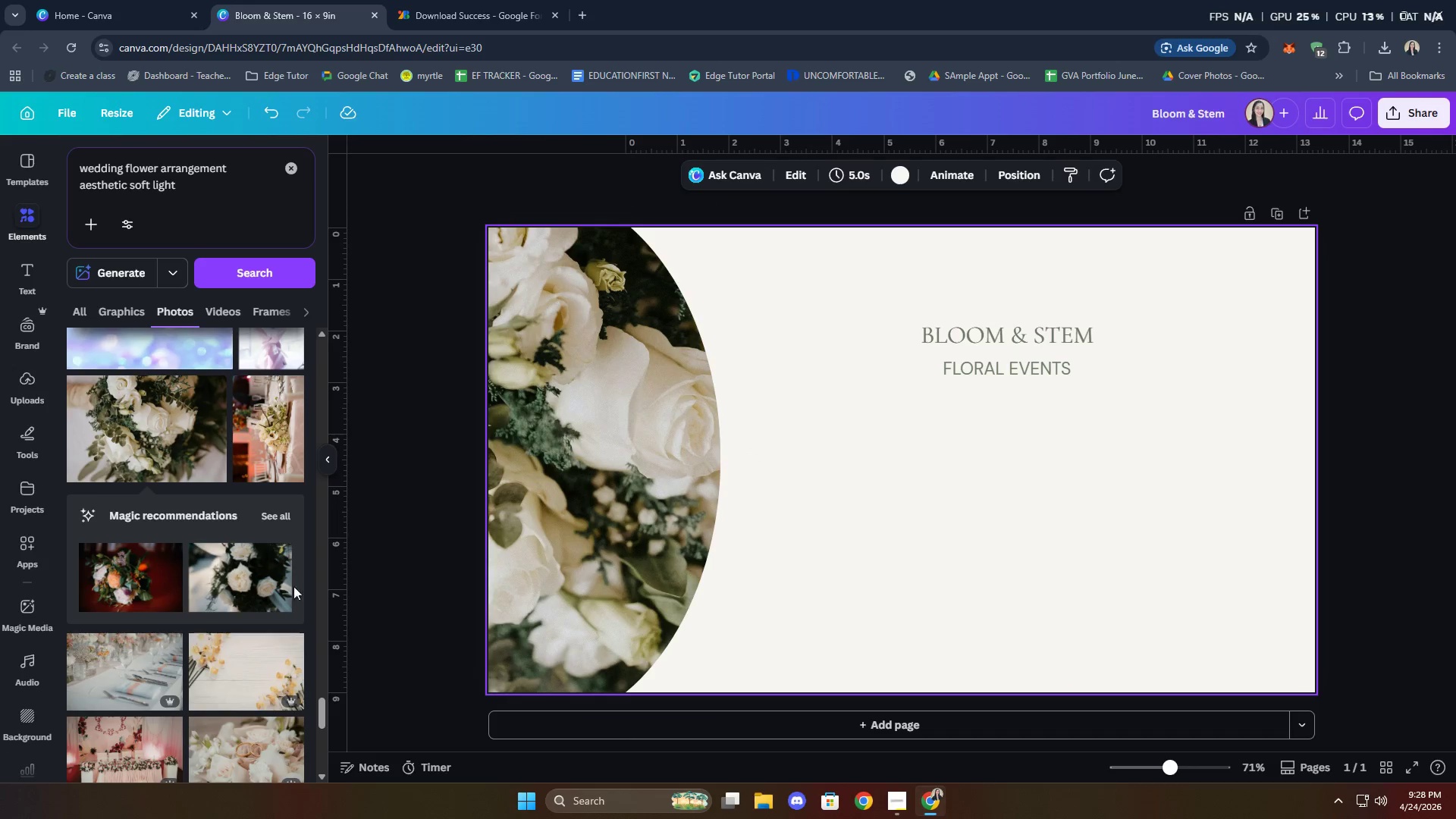 
scroll: coordinate [198, 501], scroll_direction: down, amount: 16.0
 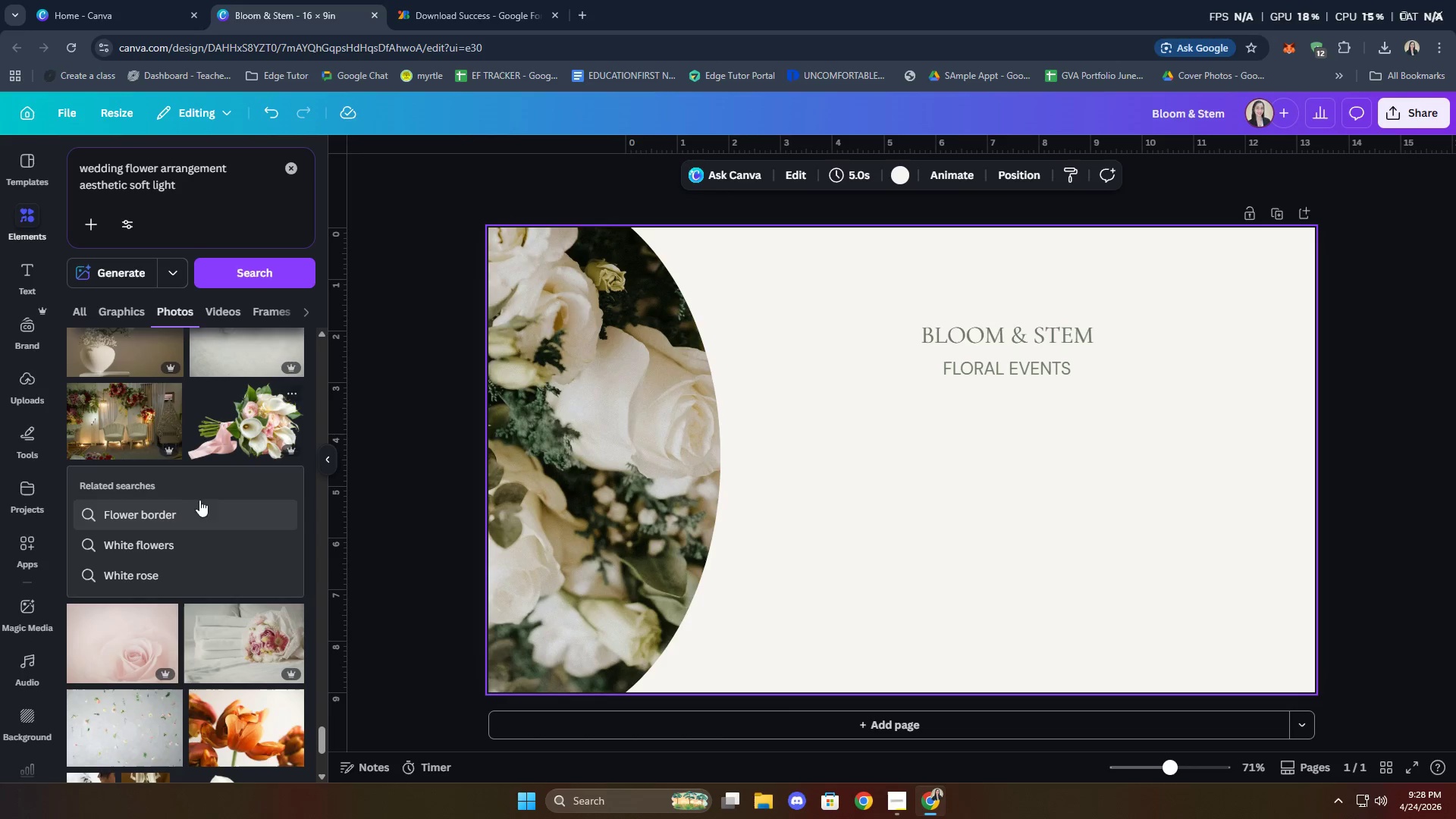 
scroll: coordinate [200, 498], scroll_direction: down, amount: 4.0
 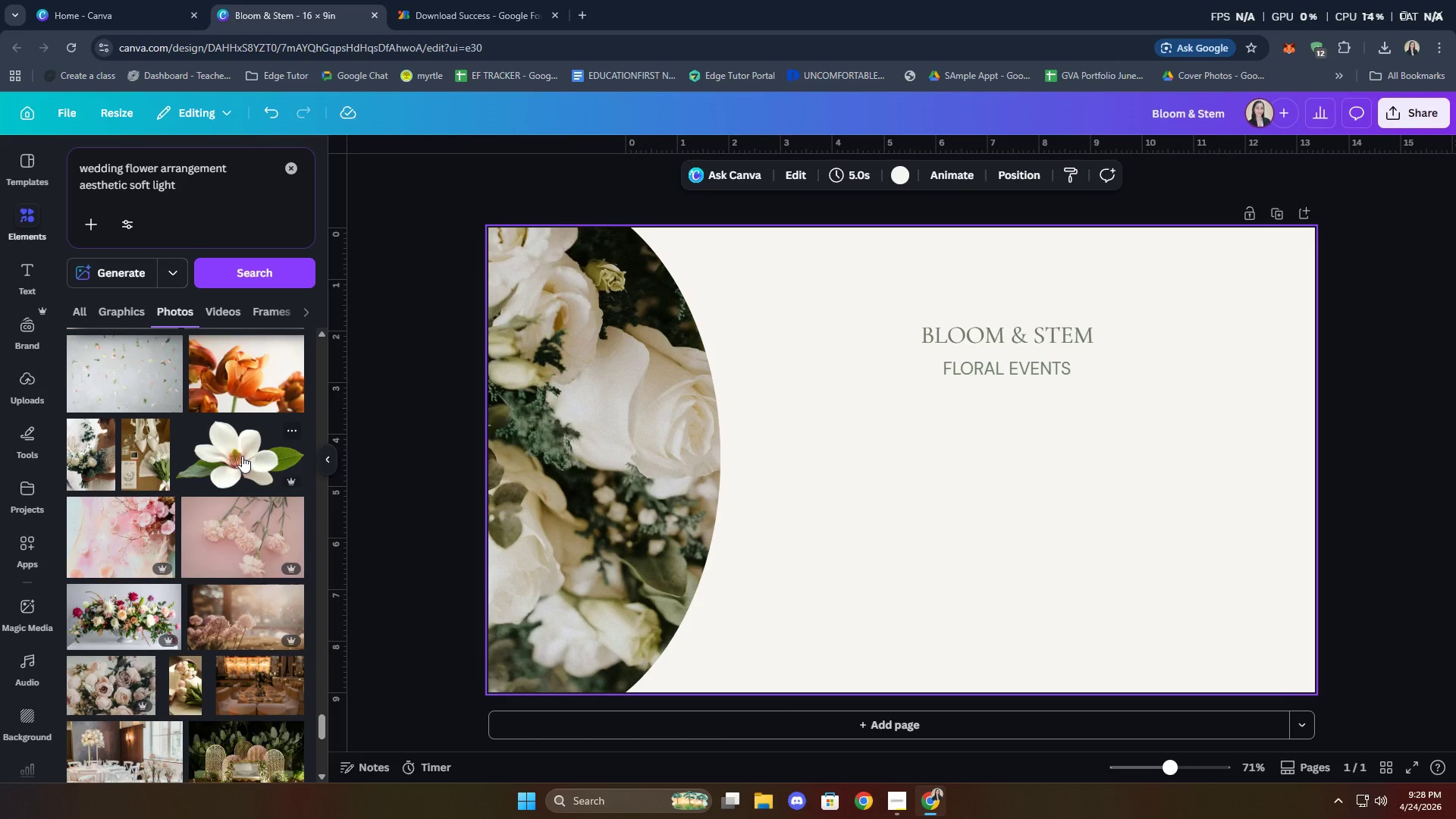 
double_click([246, 172])
 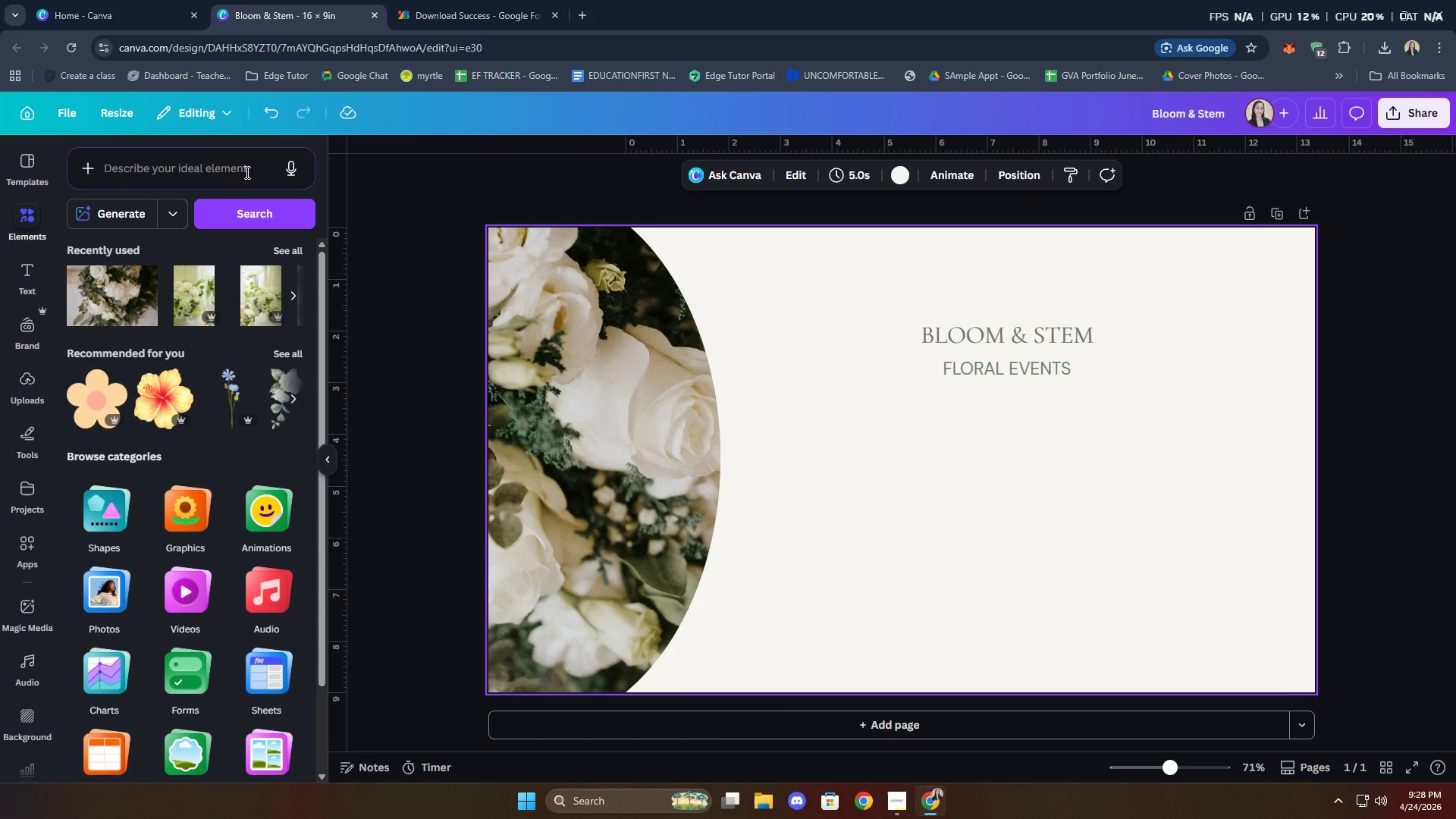 
left_click([246, 172])
 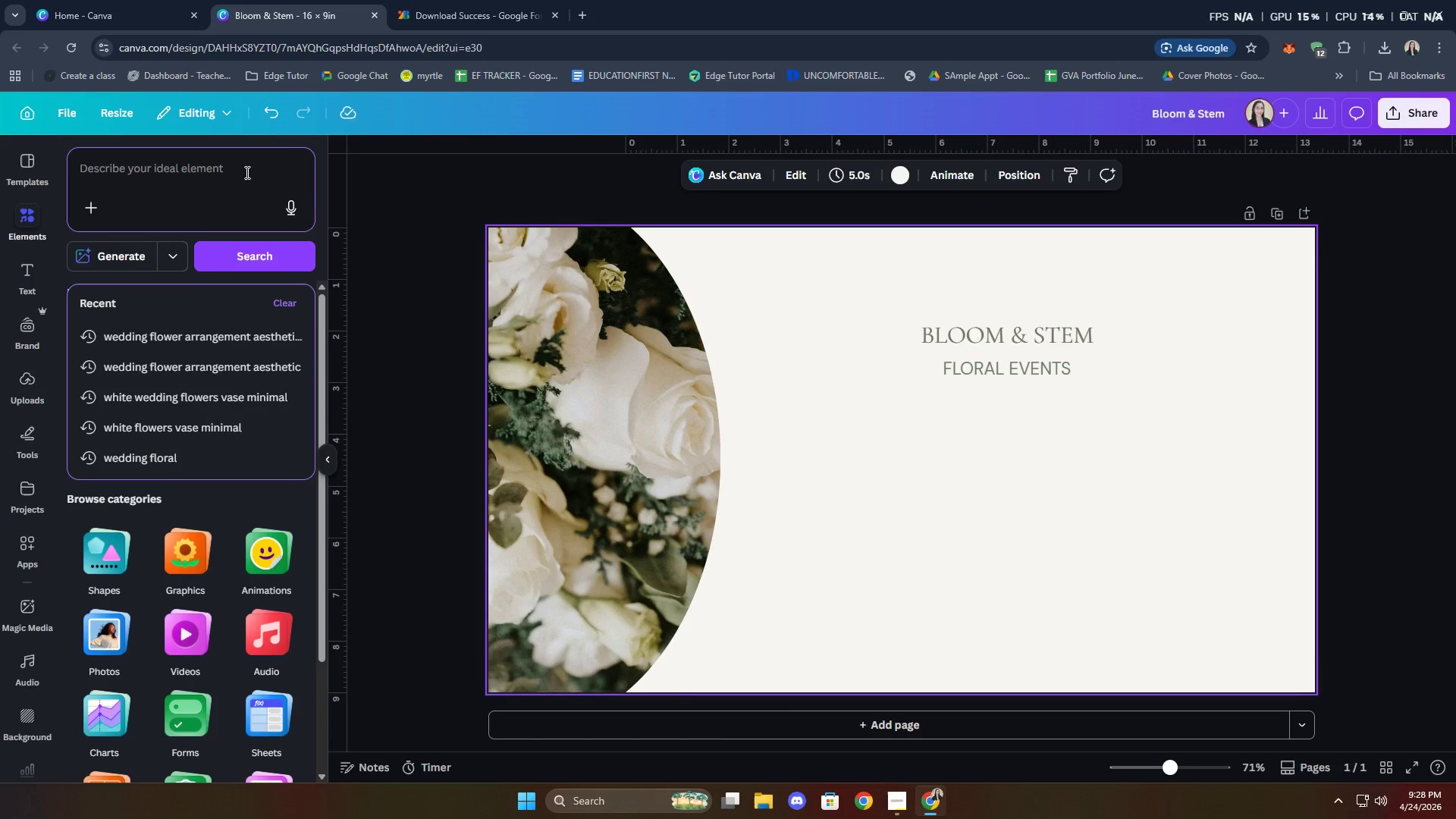 
type(flowa)
key(Backspace)
key(Backspace)
type(ral arranag)
key(Backspace)
key(Backspace)
type(gement natural light)
 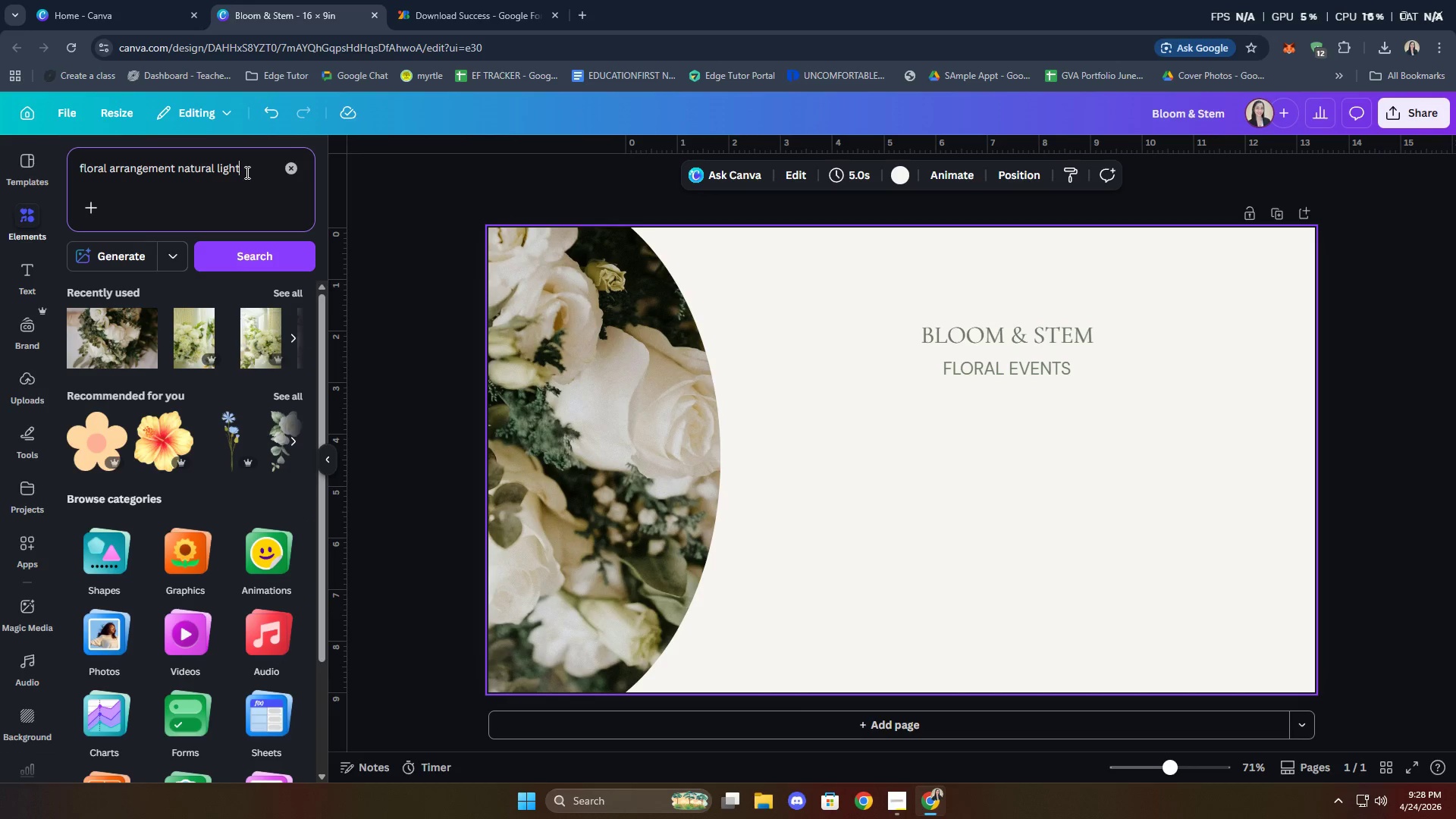 
key(Enter)
 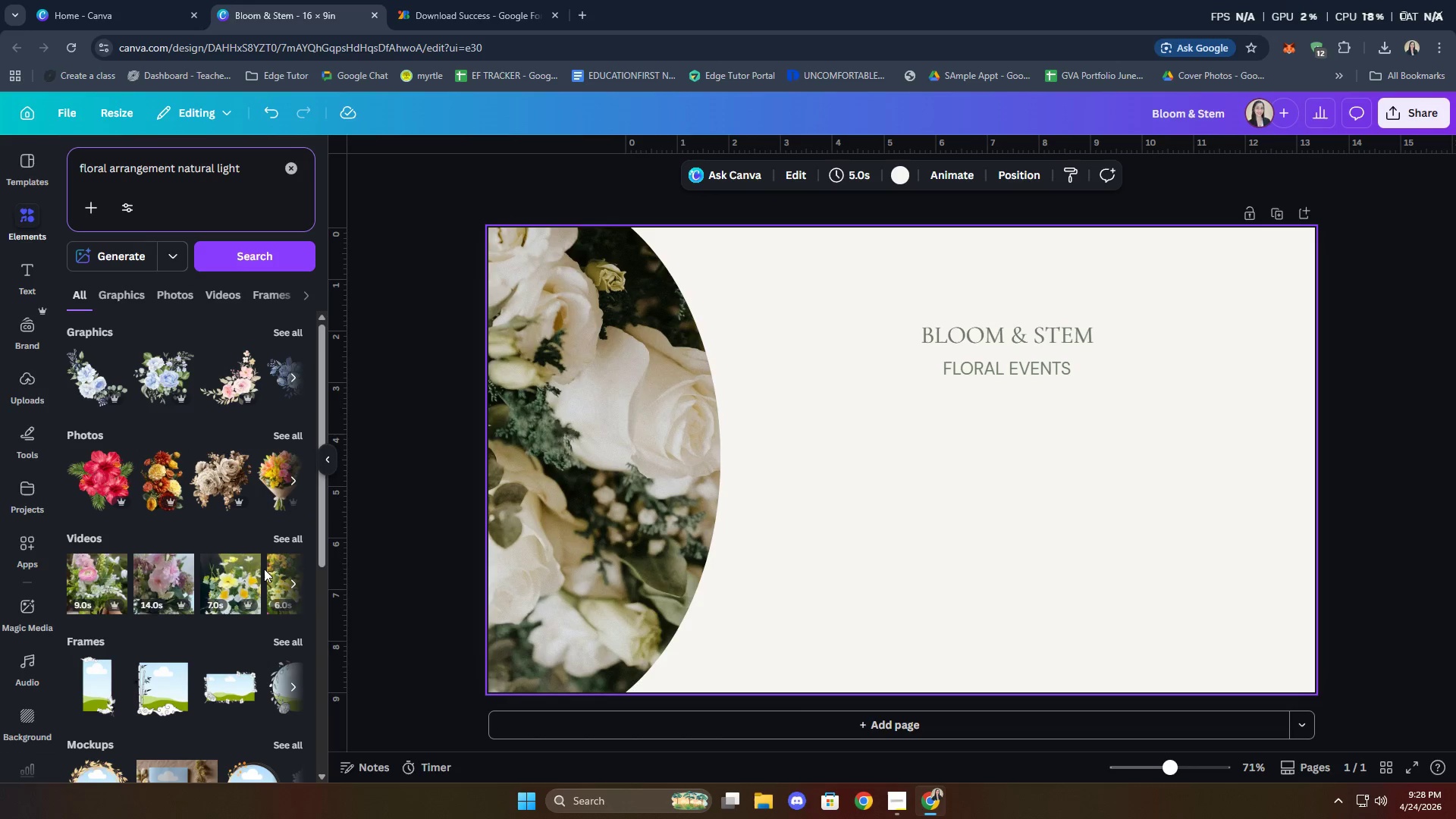 
mouse_move([265, 444])
 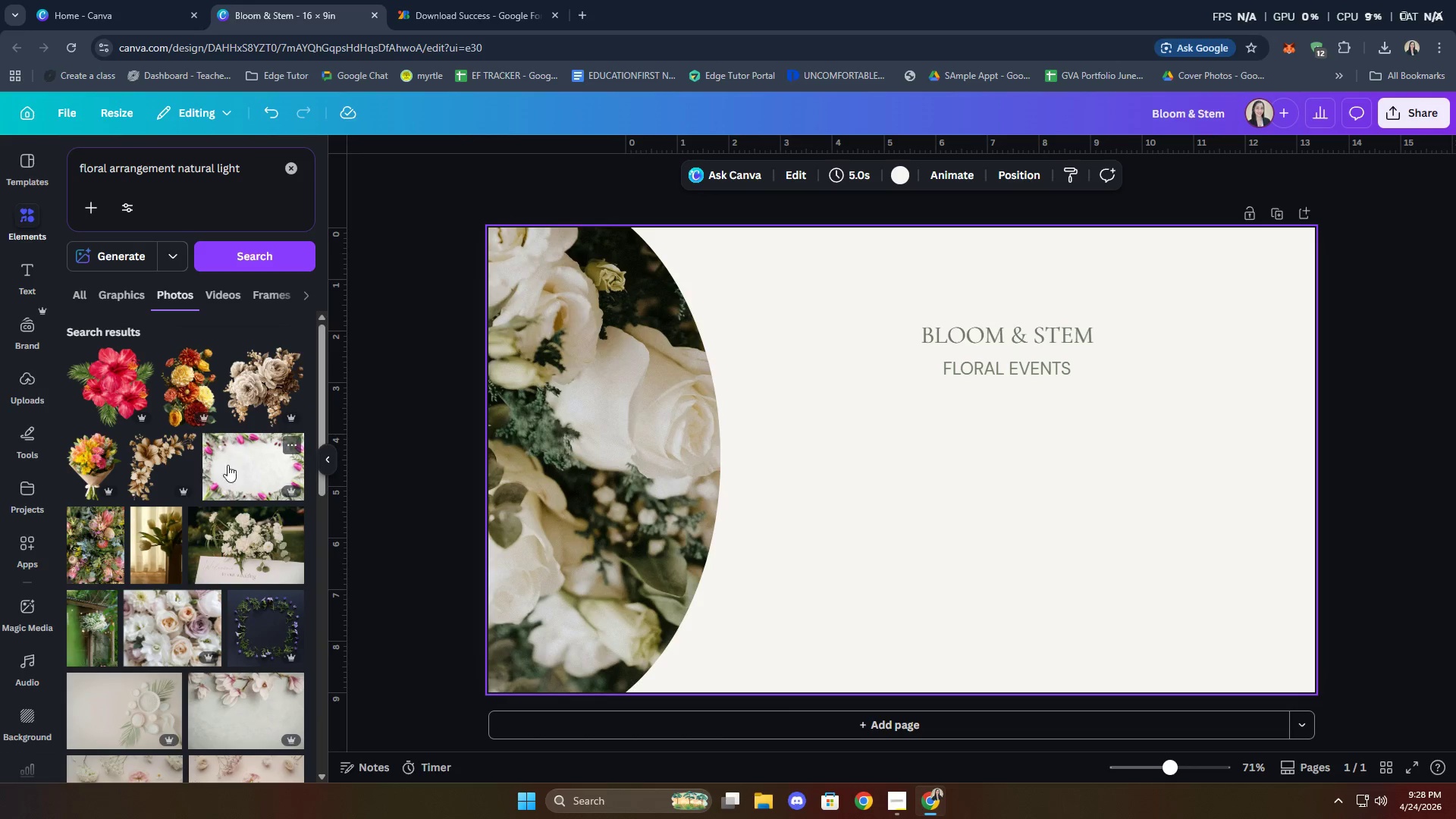 
scroll: coordinate [182, 435], scroll_direction: down, amount: 12.0
 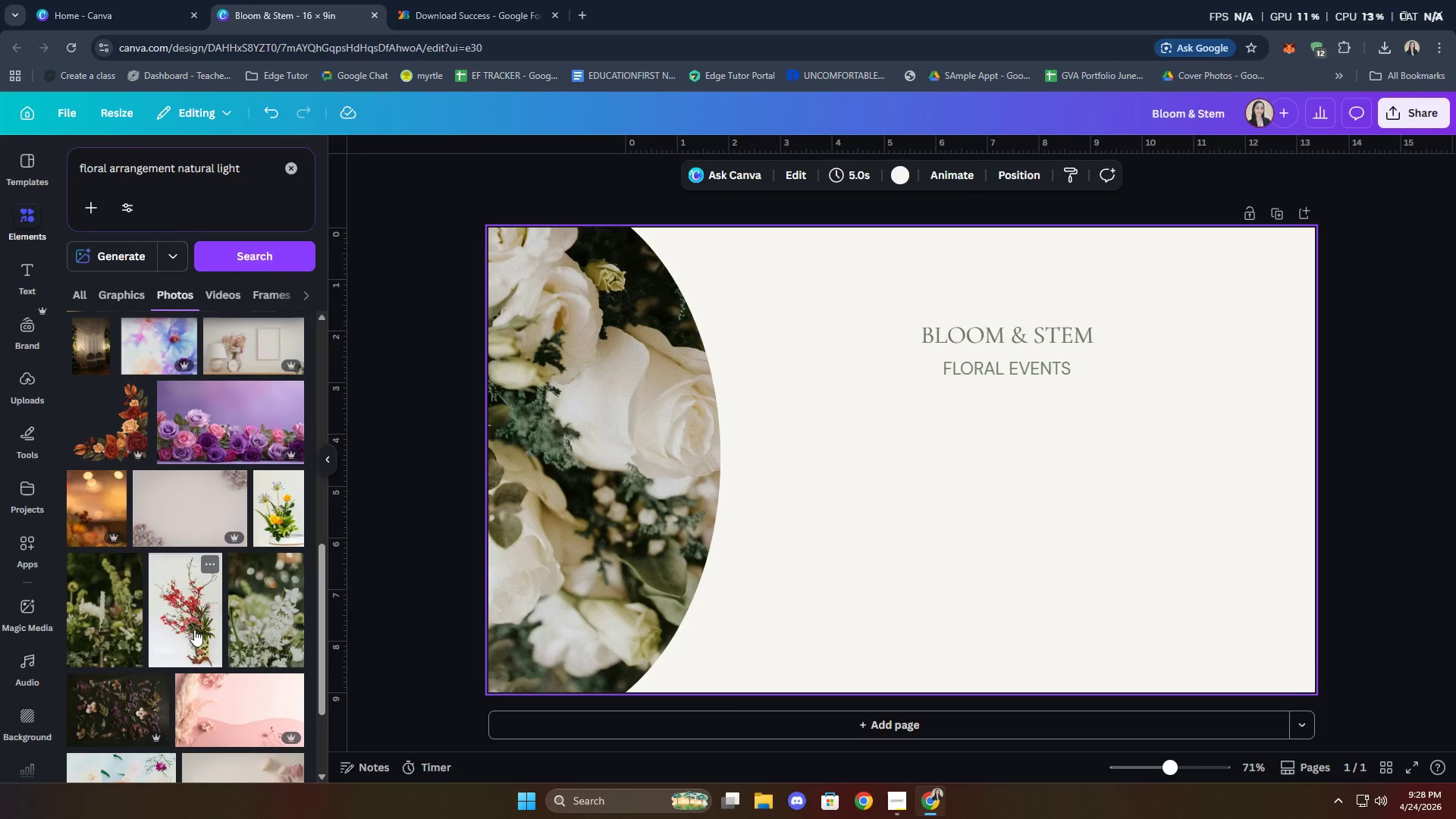 
left_click([261, 626])
 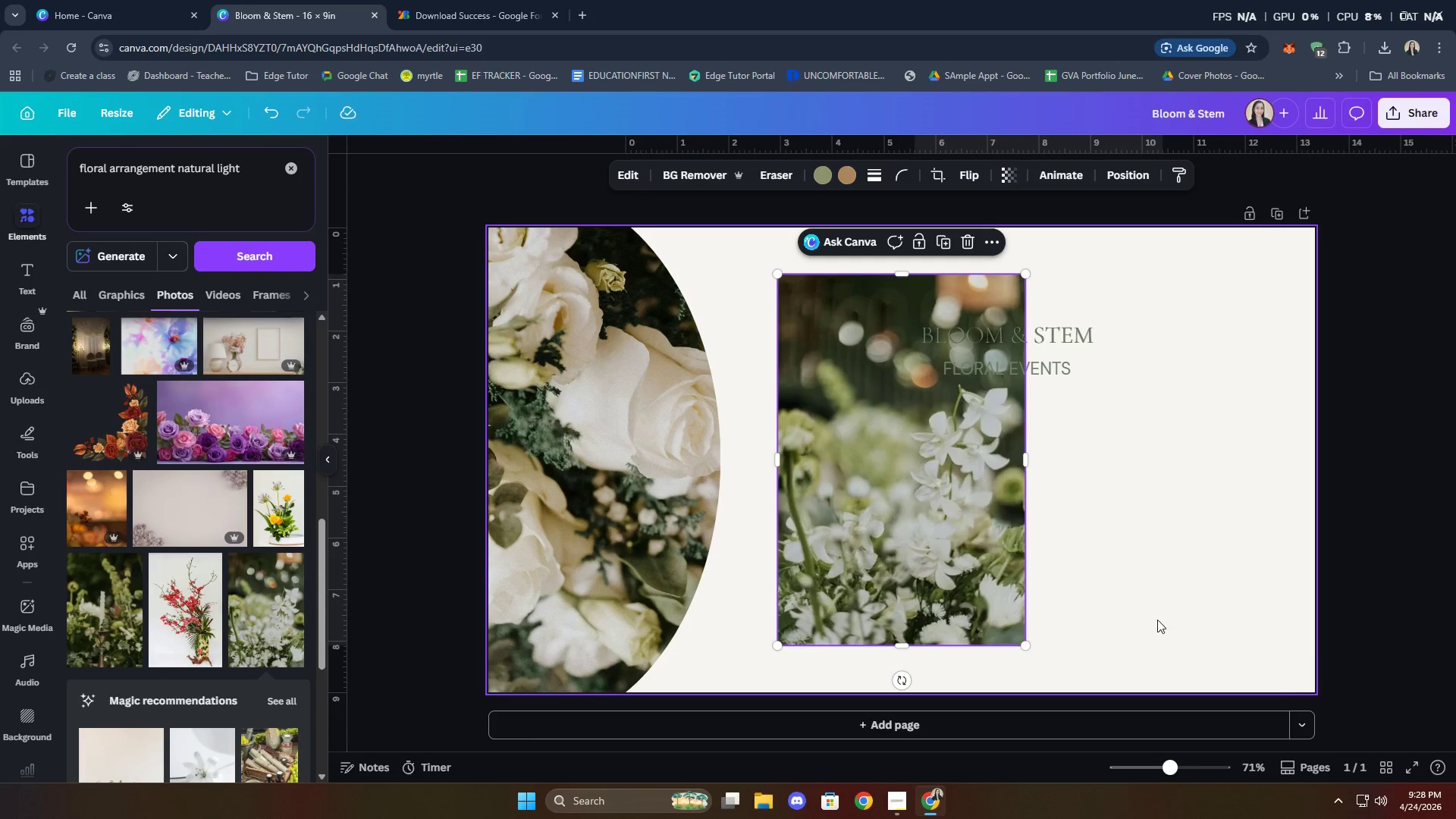 
left_click_drag(start_coordinate=[906, 536], to_coordinate=[532, 526])
 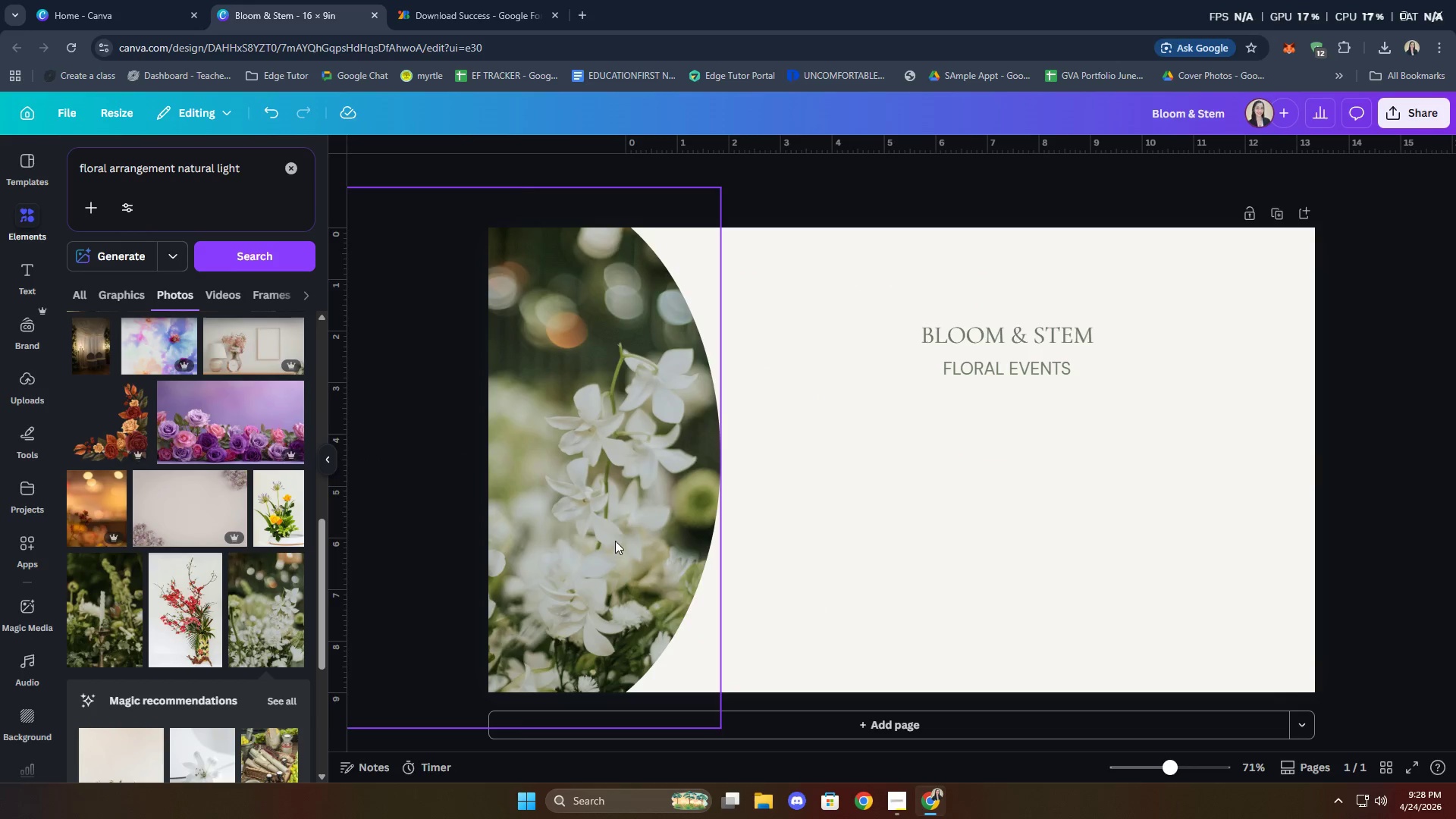 
double_click([615, 541])
 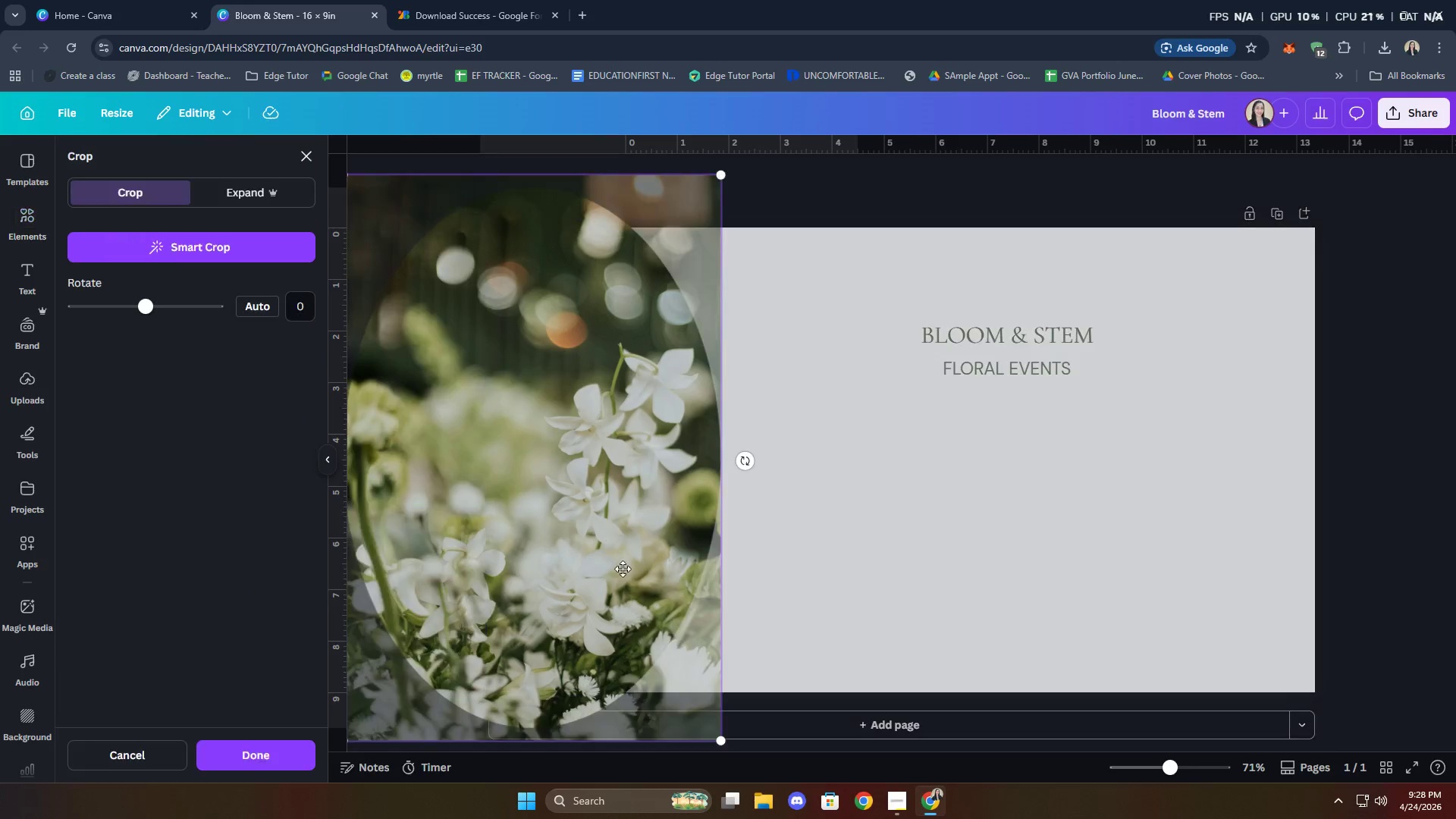 
left_click_drag(start_coordinate=[597, 557], to_coordinate=[607, 516])
 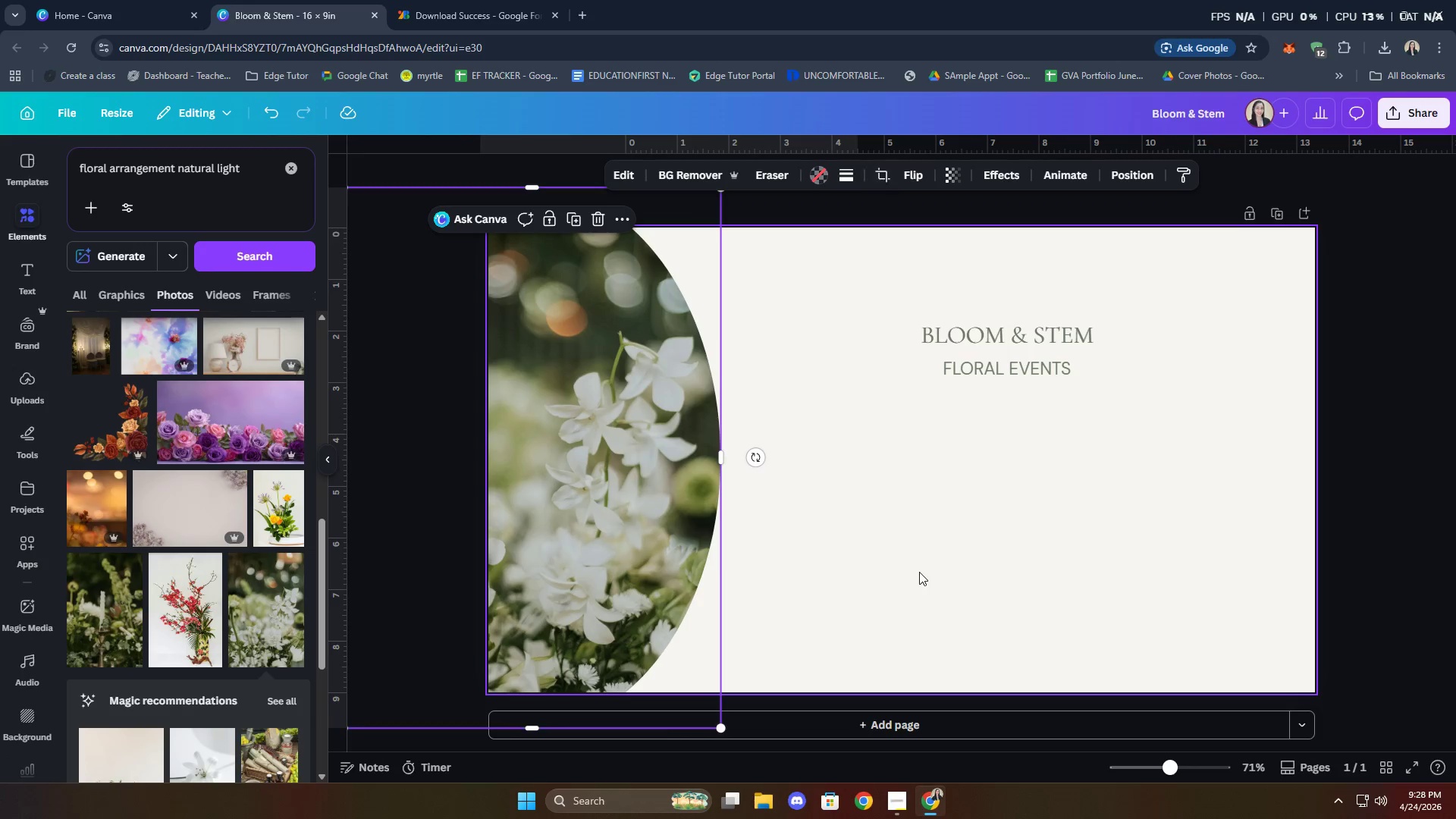 
double_click([919, 572])
 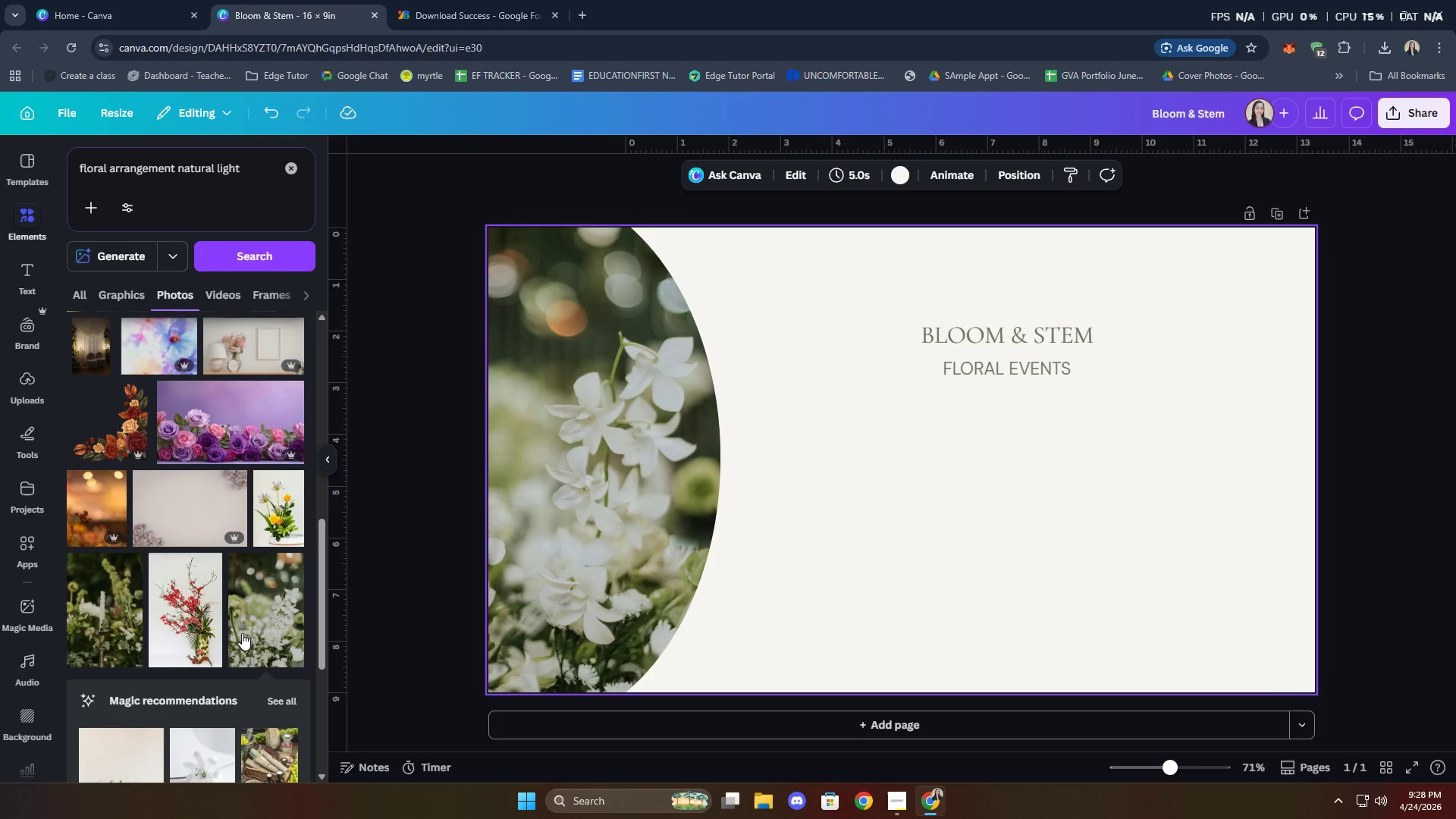 
scroll: coordinate [182, 507], scroll_direction: down, amount: 19.0
 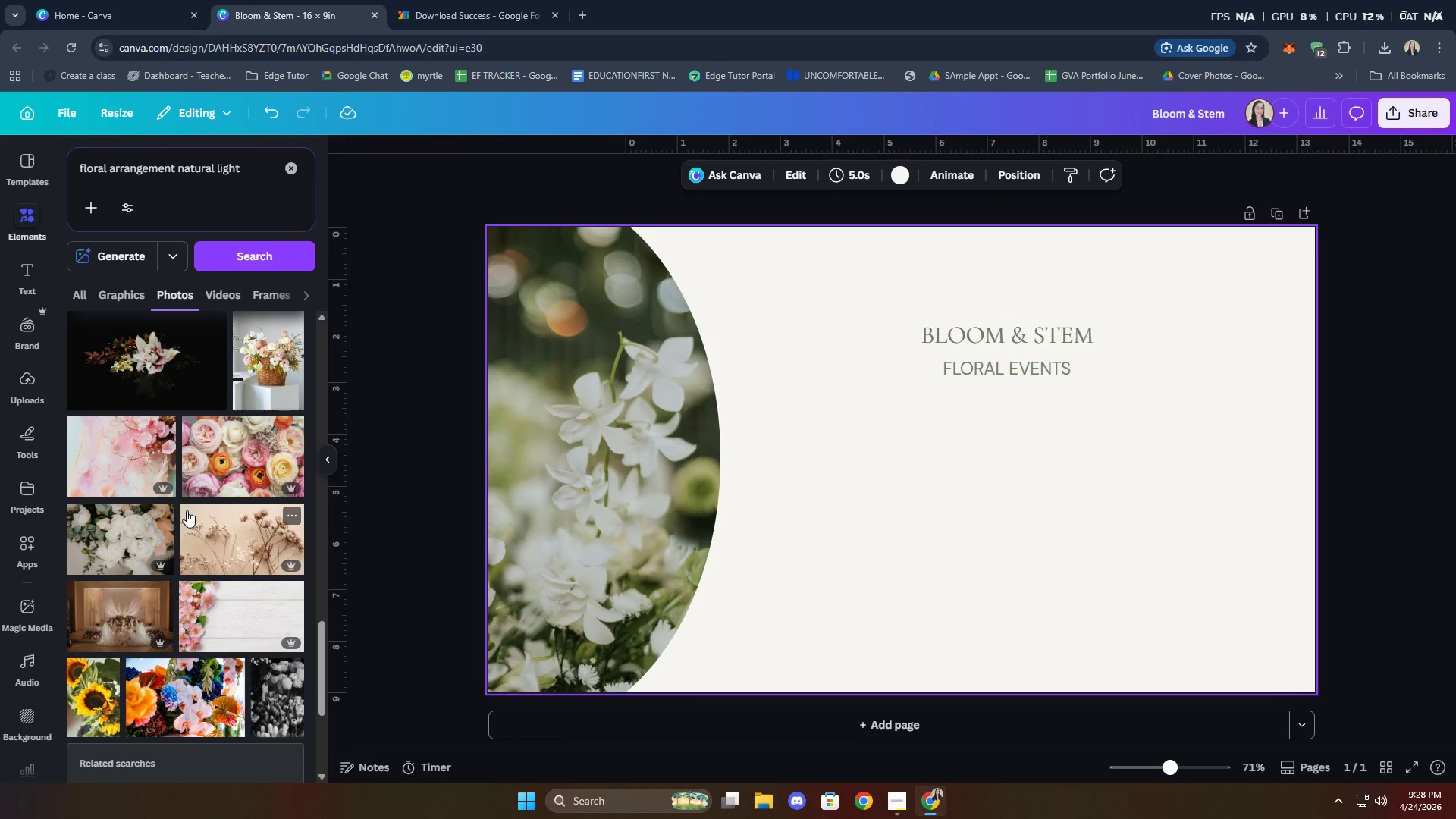 
scroll: coordinate [193, 516], scroll_direction: down, amount: 3.0
 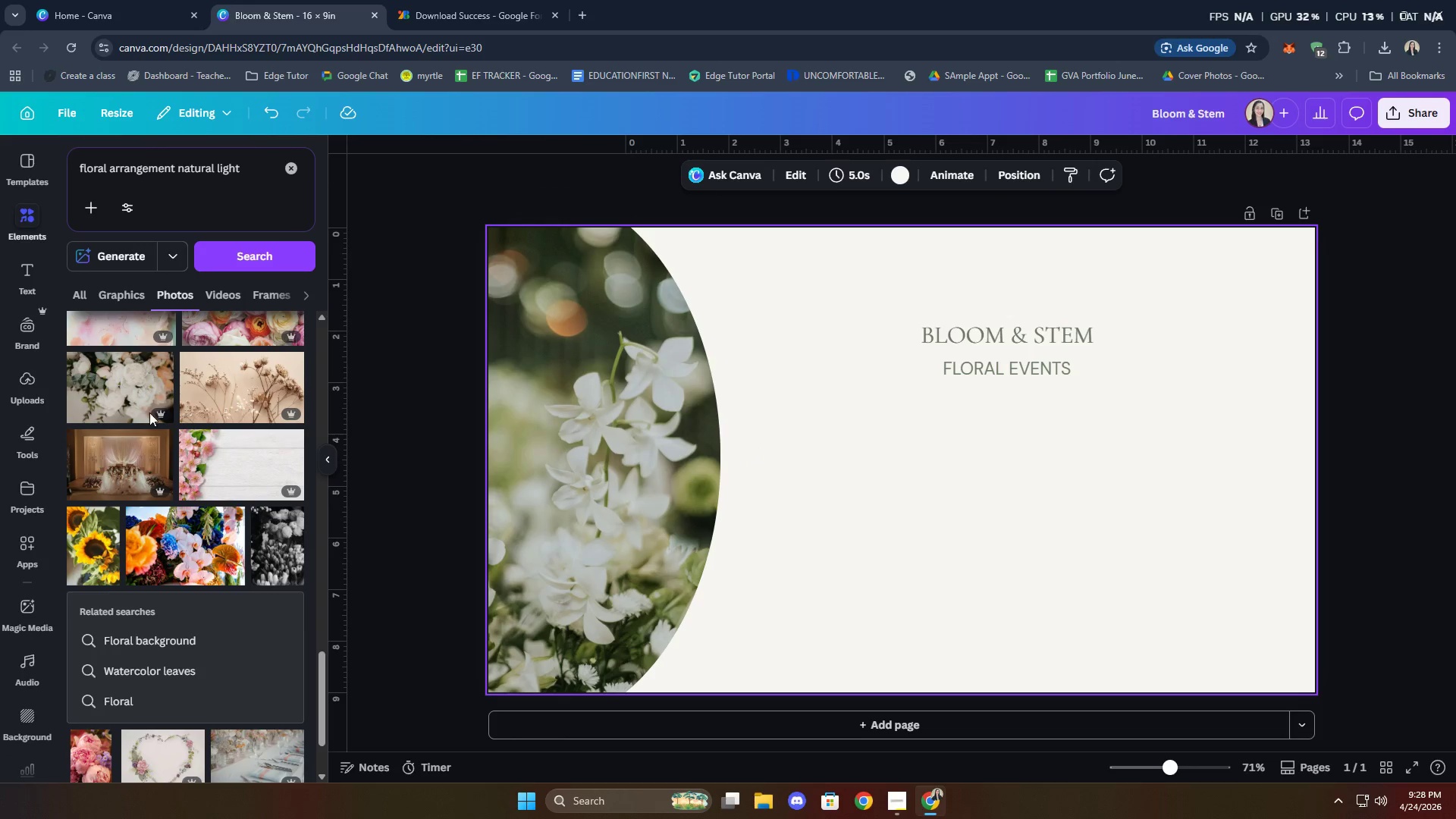 
left_click([119, 377])
 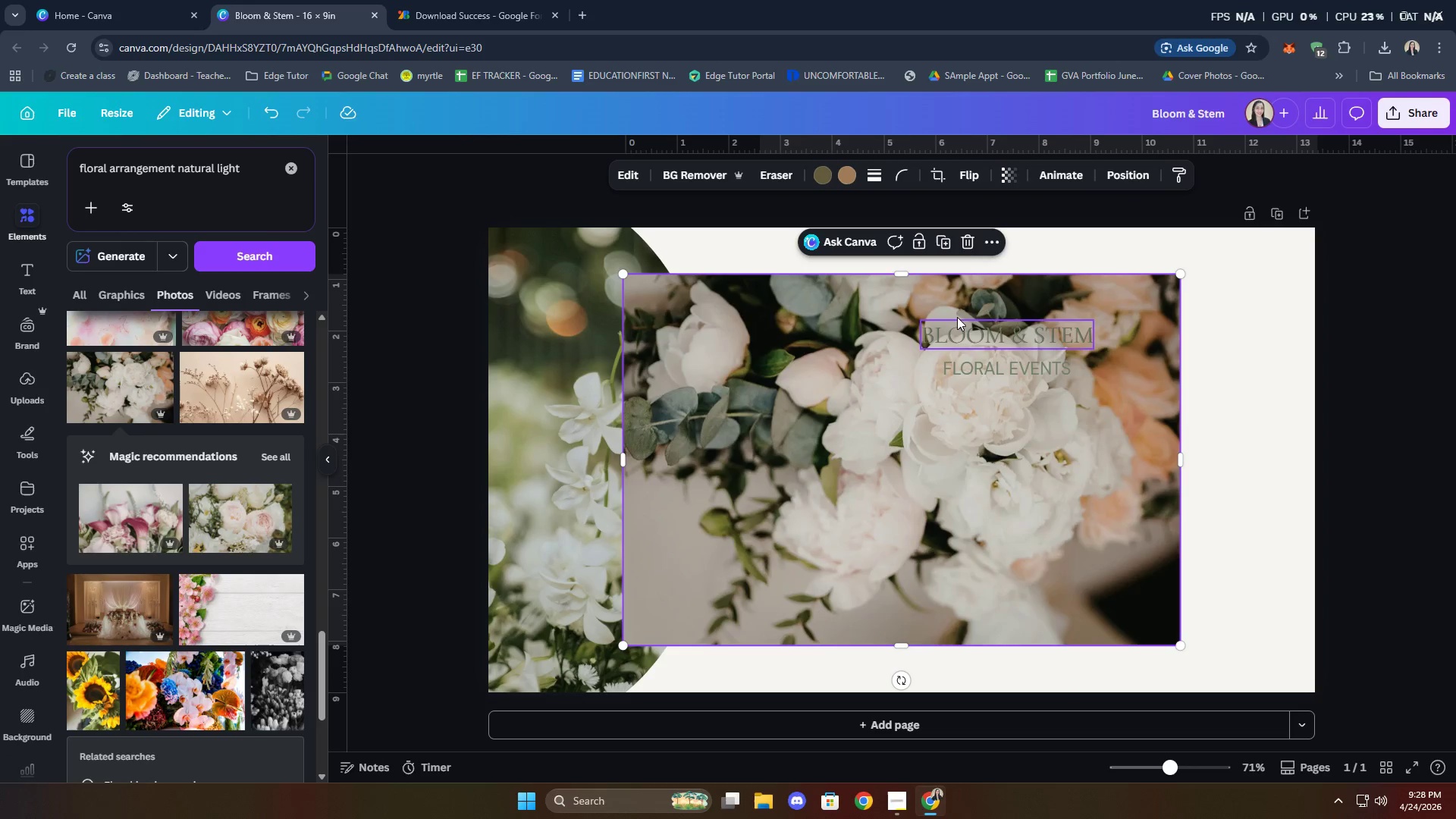 
left_click([970, 232])
 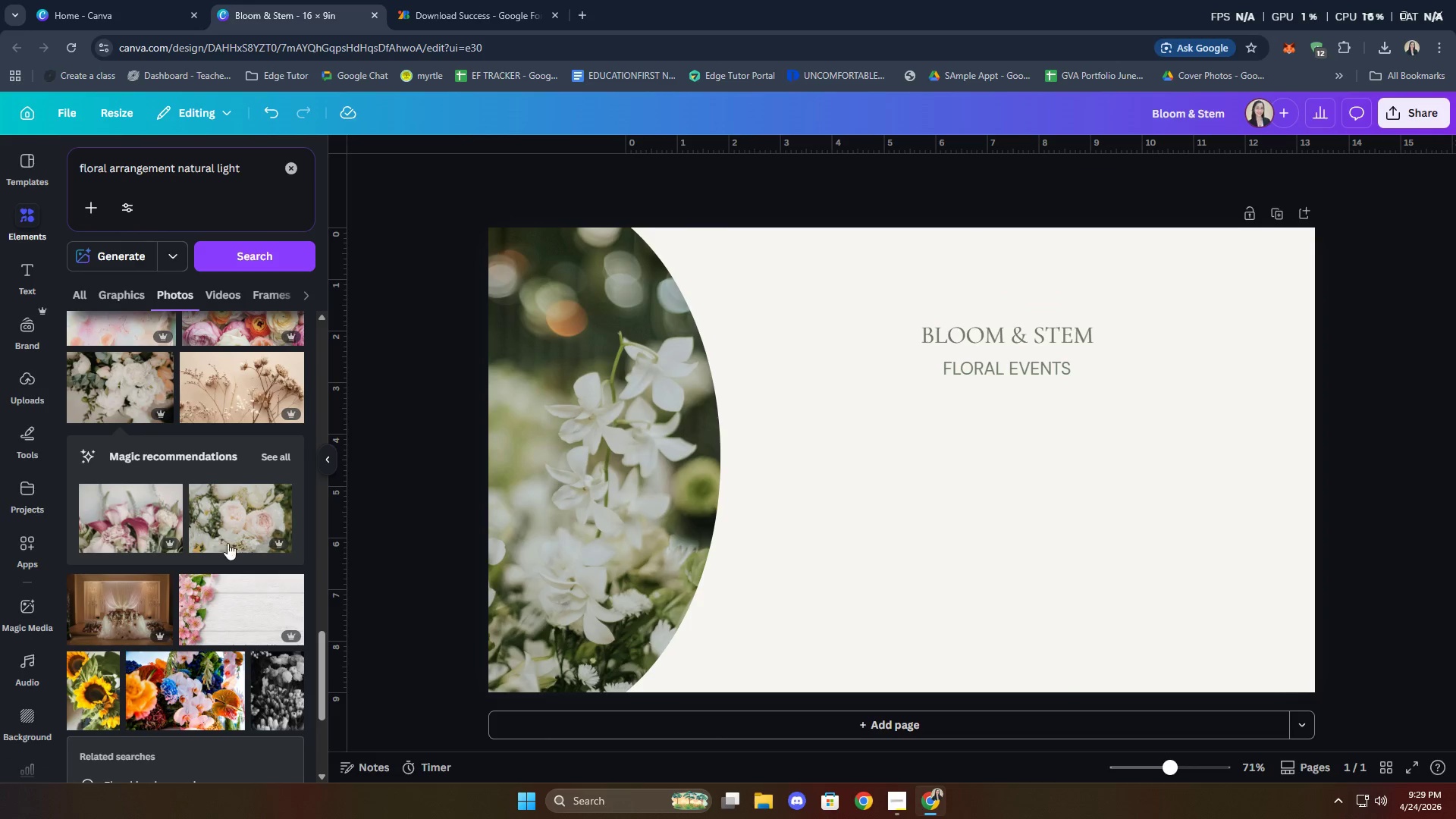 
scroll: coordinate [212, 520], scroll_direction: down, amount: 20.0
 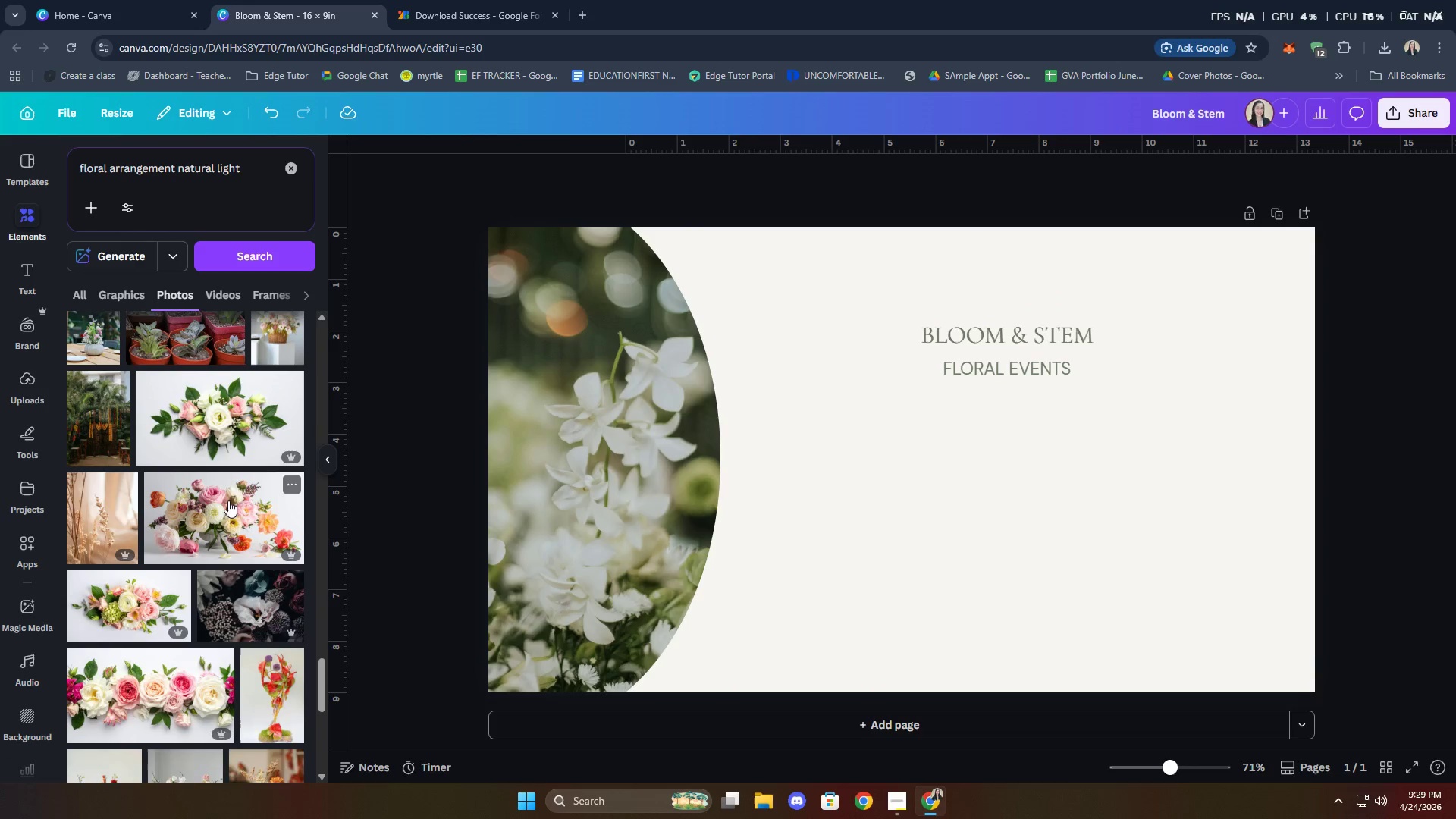 
scroll: coordinate [215, 487], scroll_direction: down, amount: 17.0
 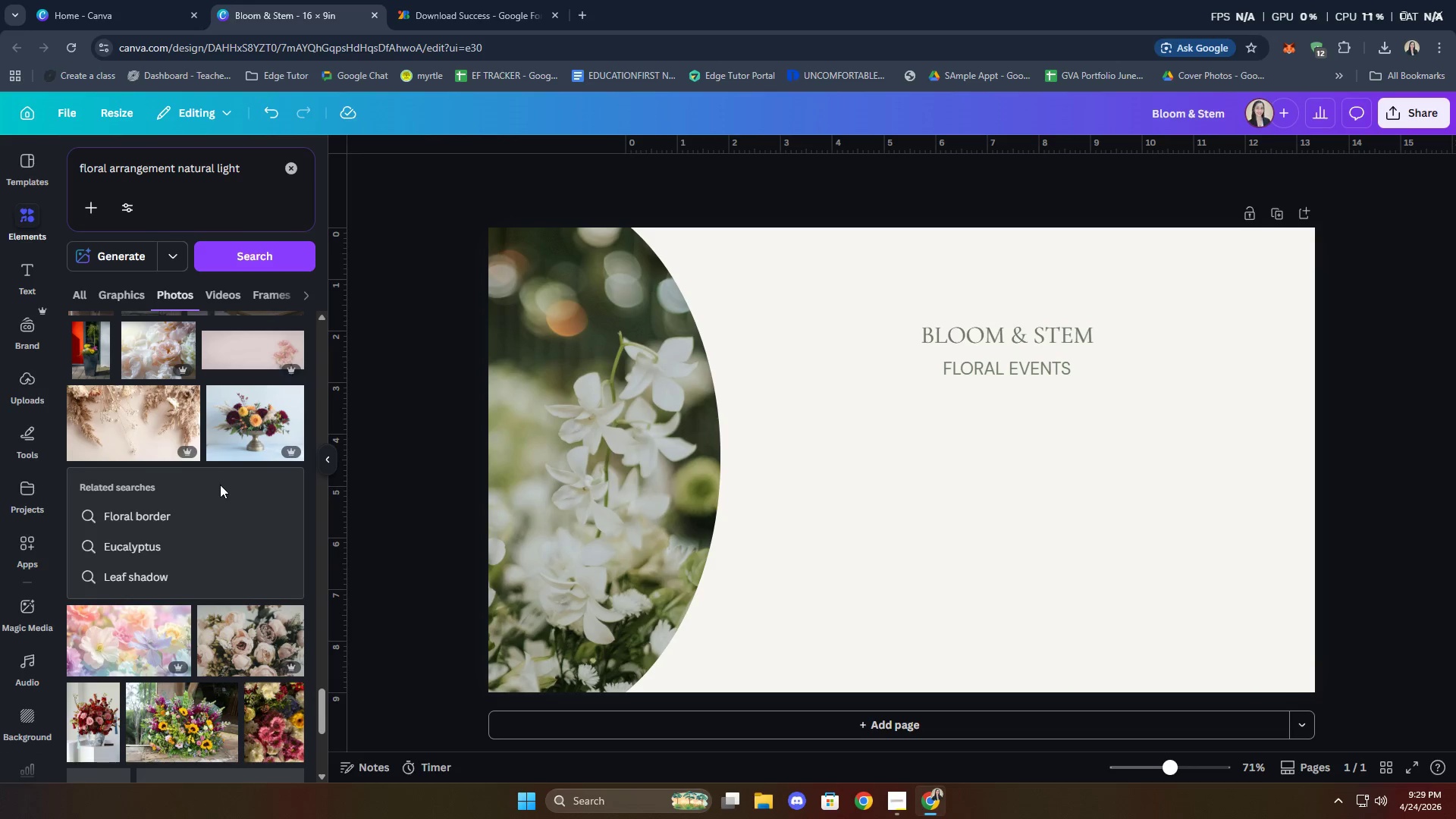 
scroll: coordinate [238, 556], scroll_direction: down, amount: 9.0
 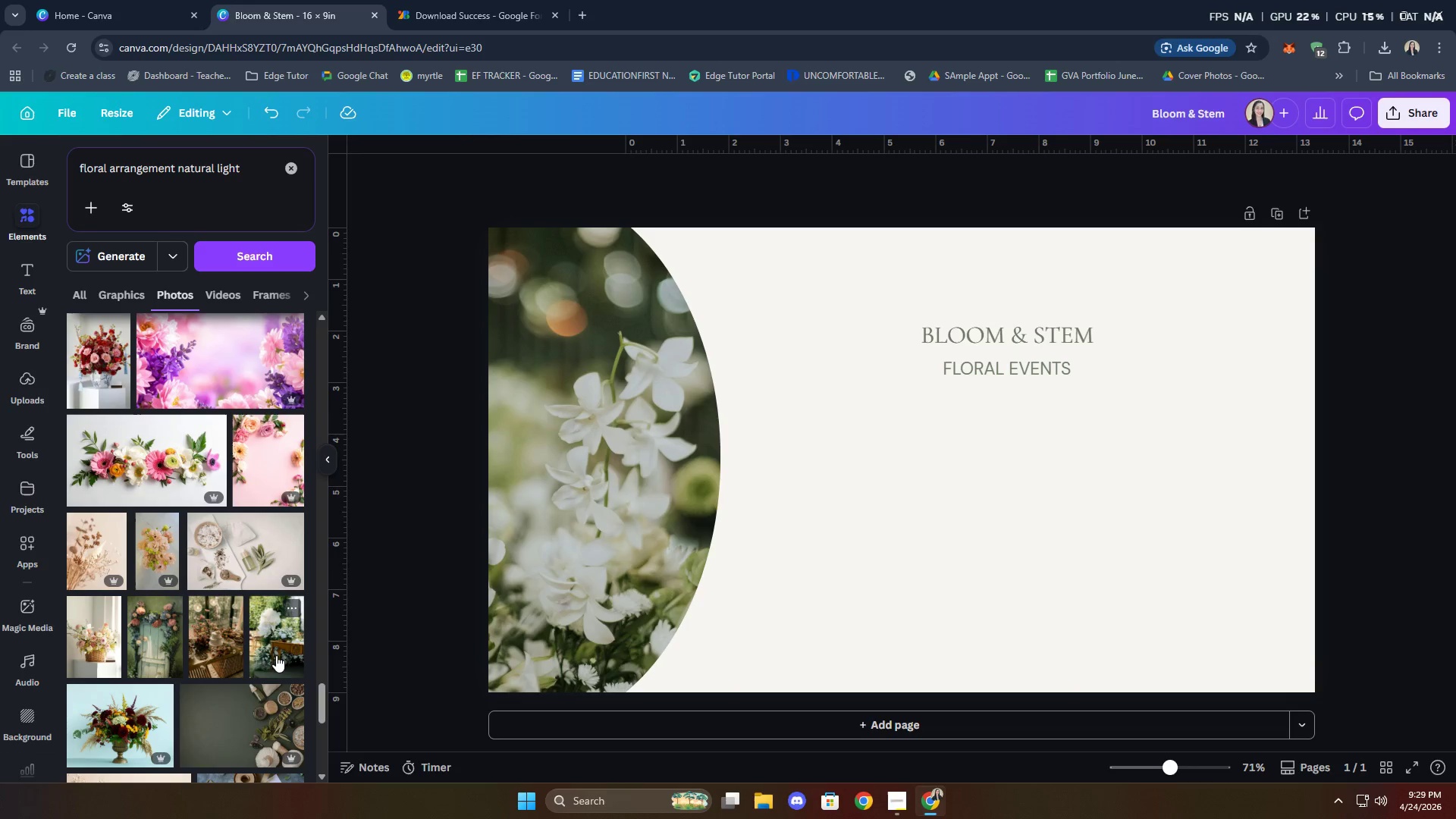 
left_click([276, 653])
 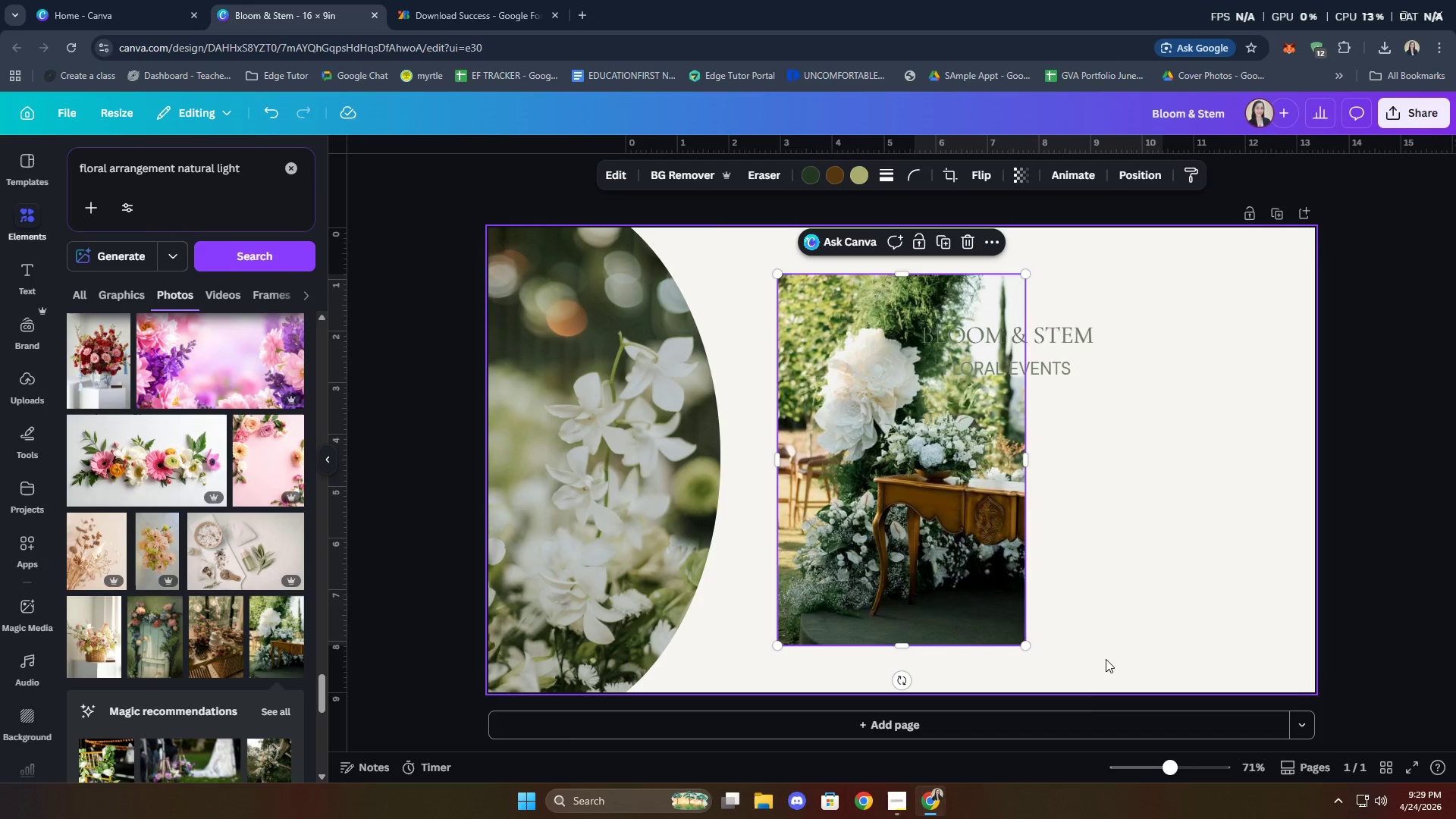 
left_click_drag(start_coordinate=[976, 573], to_coordinate=[666, 561])
 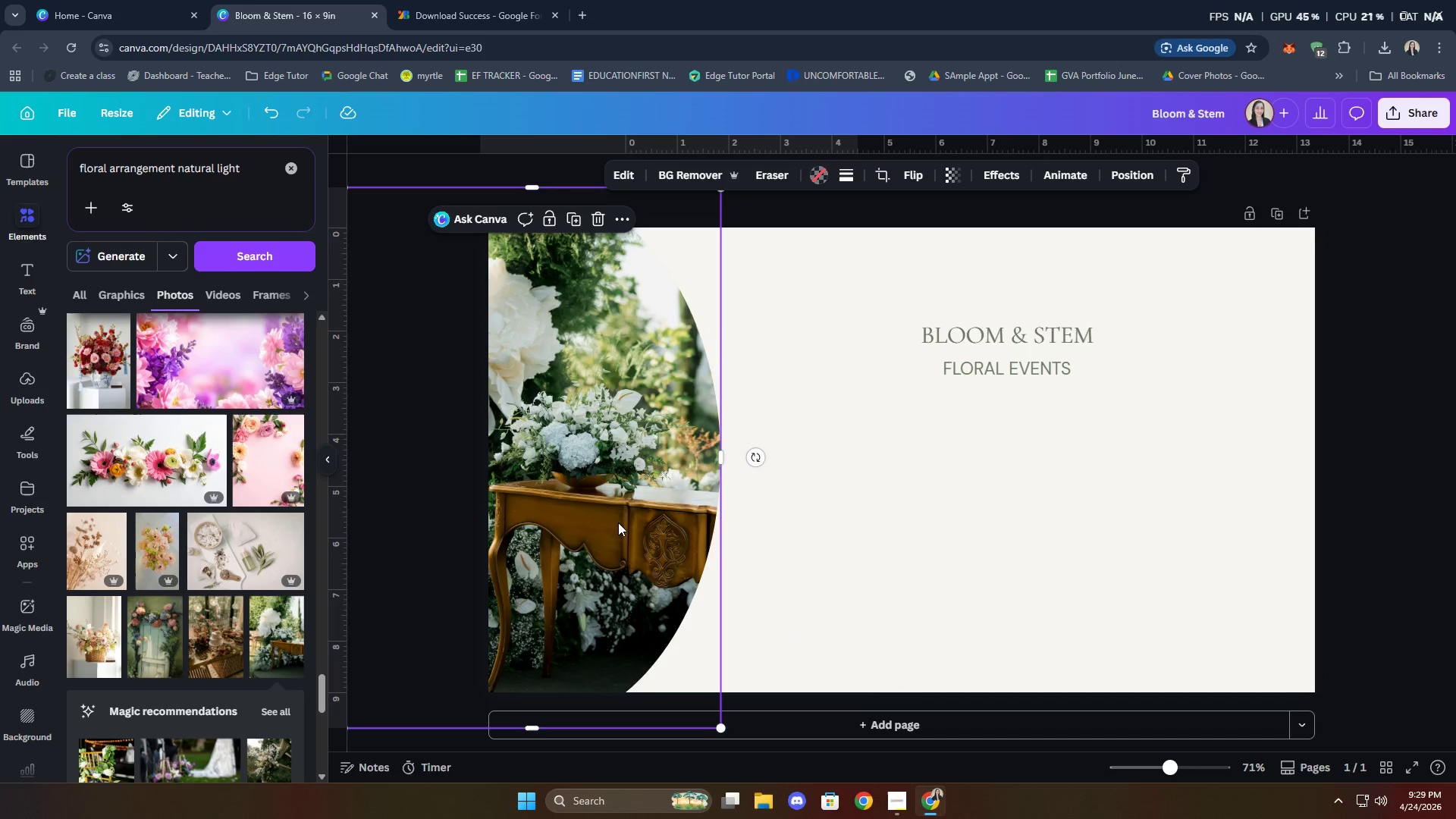 
double_click([618, 522])
 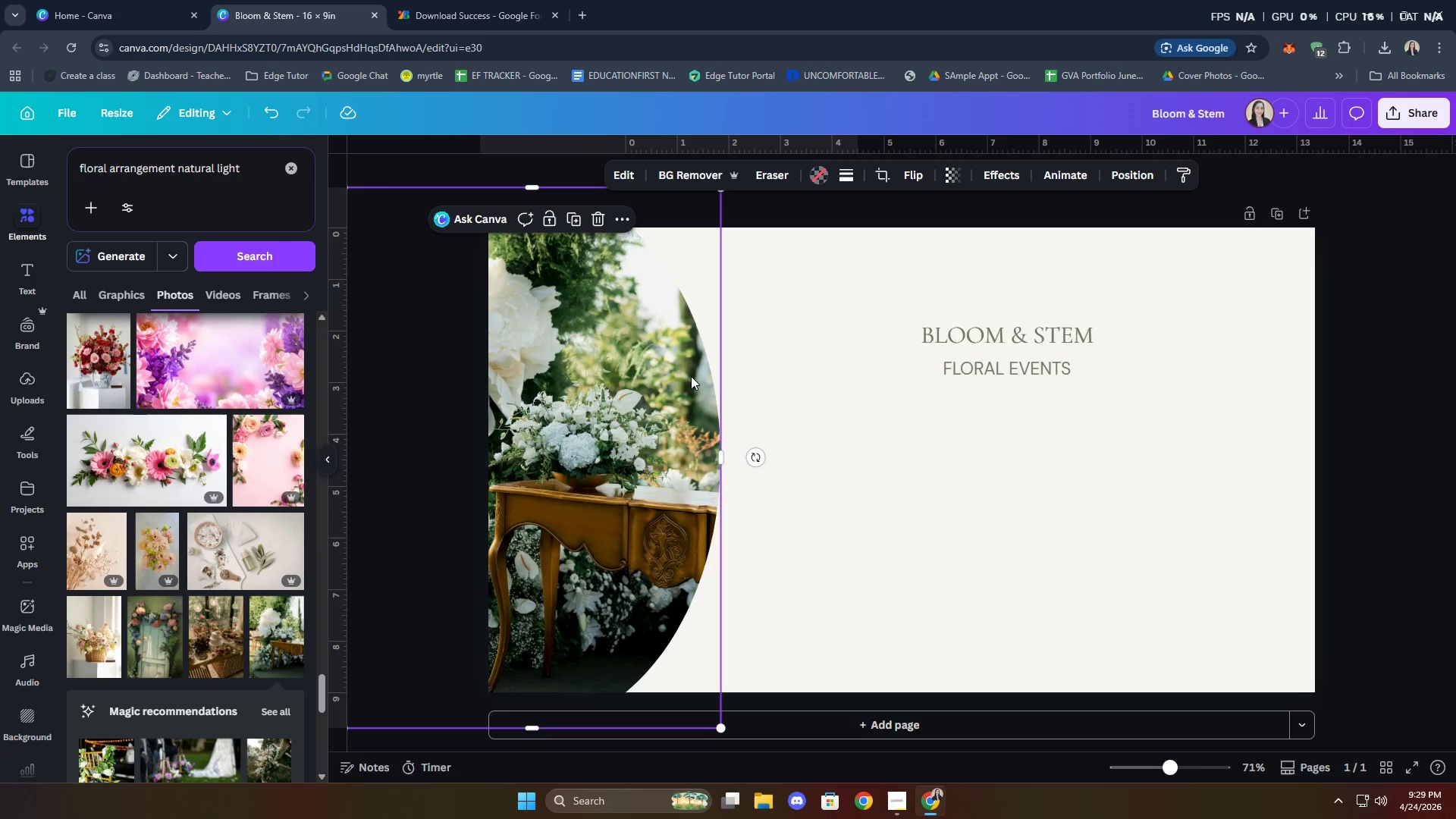 
left_click([912, 177])
 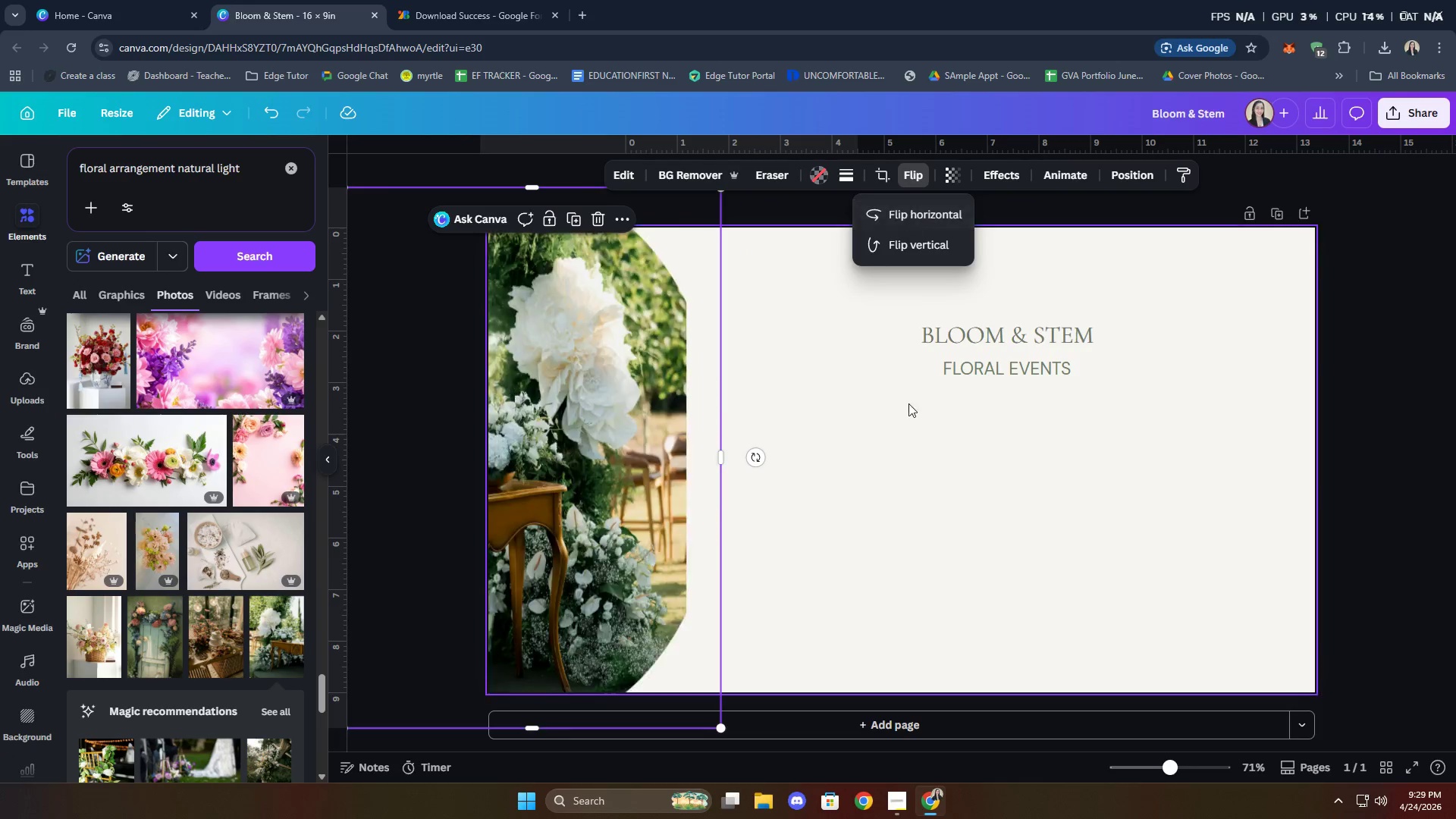 
left_click([836, 532])
 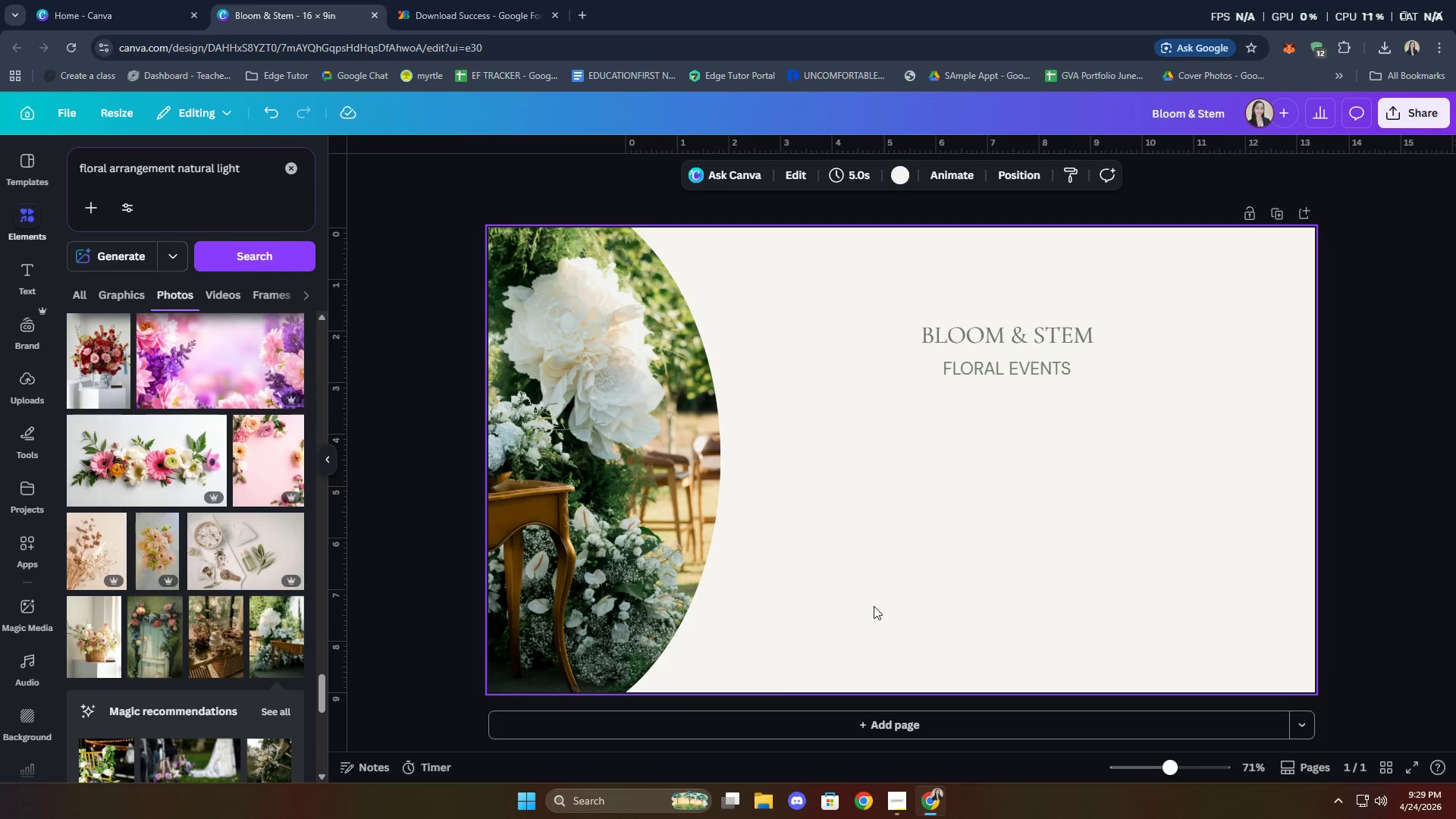 
scroll: coordinate [233, 472], scroll_direction: down, amount: 9.0
 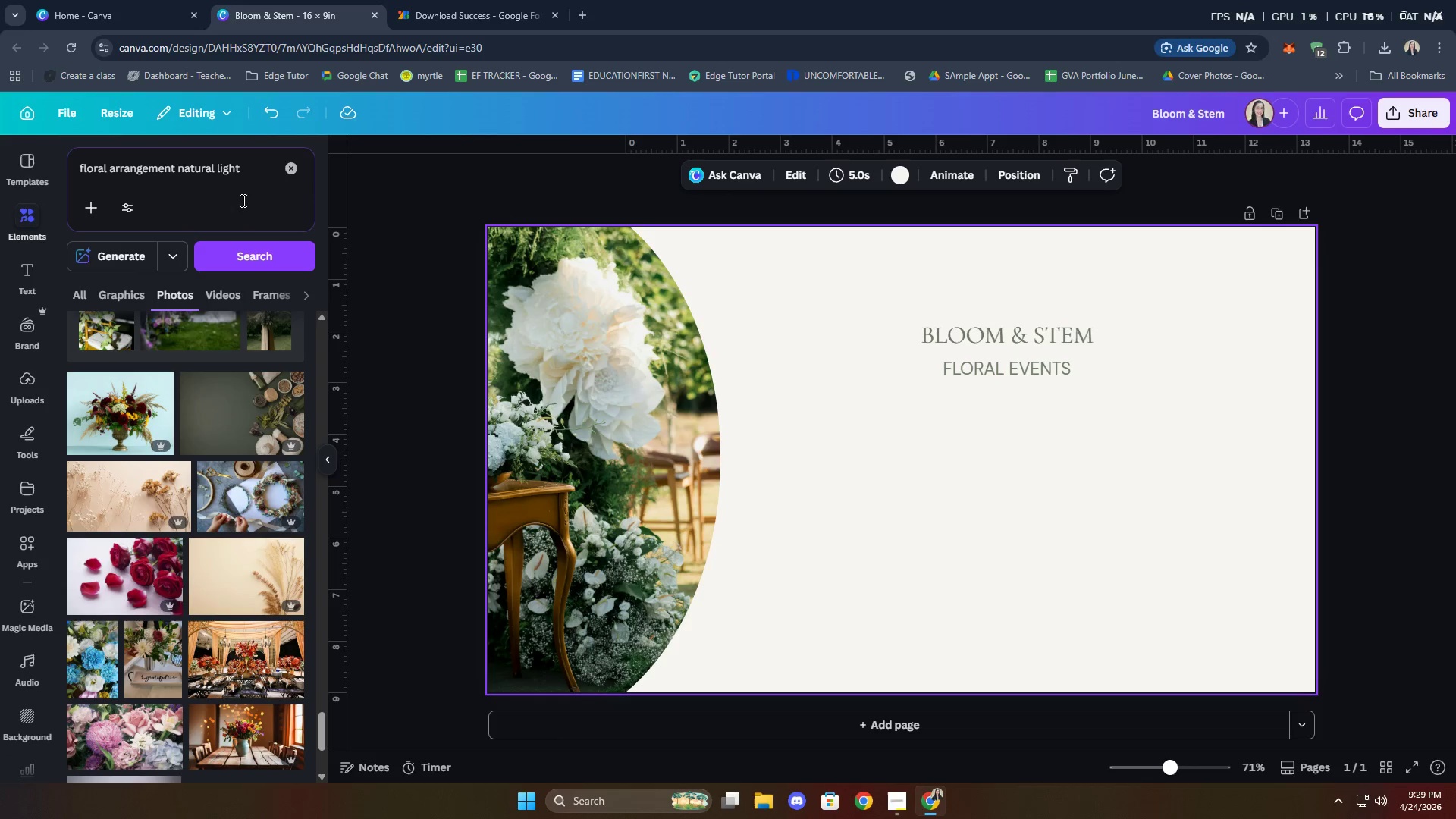 
left_click([300, 174])
 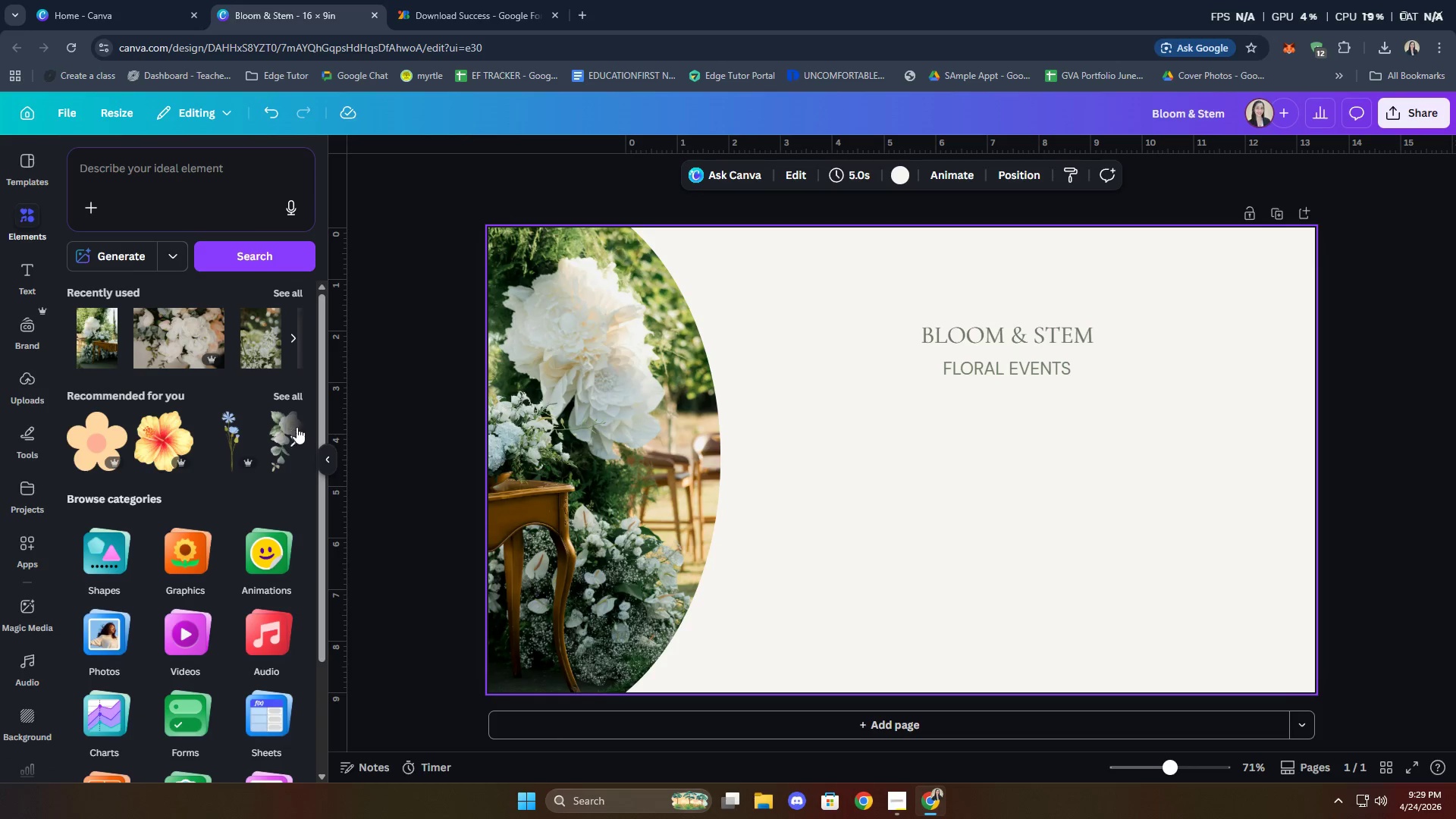 
left_click([287, 303])
 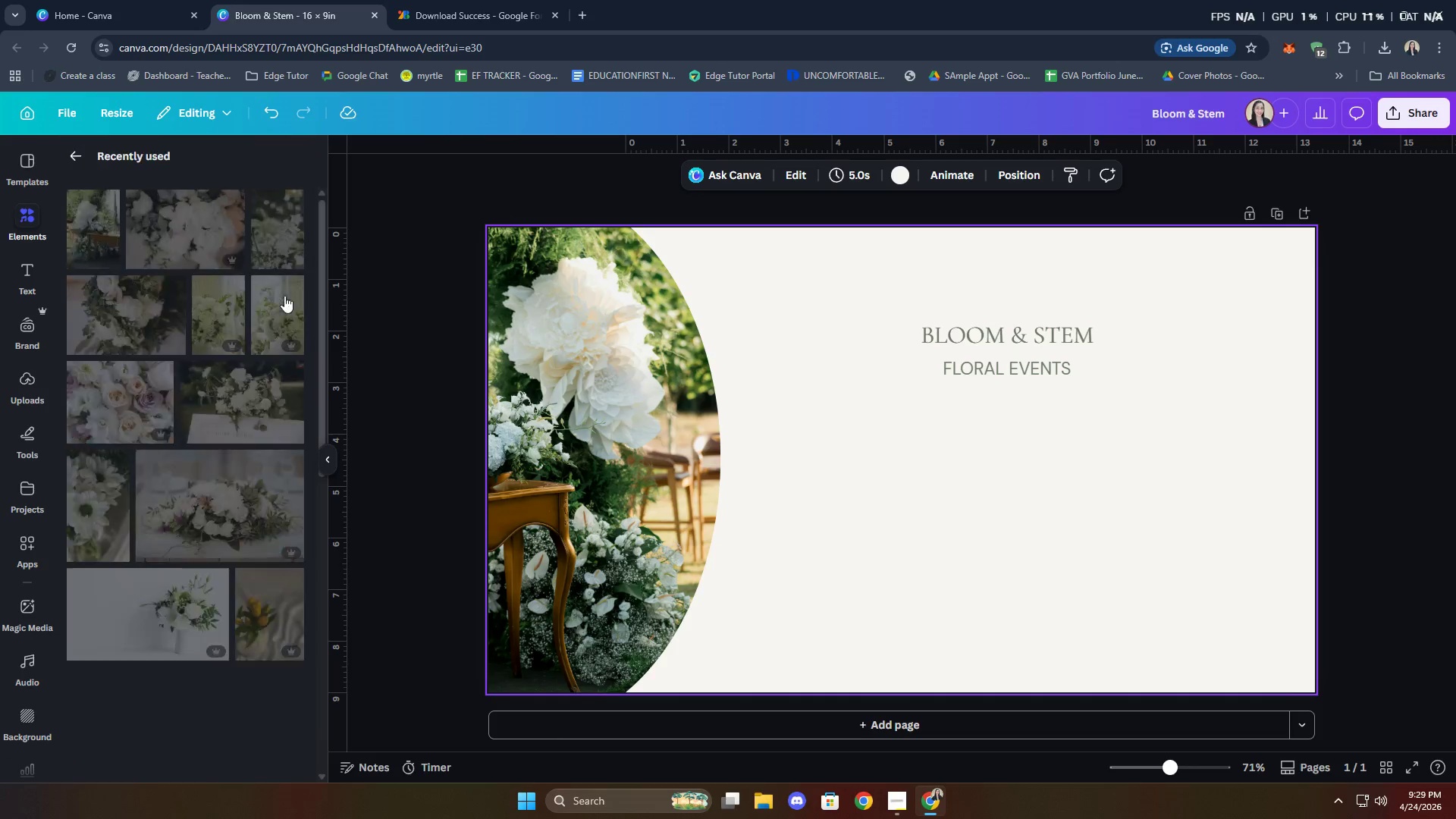 
mouse_move([268, 295])
 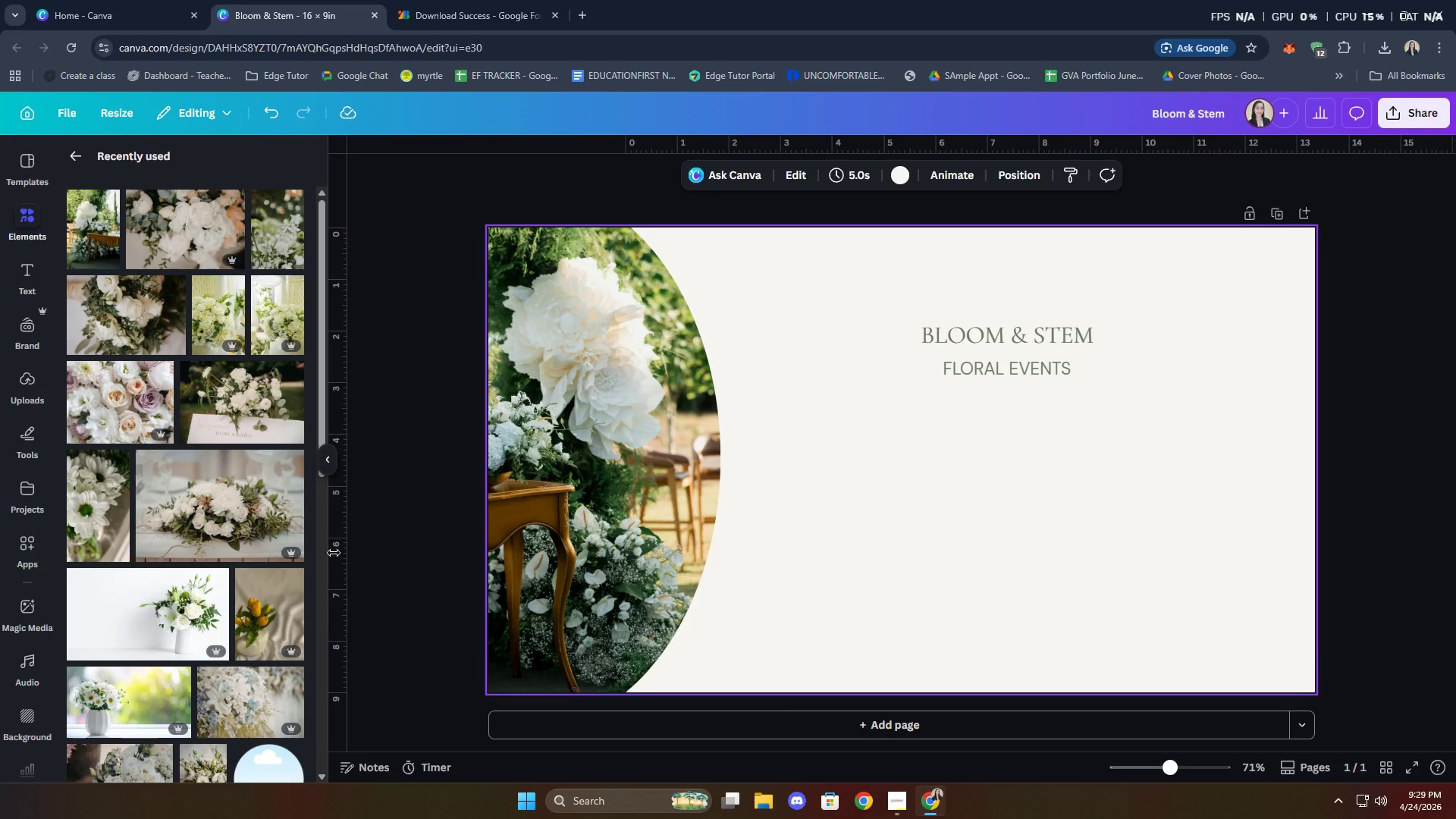 
scroll: coordinate [212, 374], scroll_direction: up, amount: 2.0
 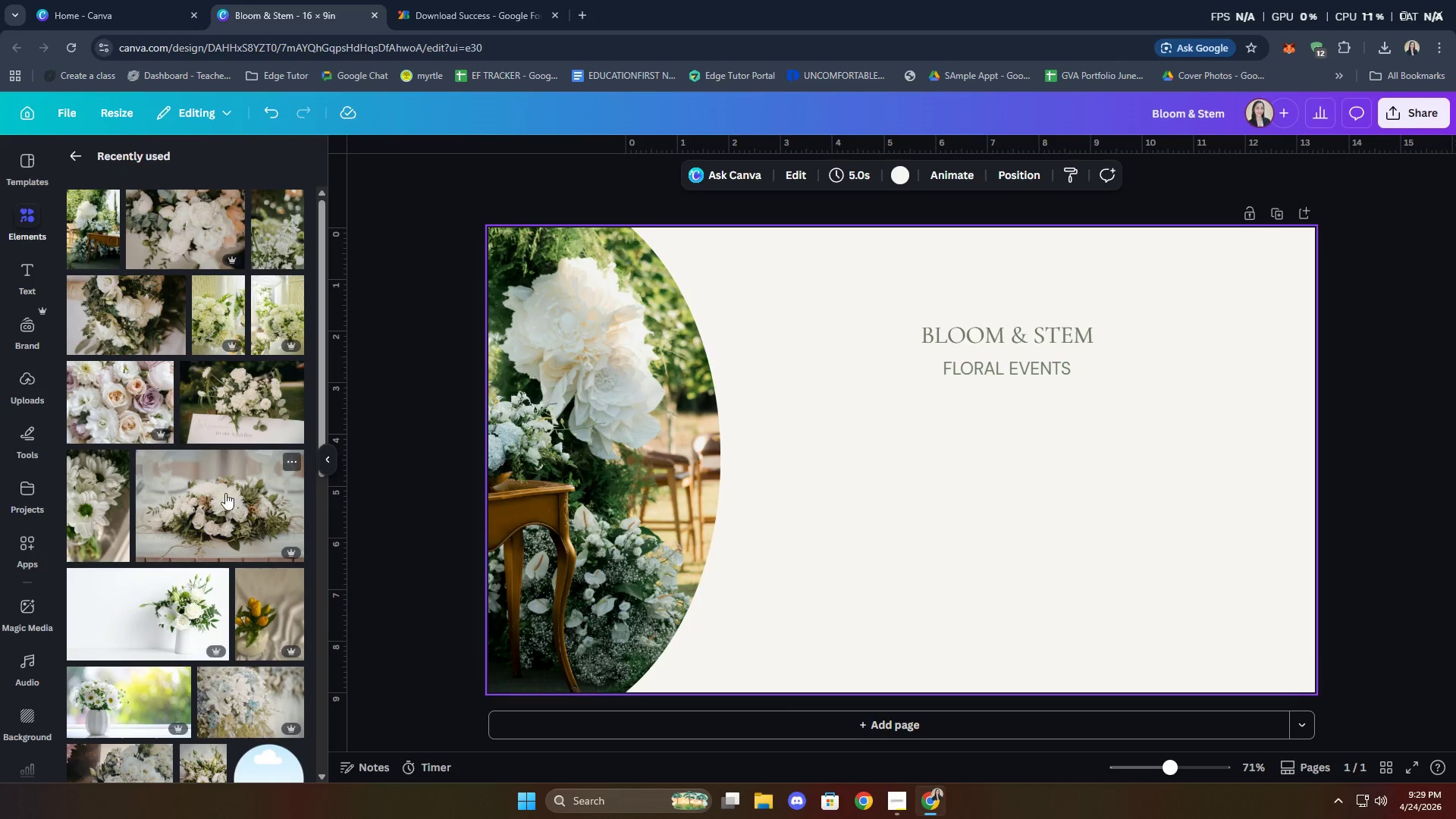 
left_click([122, 406])
 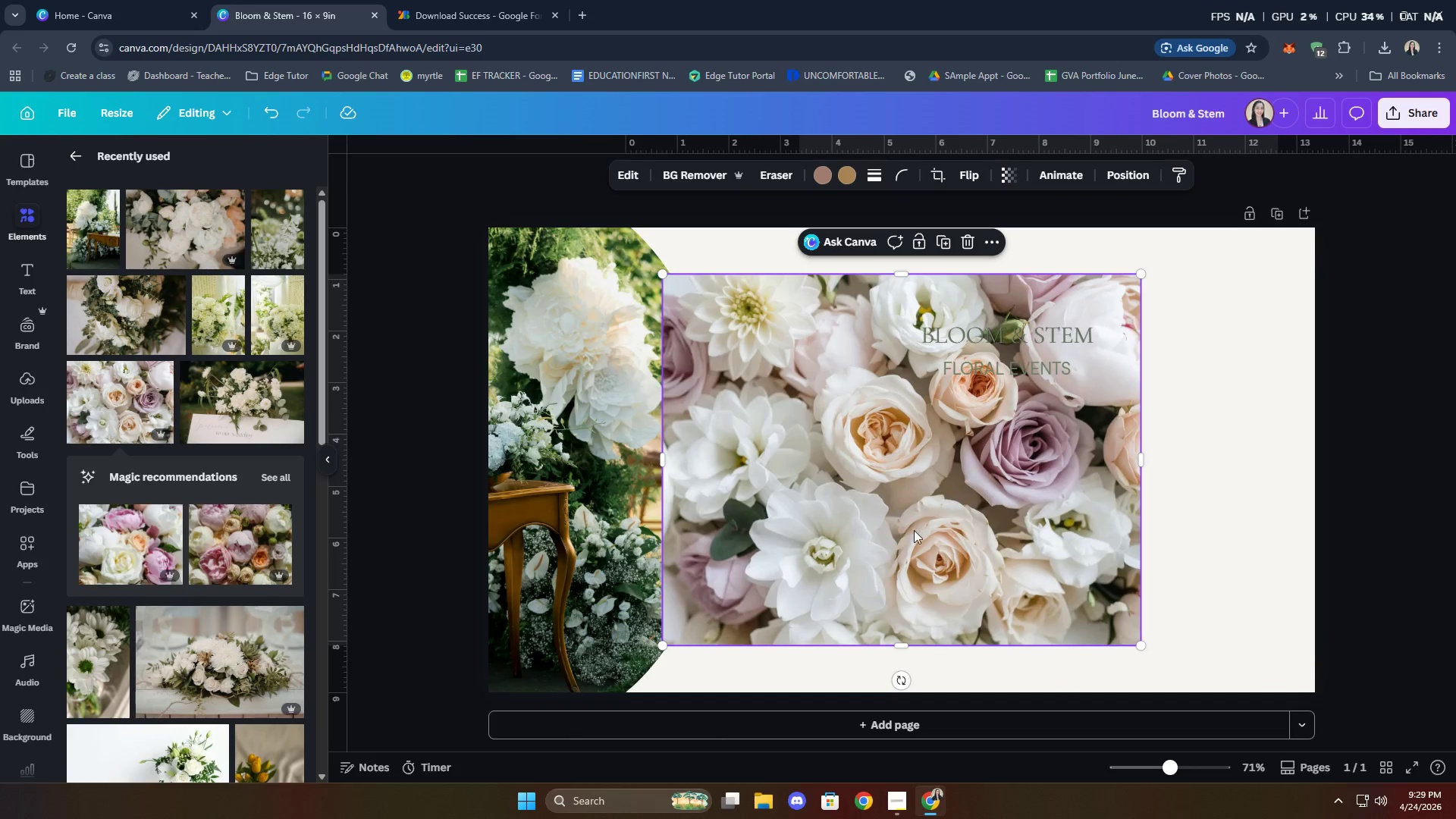 
left_click_drag(start_coordinate=[927, 506], to_coordinate=[580, 505])
 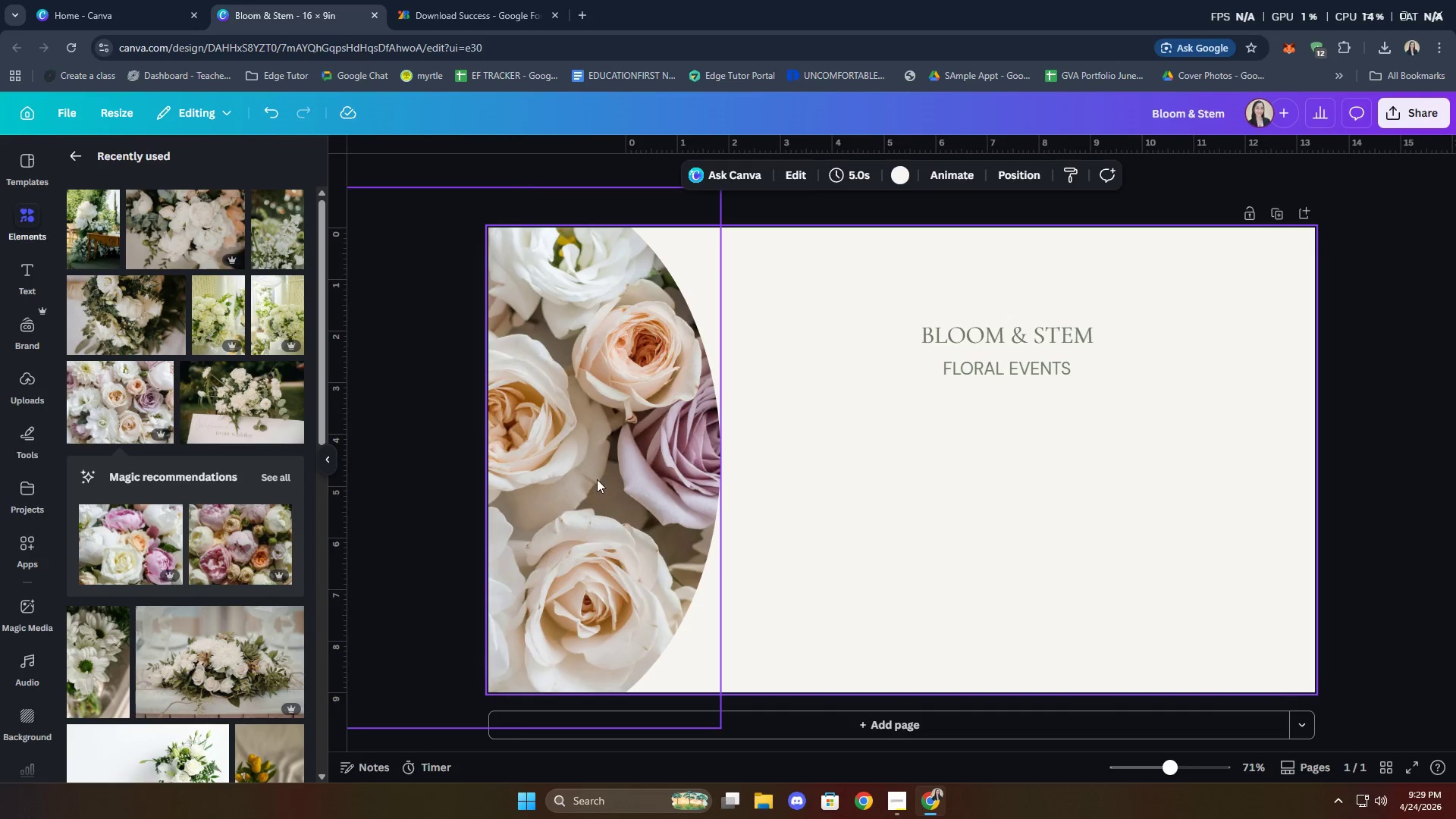 
double_click([597, 479])
 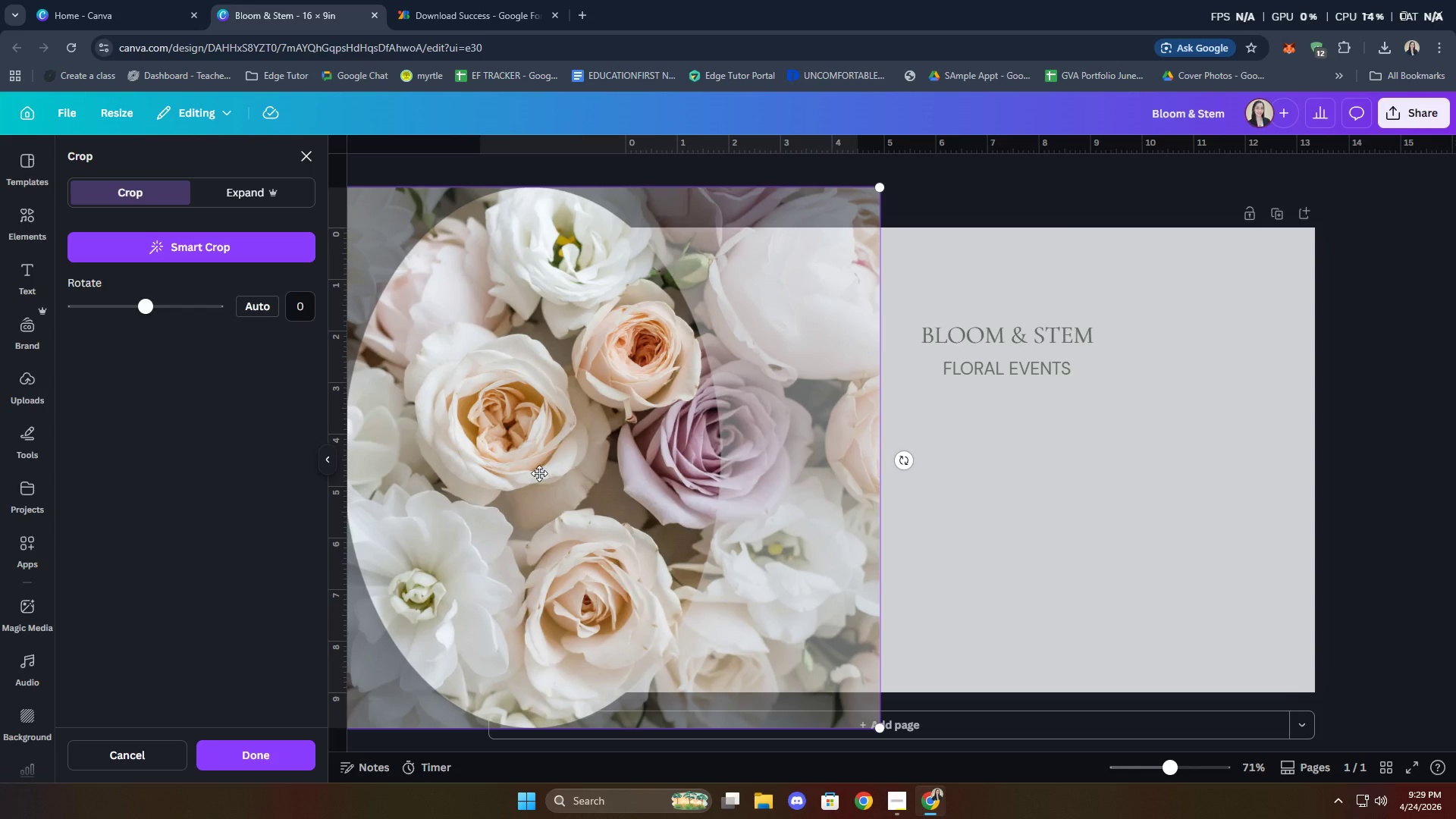 
left_click_drag(start_coordinate=[536, 472], to_coordinate=[735, 482])
 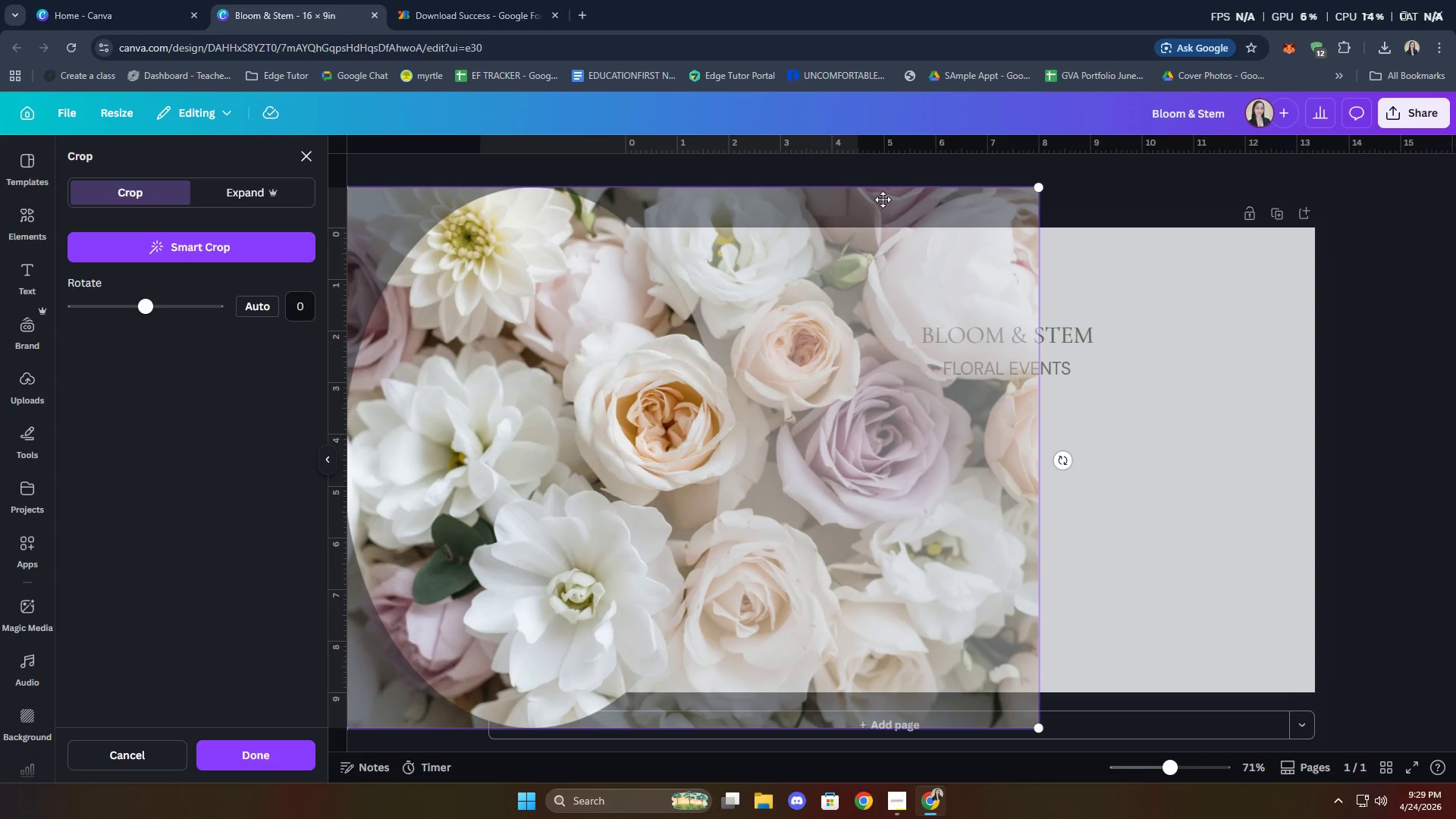 
left_click([1197, 526])
 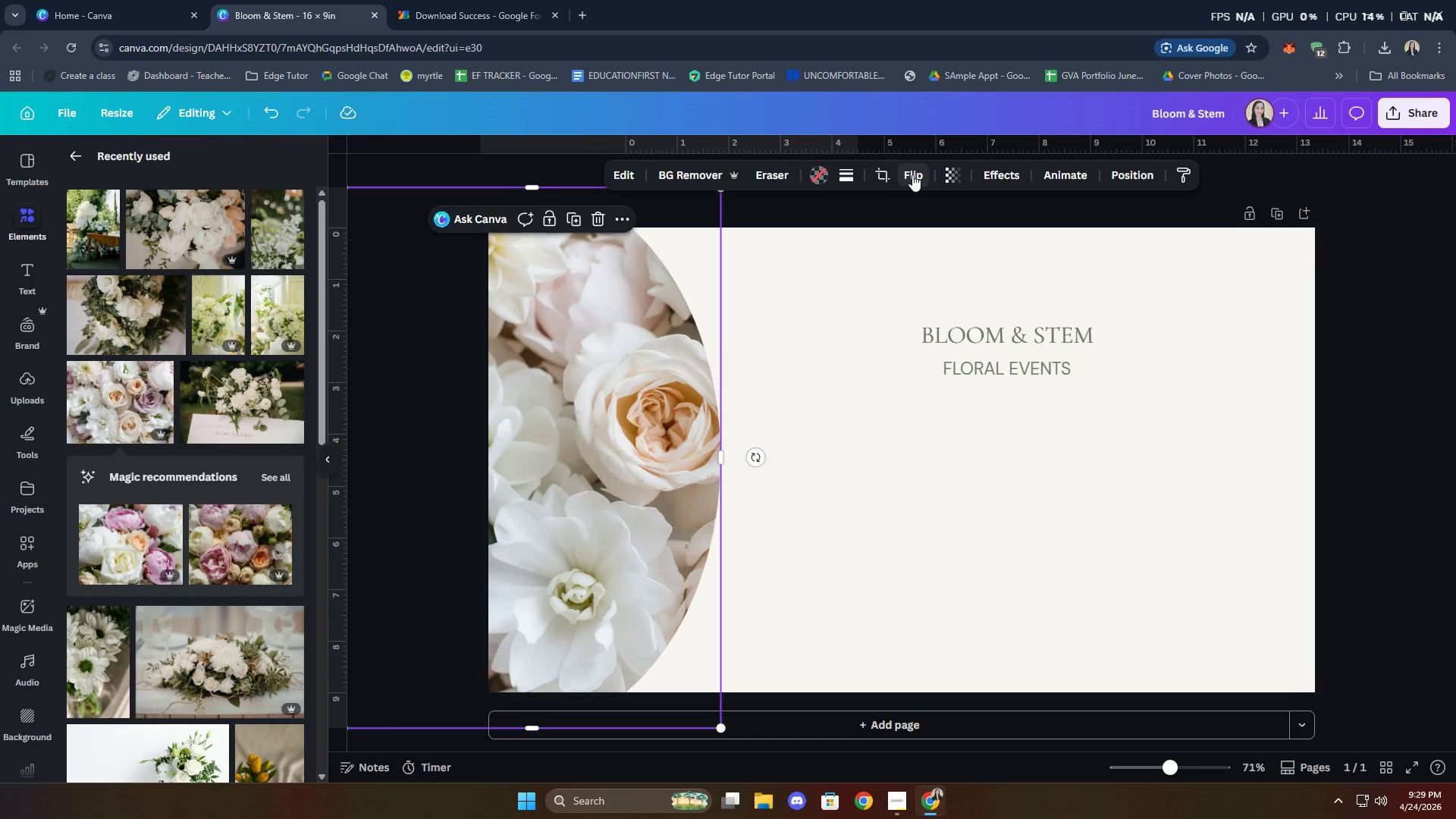 
left_click([925, 217])
 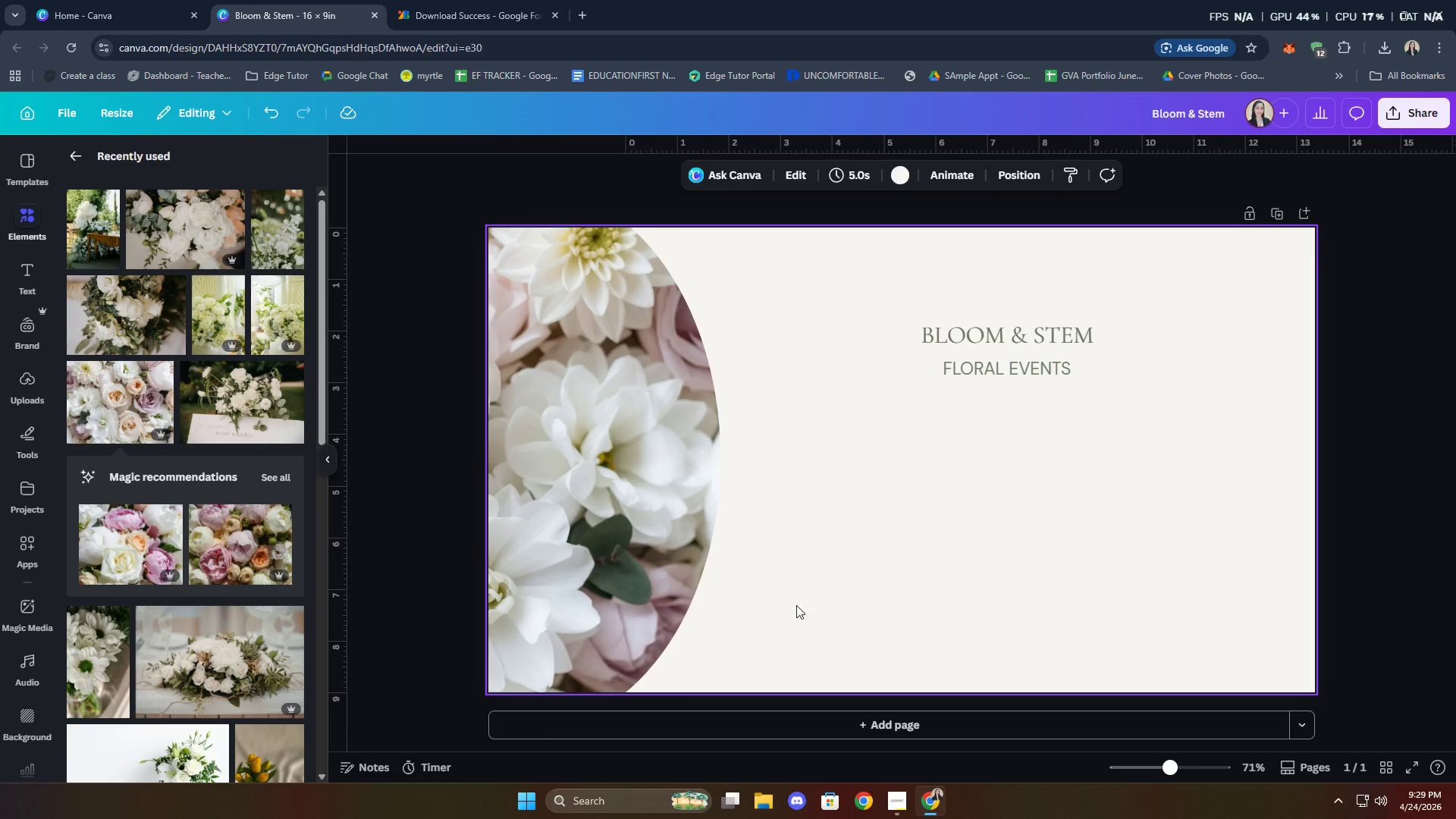 
double_click([606, 538])
 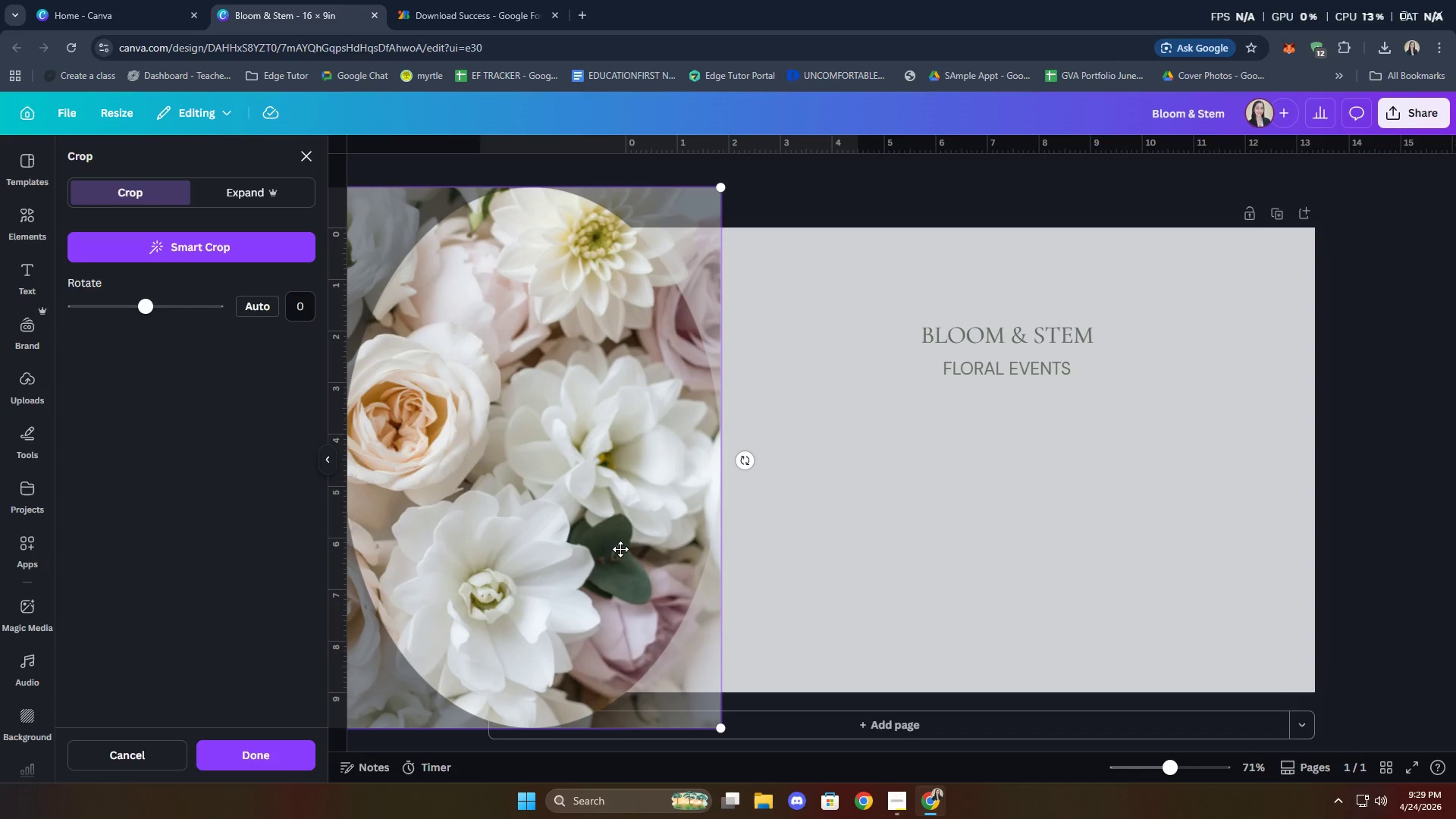 
left_click_drag(start_coordinate=[601, 538], to_coordinate=[652, 538])
 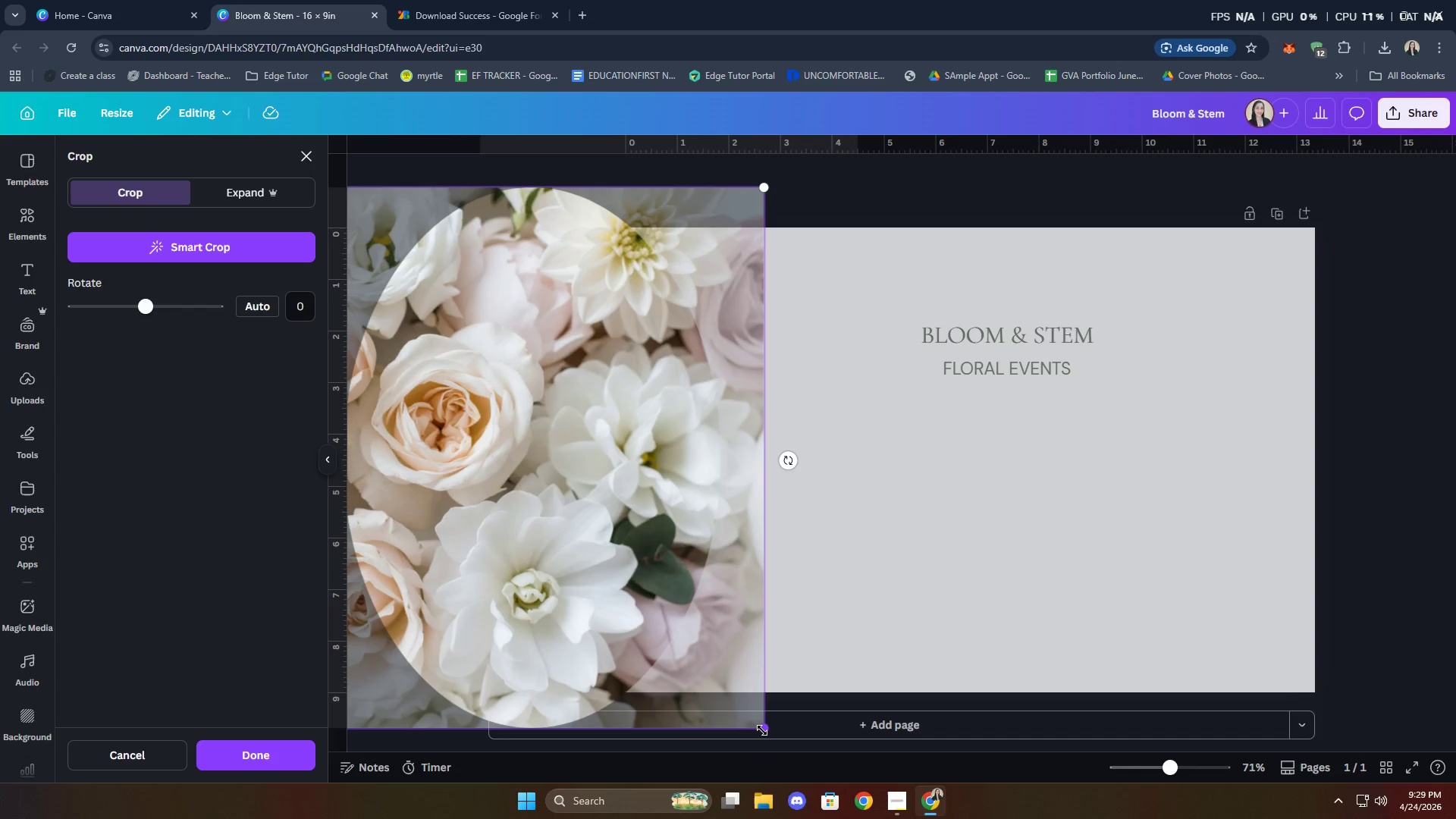 
left_click_drag(start_coordinate=[762, 730], to_coordinate=[738, 691])
 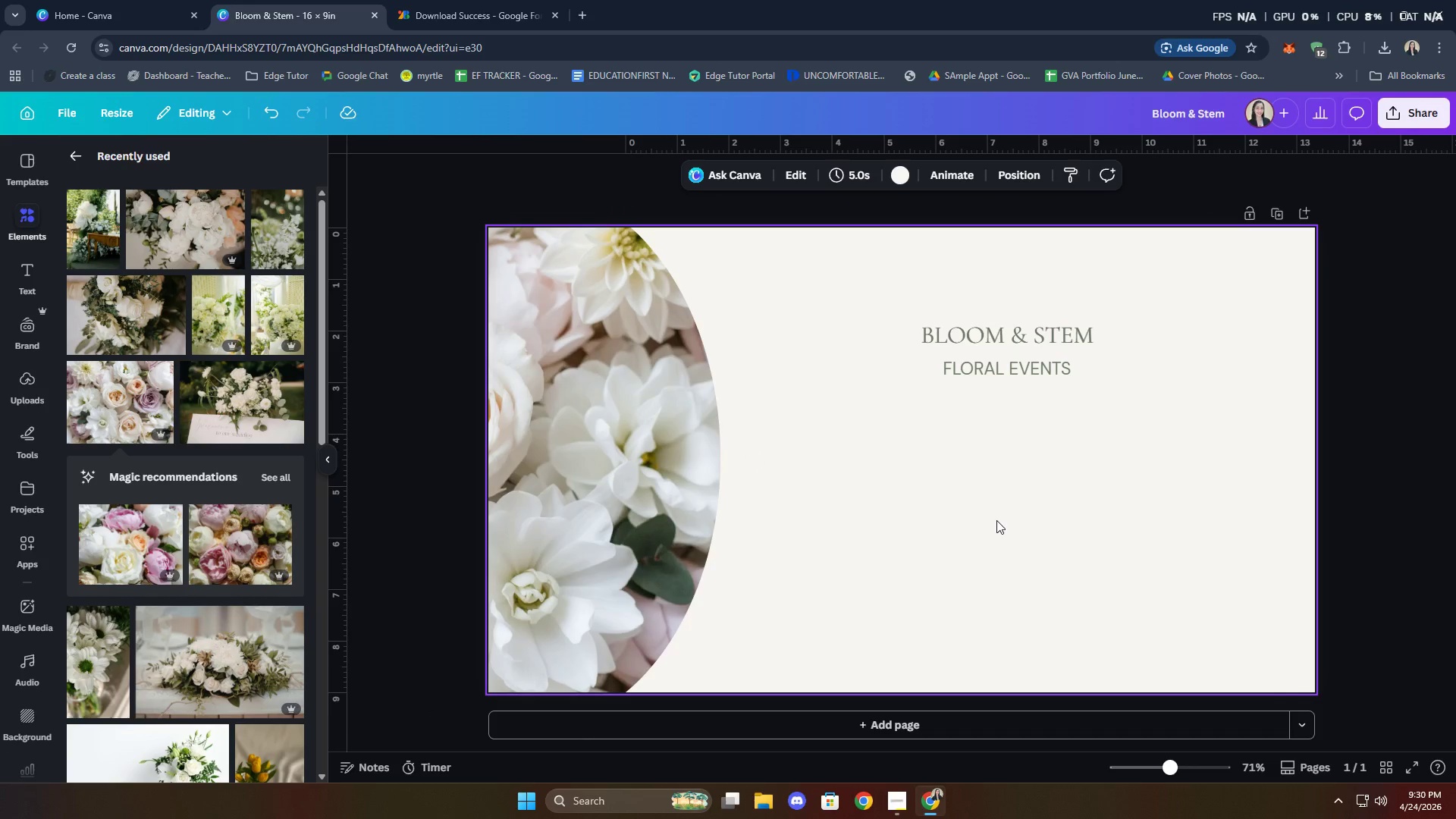 
scroll: coordinate [213, 494], scroll_direction: down, amount: 8.0
 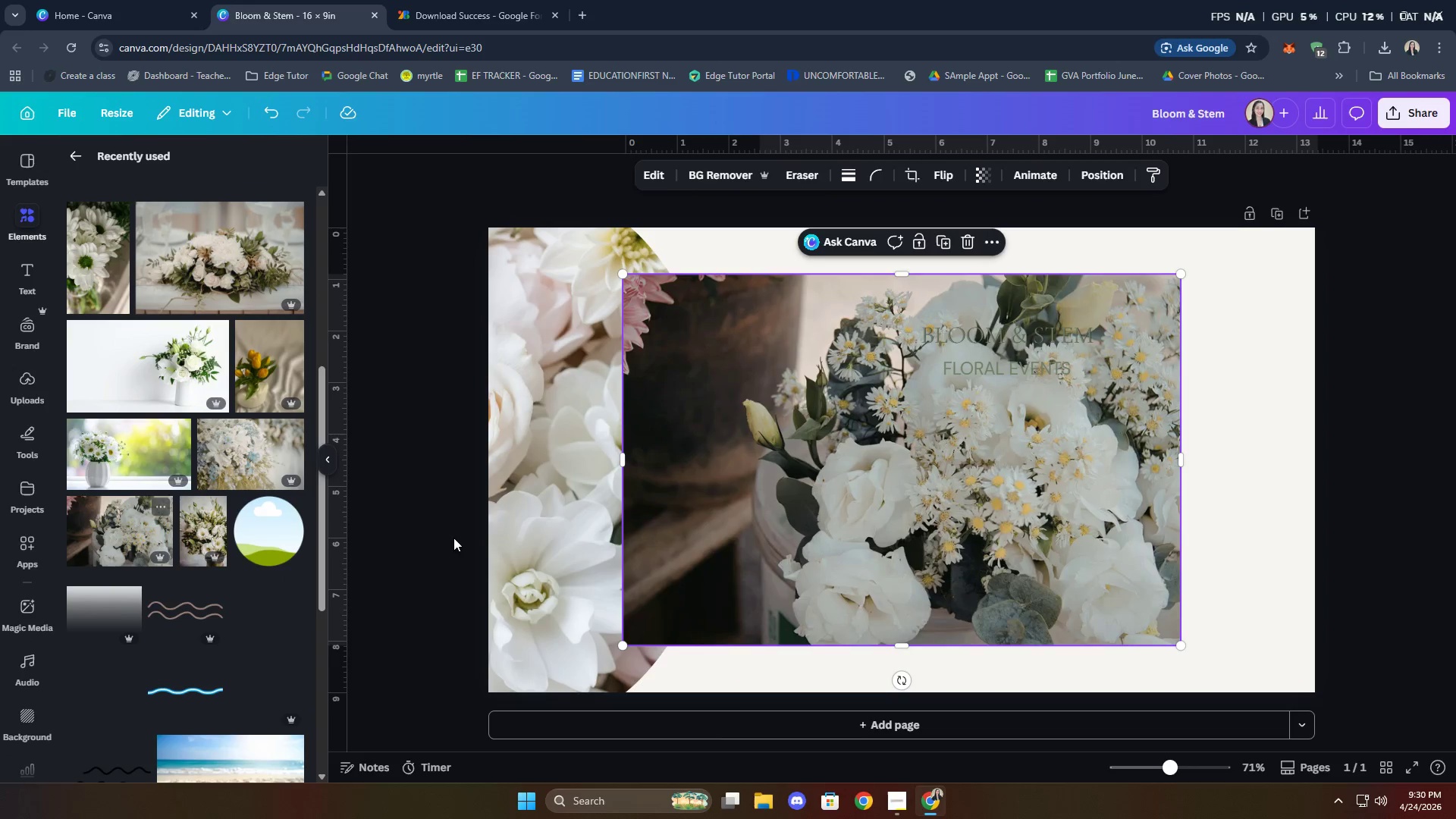 
left_click_drag(start_coordinate=[1054, 504], to_coordinate=[644, 504])
 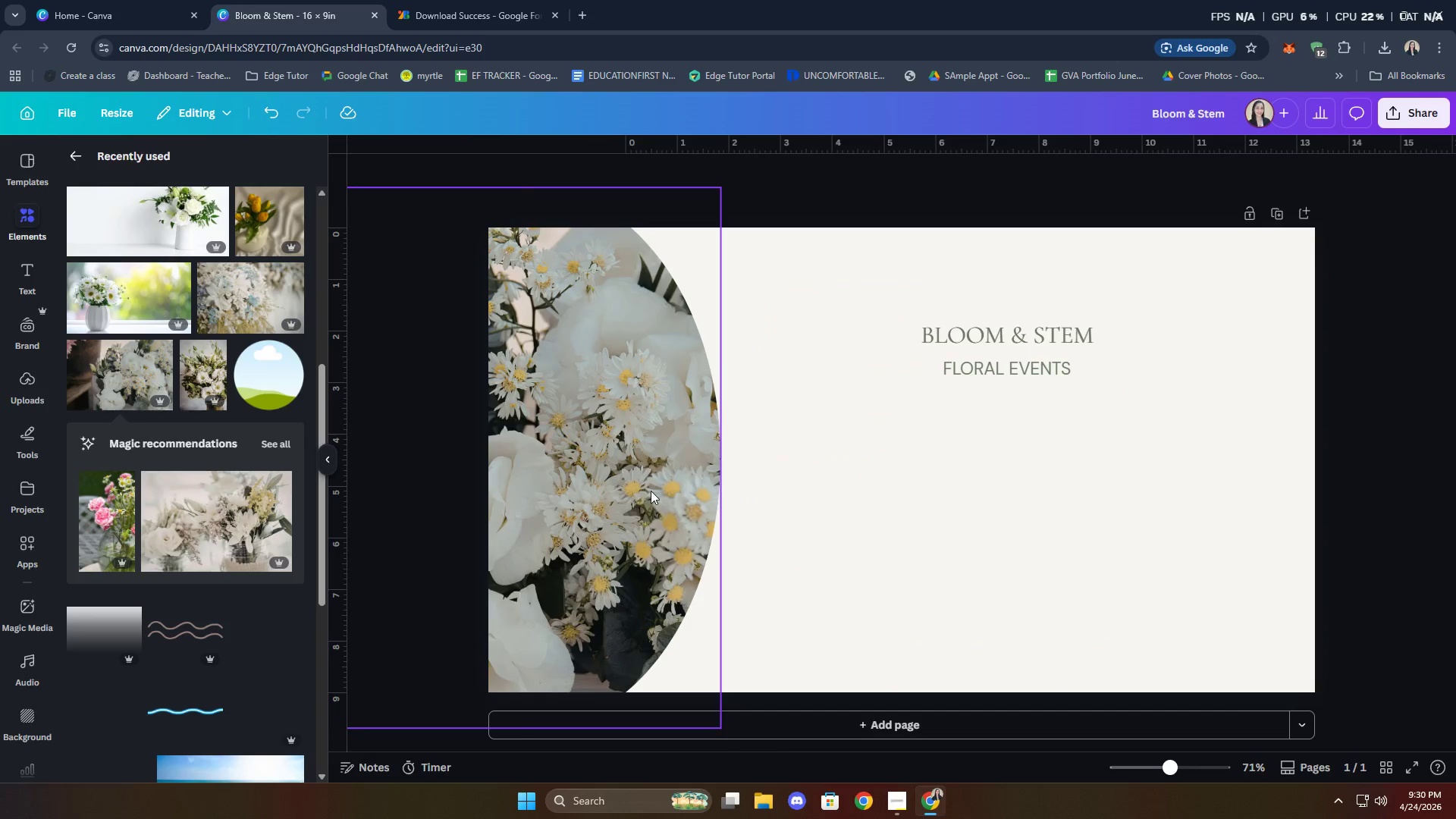 
double_click([651, 491])
 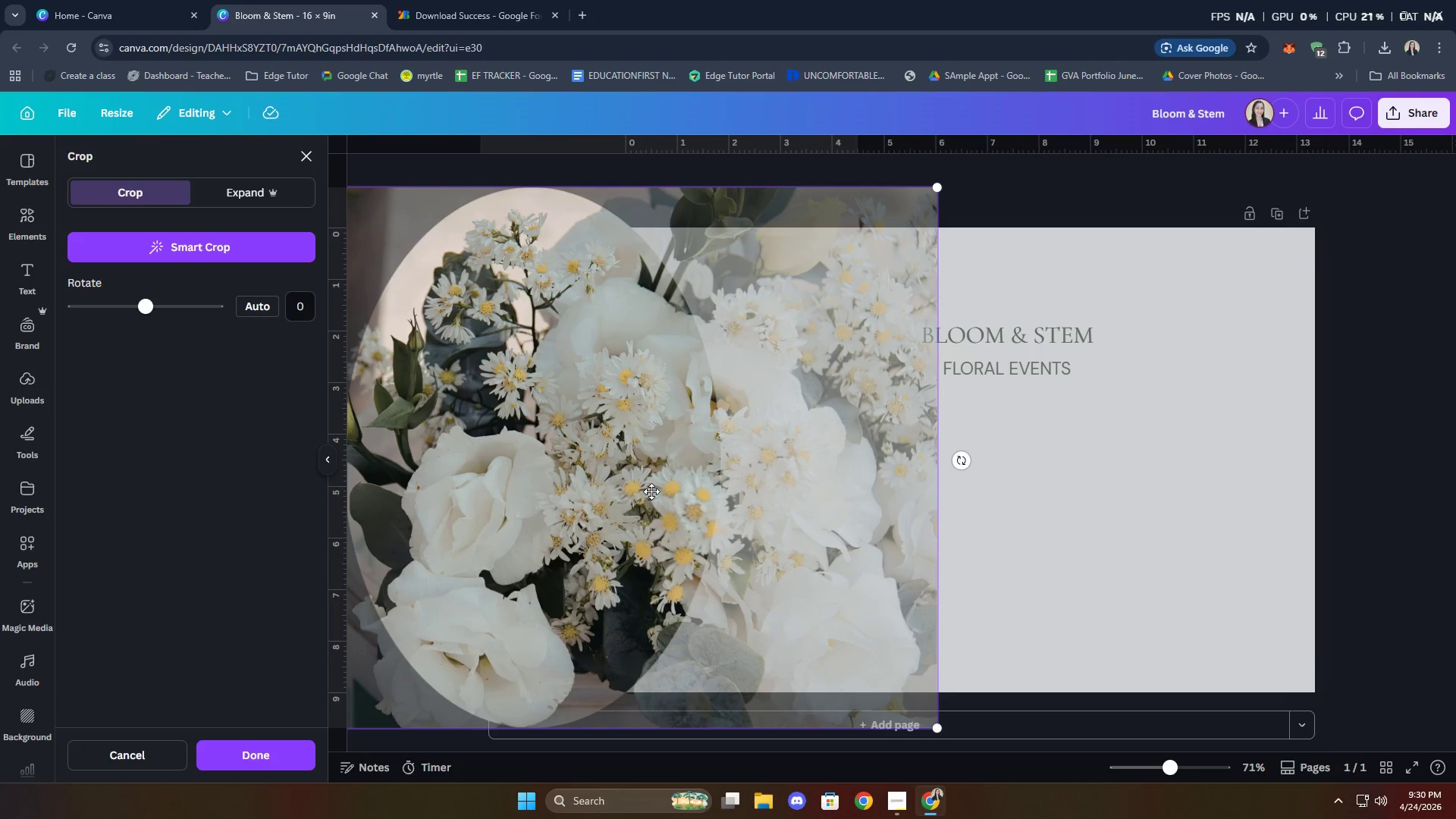 
left_click_drag(start_coordinate=[652, 491], to_coordinate=[746, 496])
 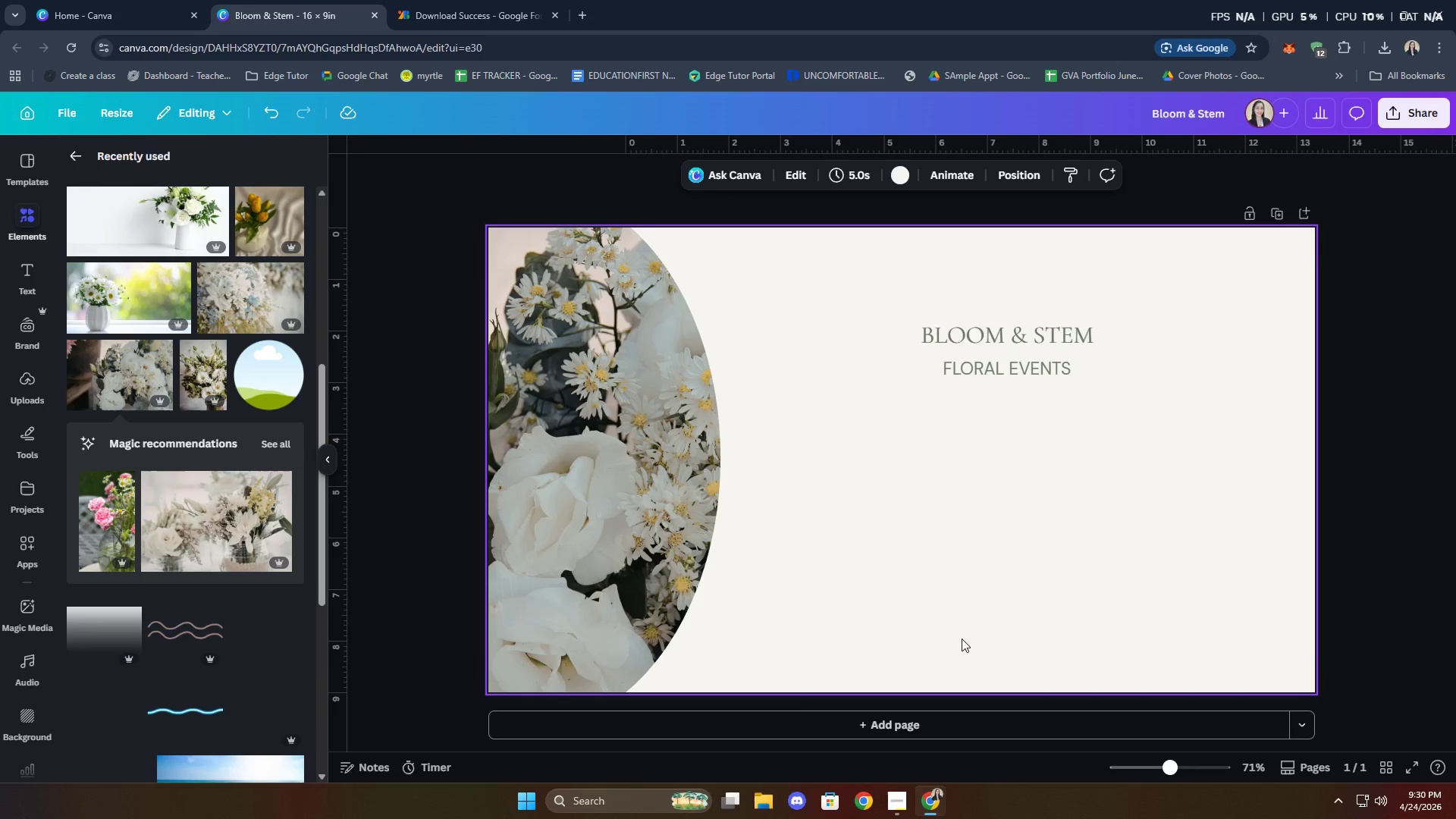 
left_click([585, 519])
 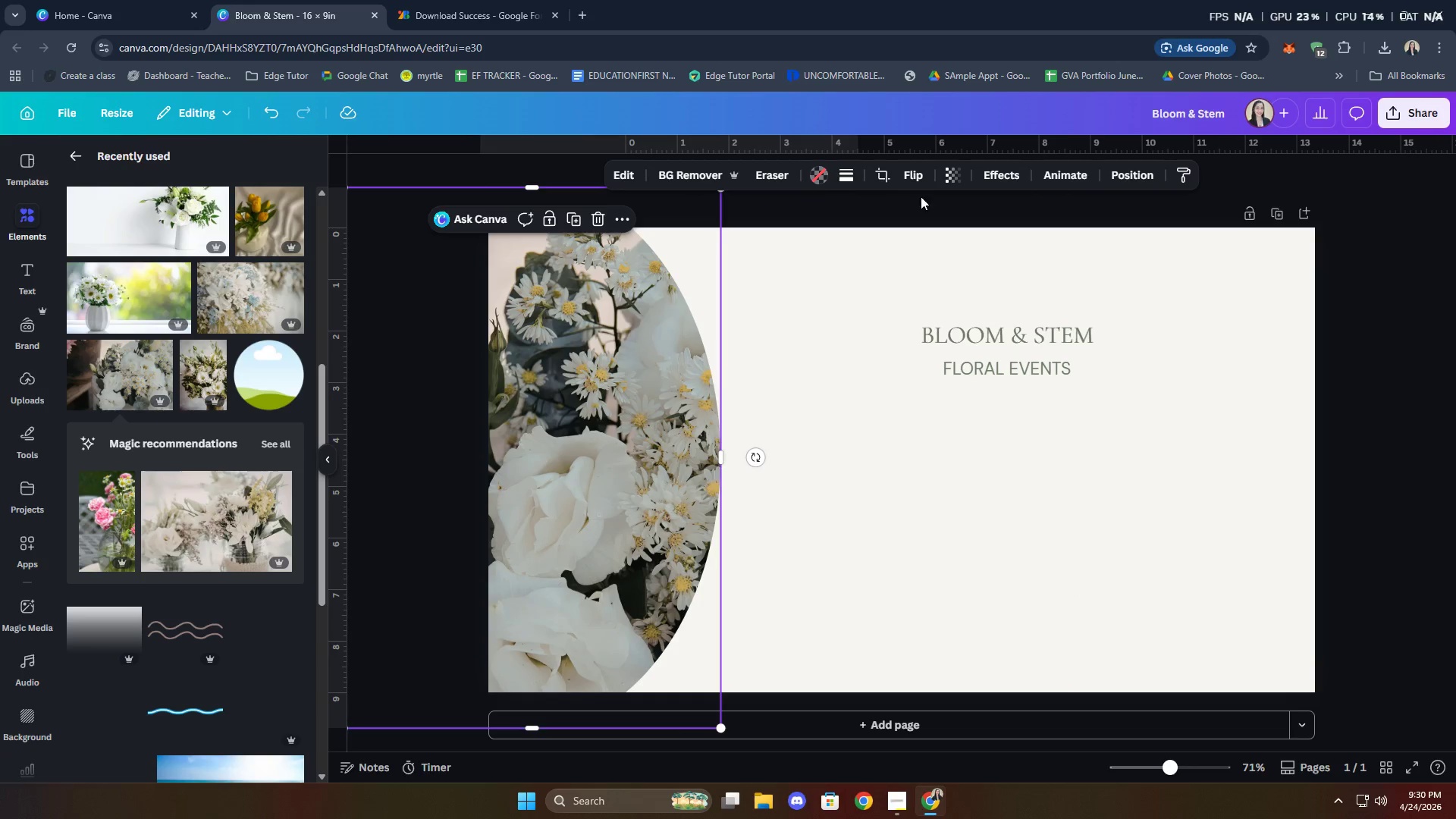 
left_click([922, 179])
 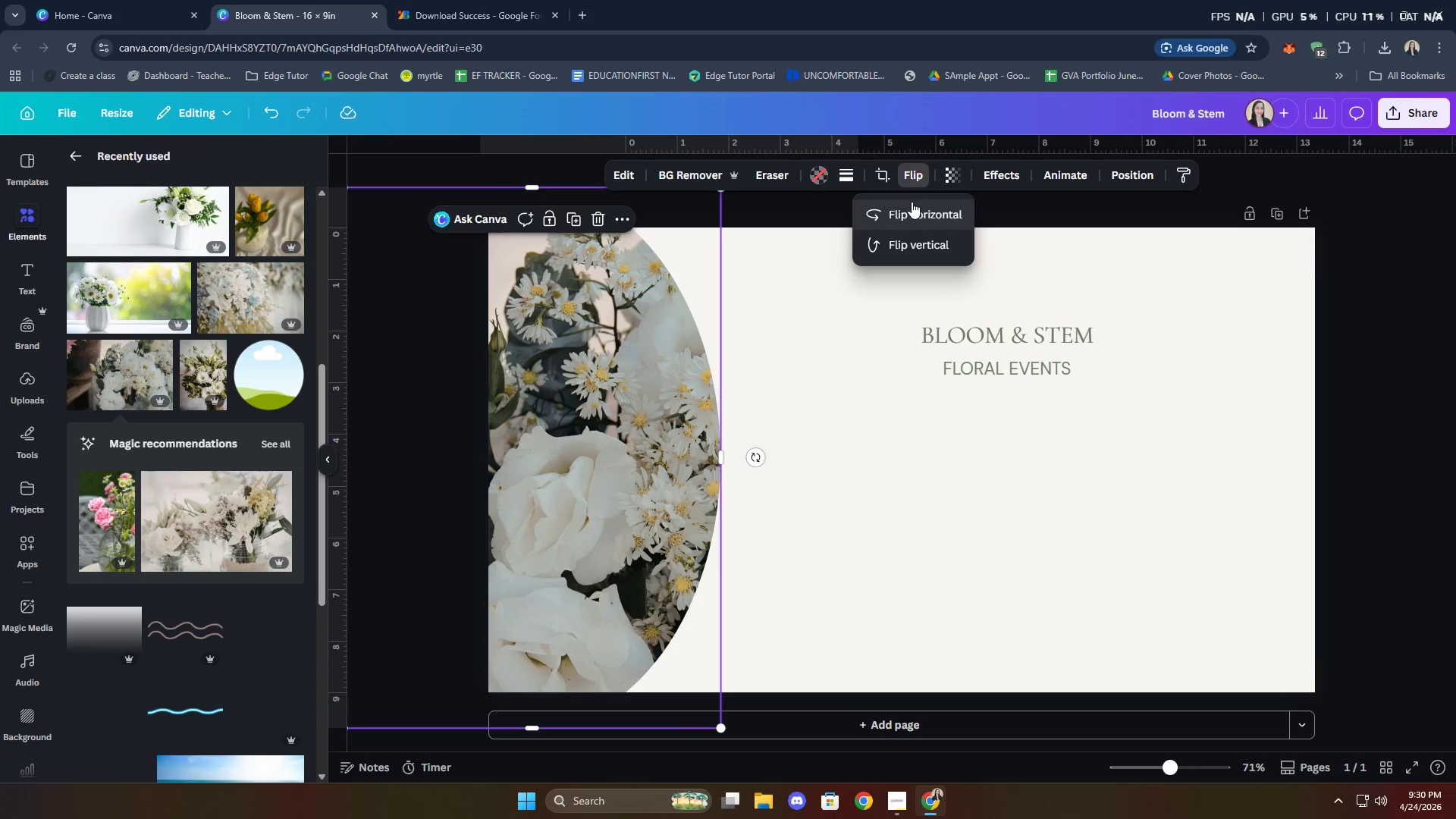 
left_click([913, 209])
 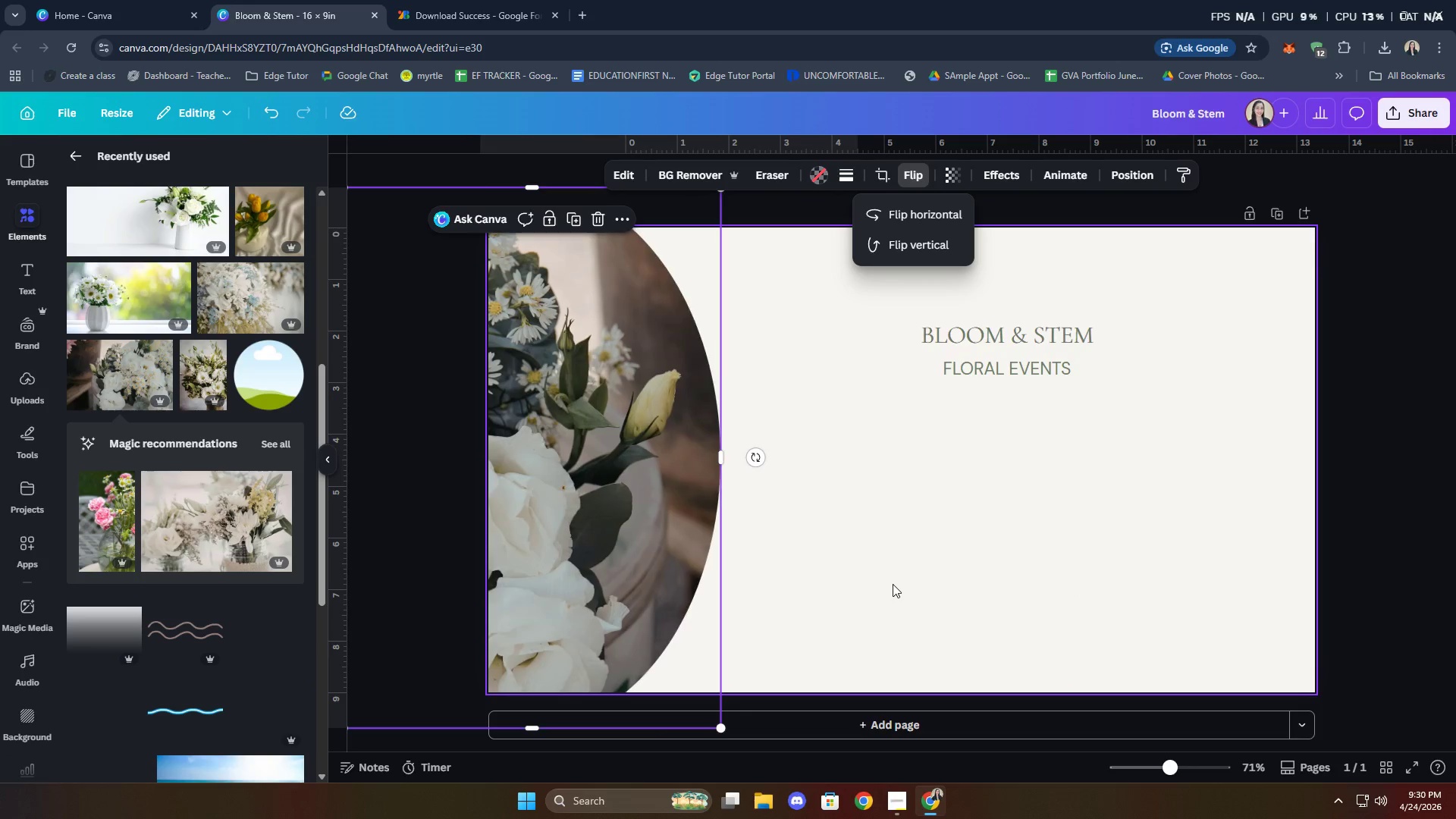 
left_click([913, 563])
 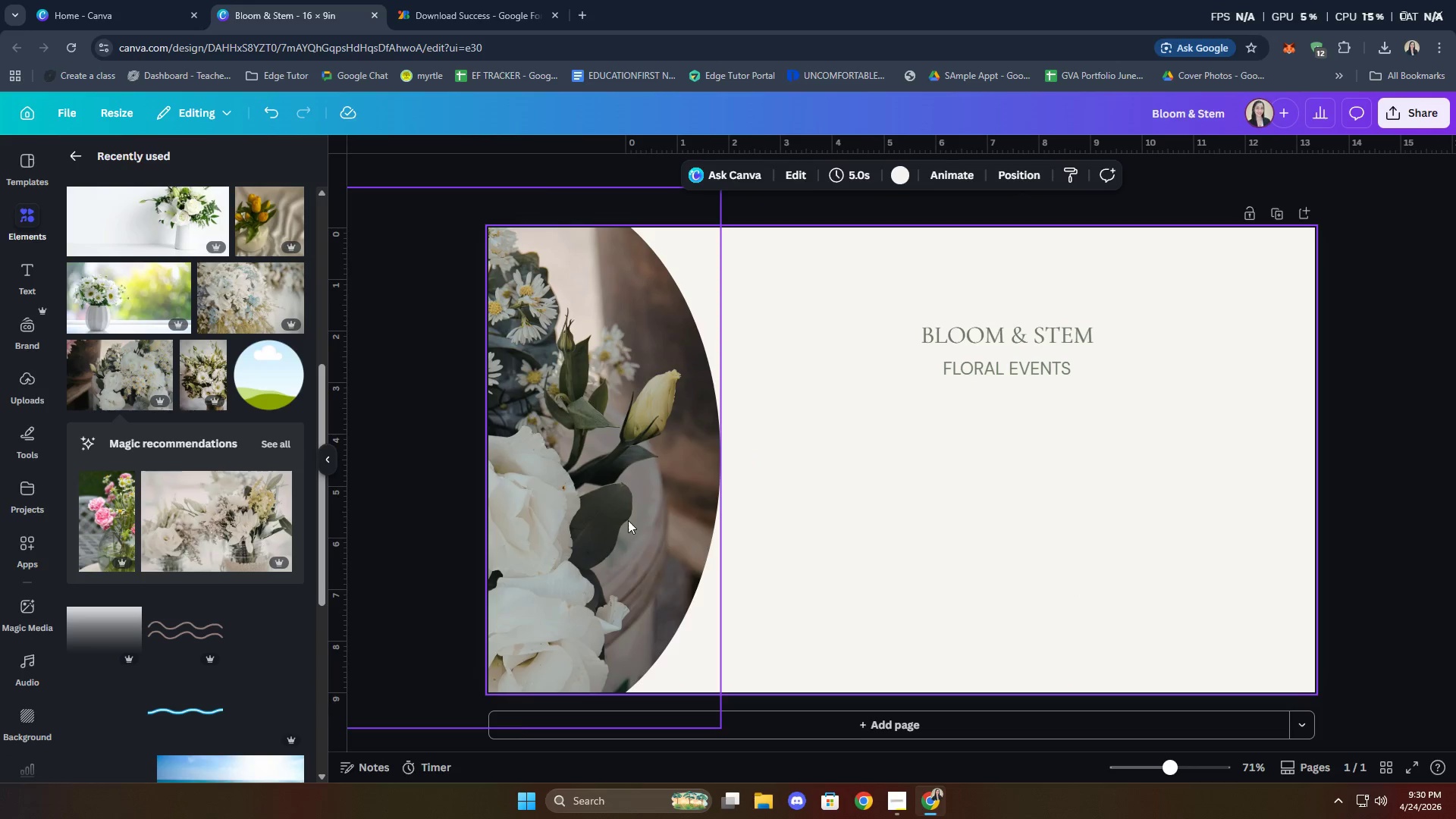 
double_click([628, 520])
 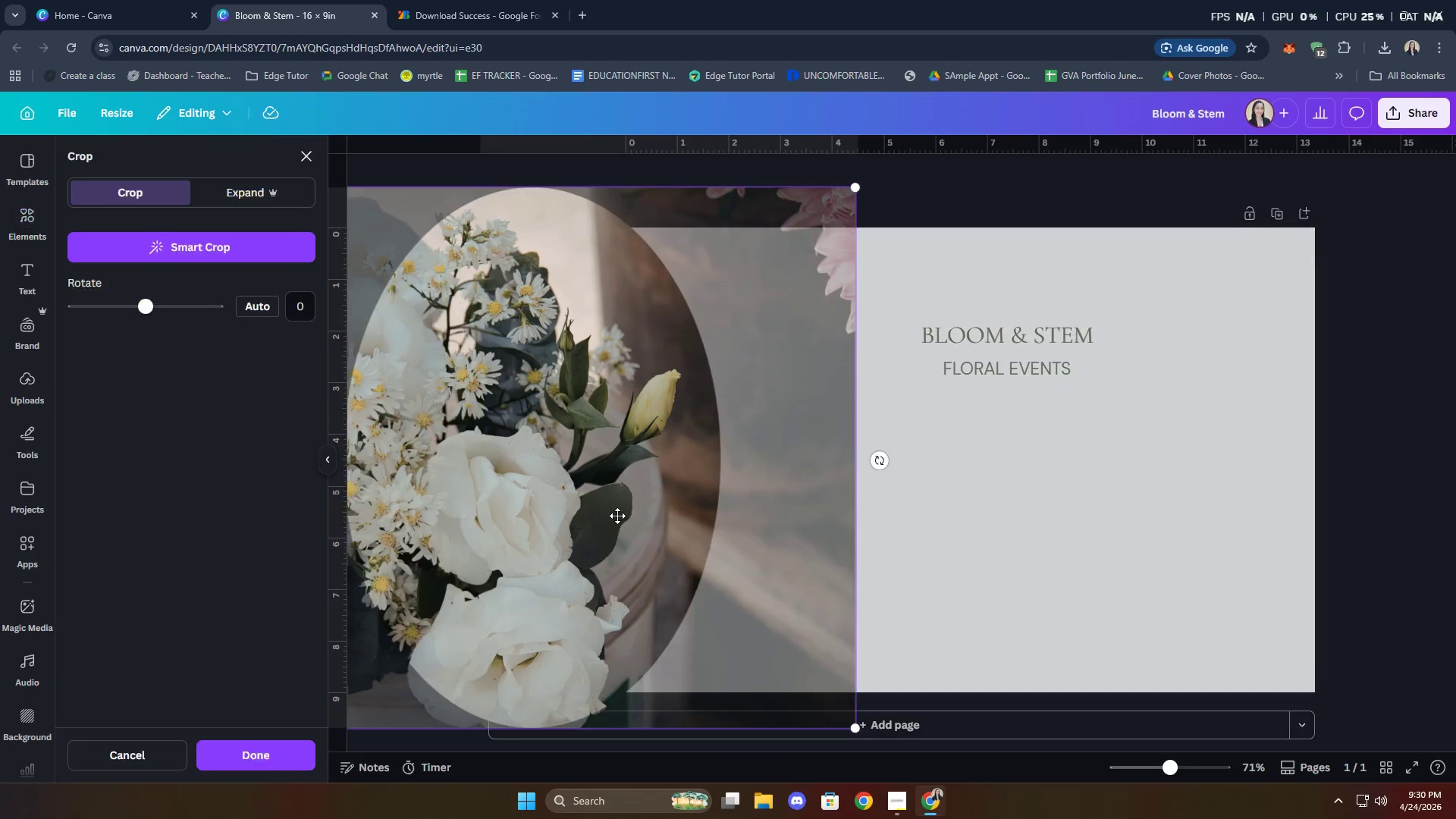 
left_click_drag(start_coordinate=[585, 501], to_coordinate=[685, 494])
 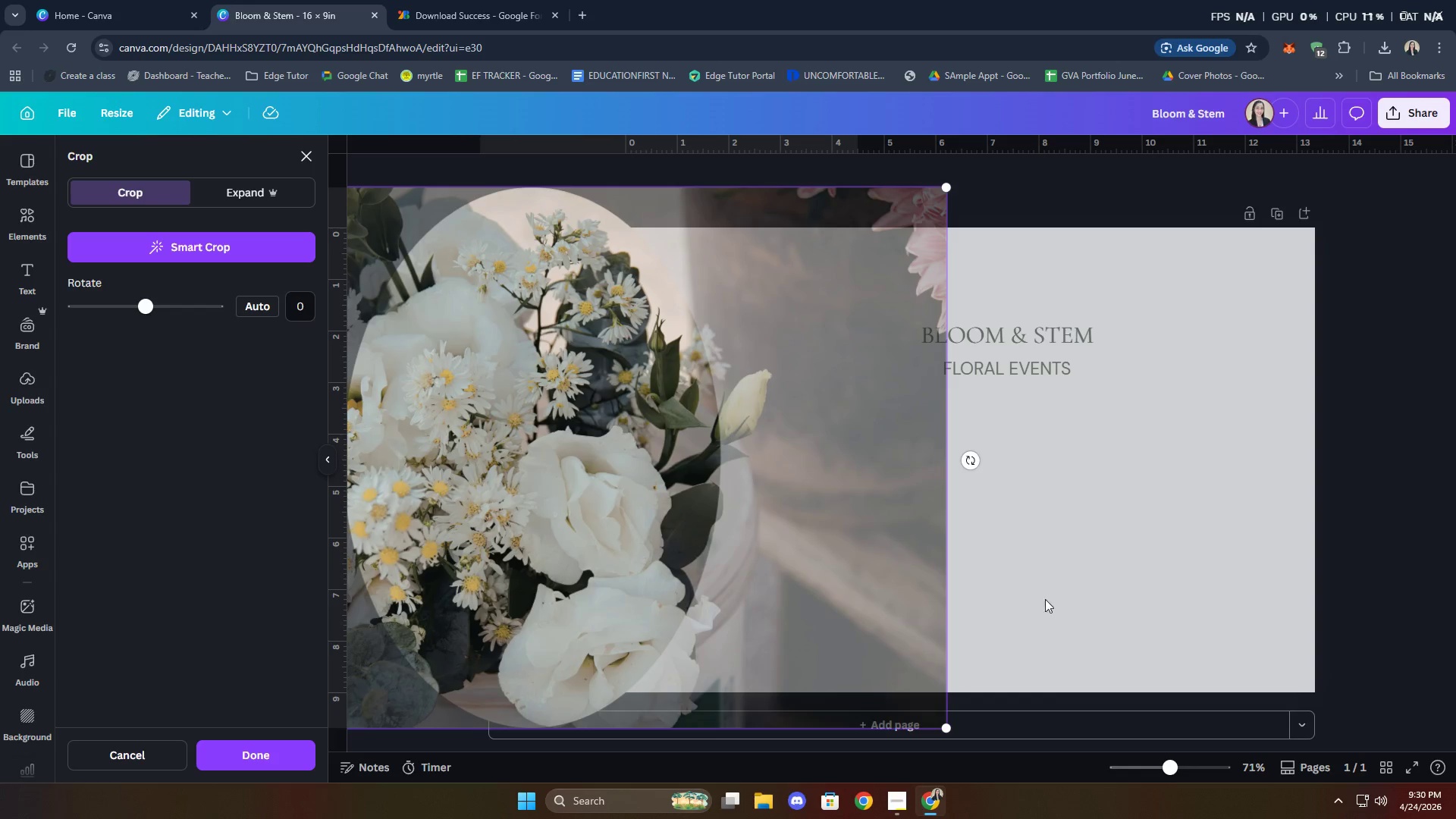 
left_click([1060, 598])
 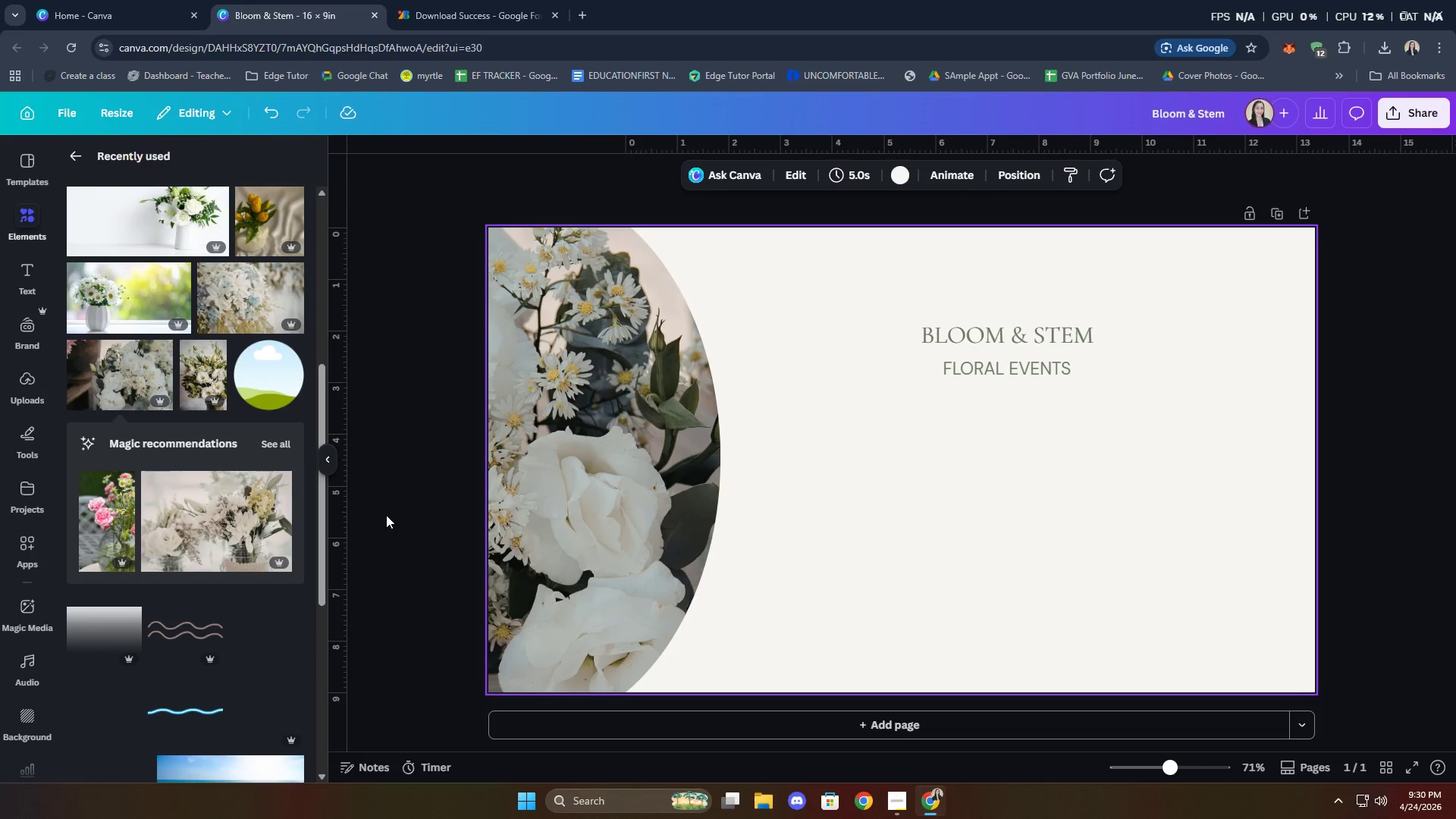 
scroll: coordinate [223, 485], scroll_direction: up, amount: 2.0
 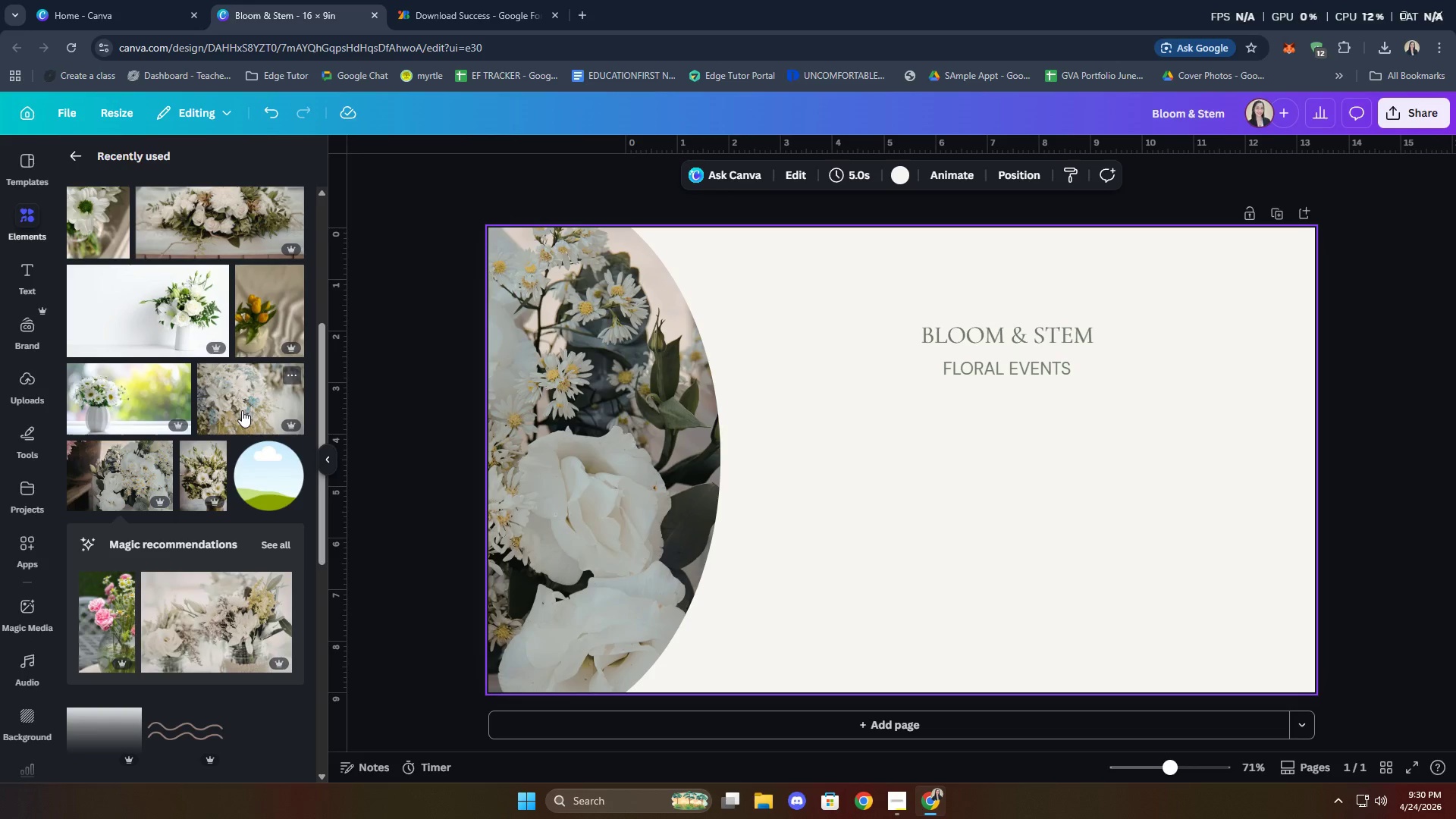 
left_click([242, 410])
 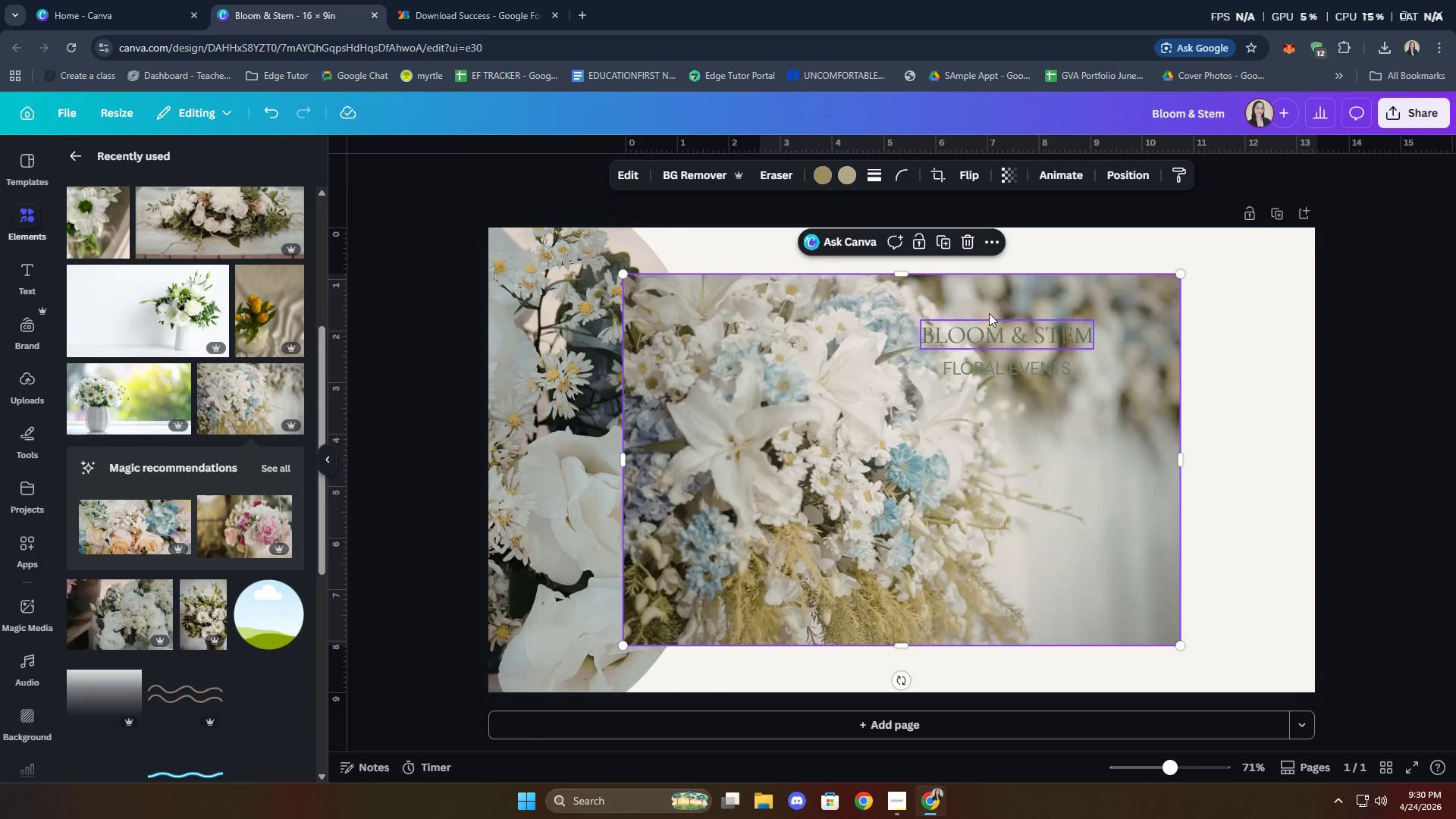 
left_click([971, 246])
 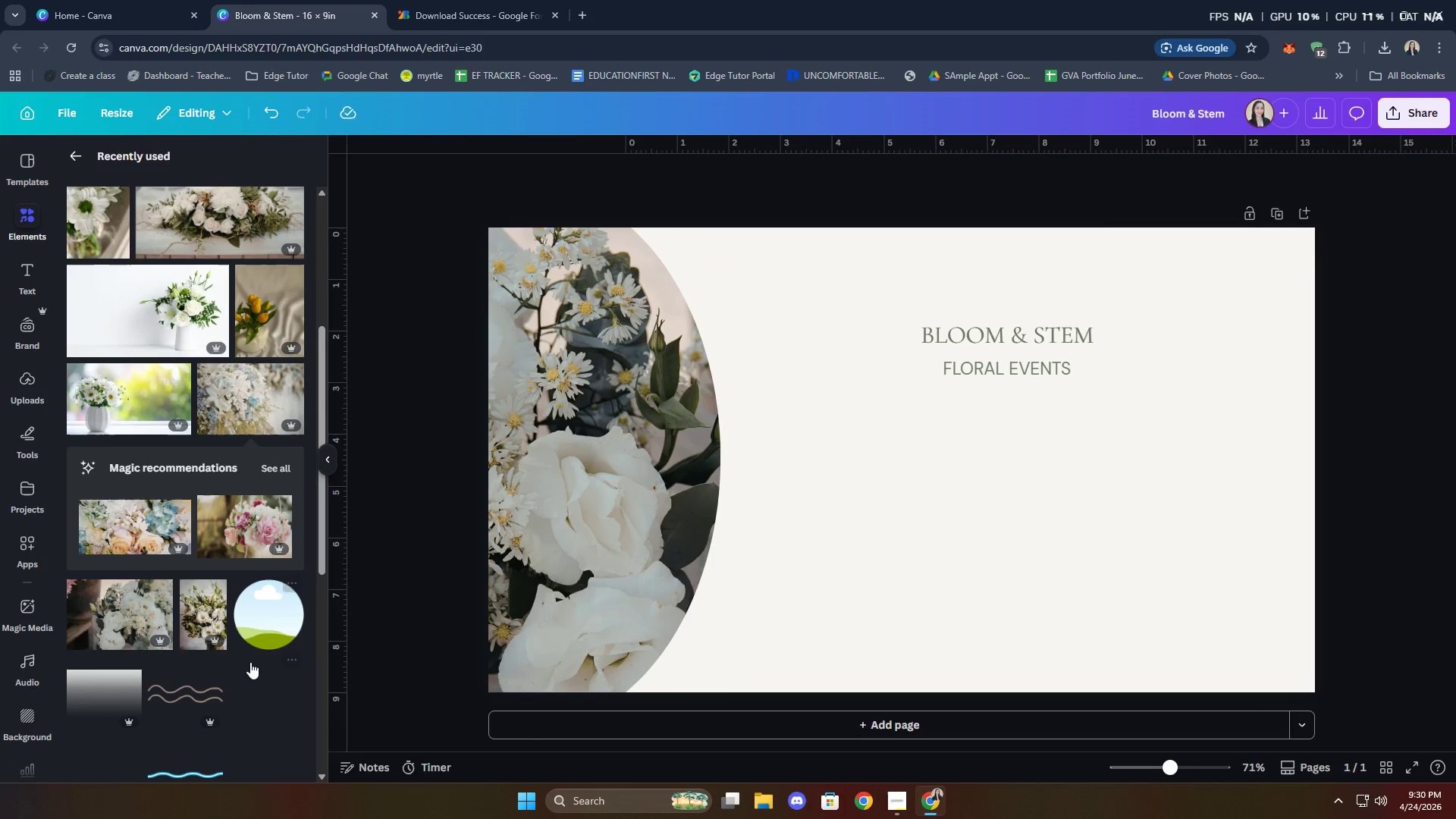 
left_click([201, 611])
 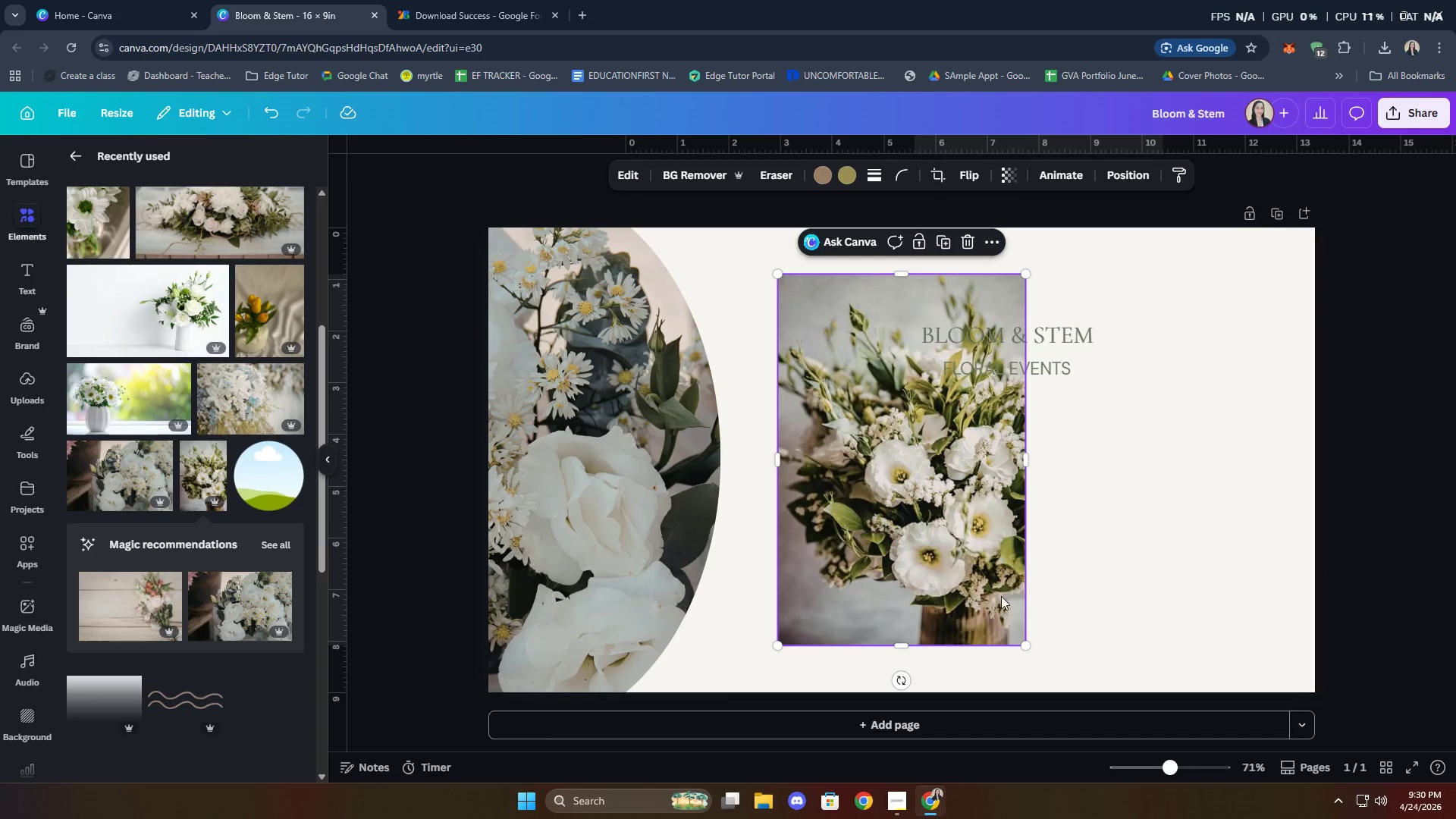 
left_click_drag(start_coordinate=[936, 547], to_coordinate=[596, 555])
 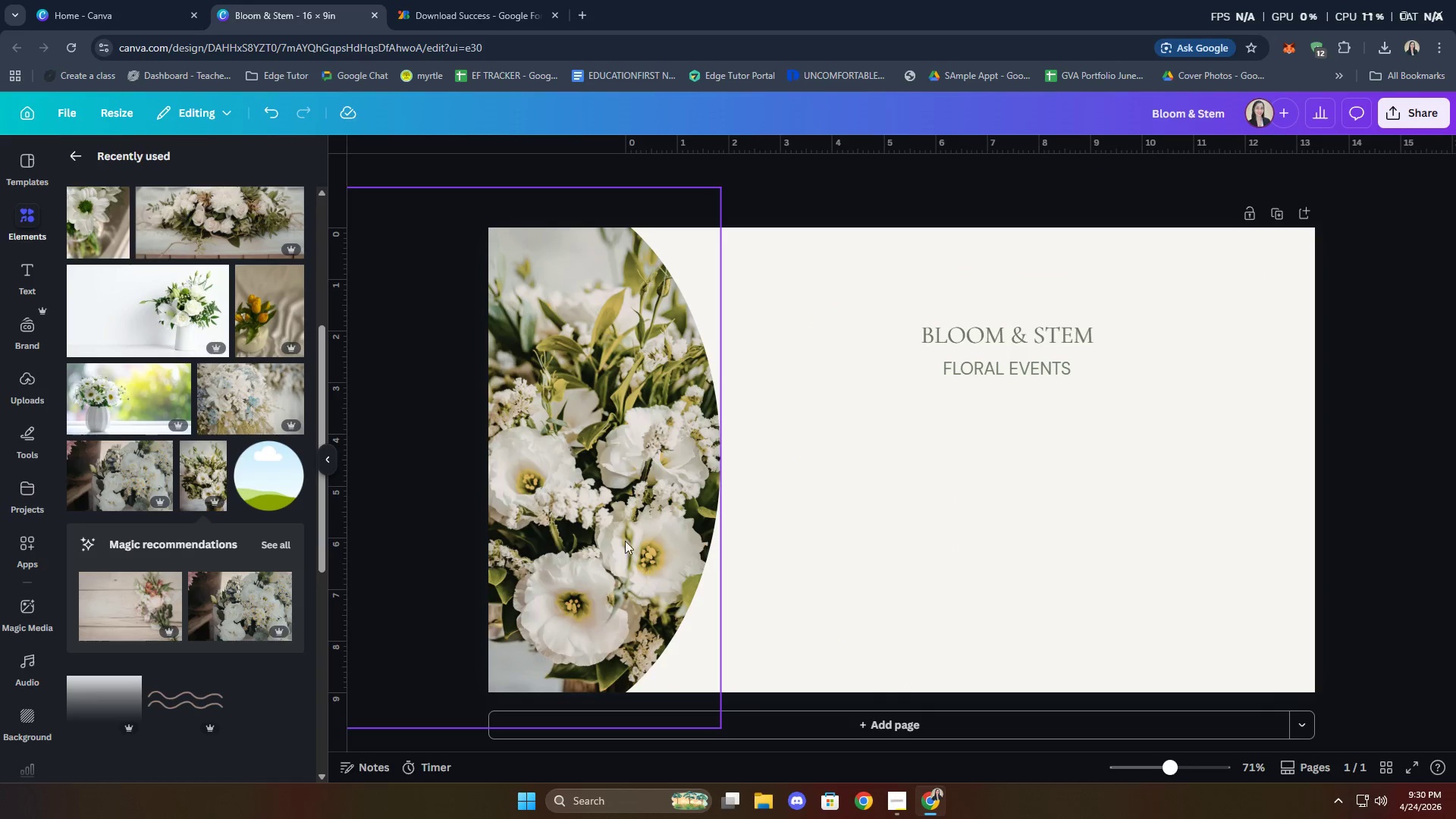 
left_click([611, 533])
 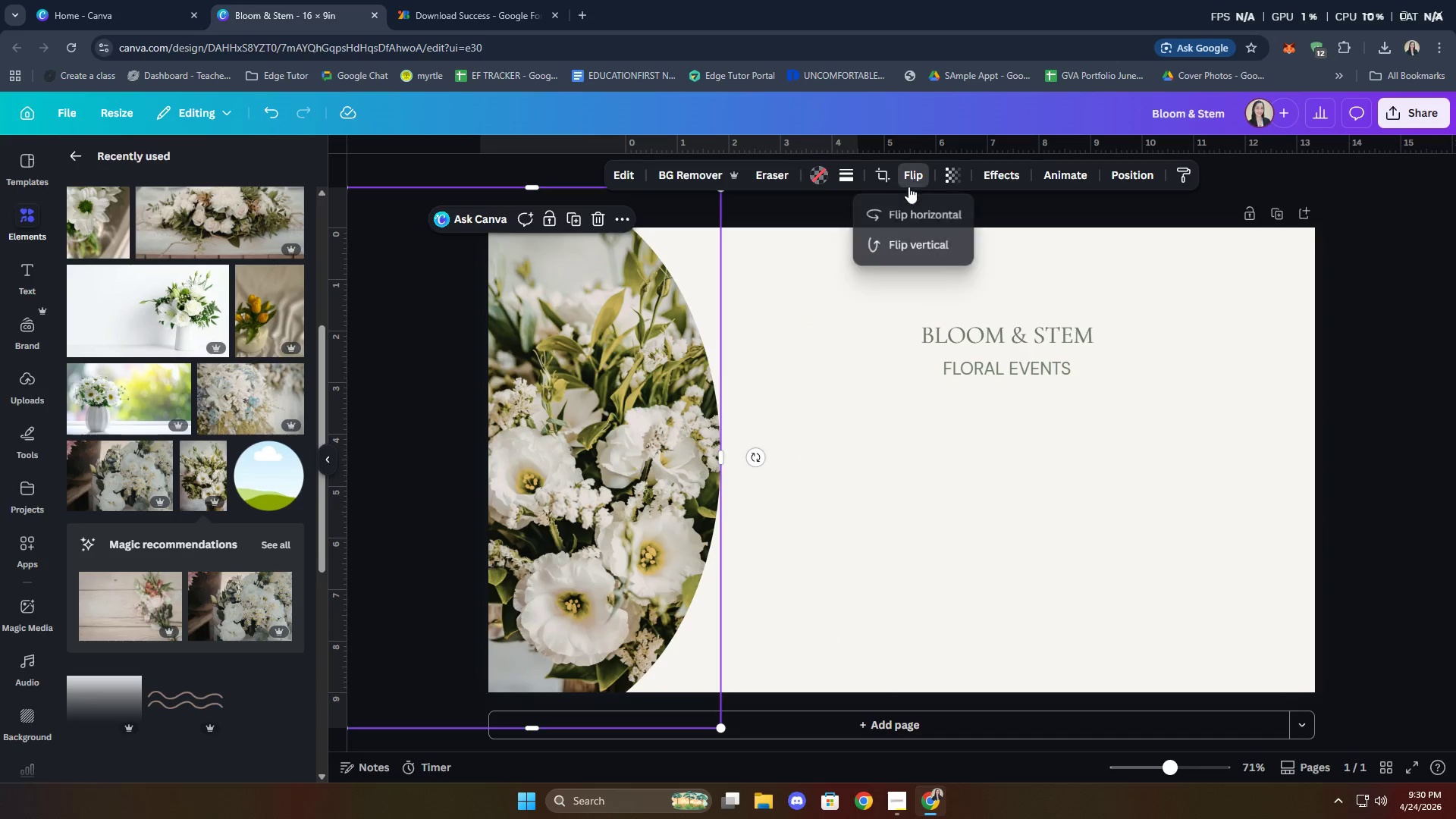 
left_click([906, 208])
 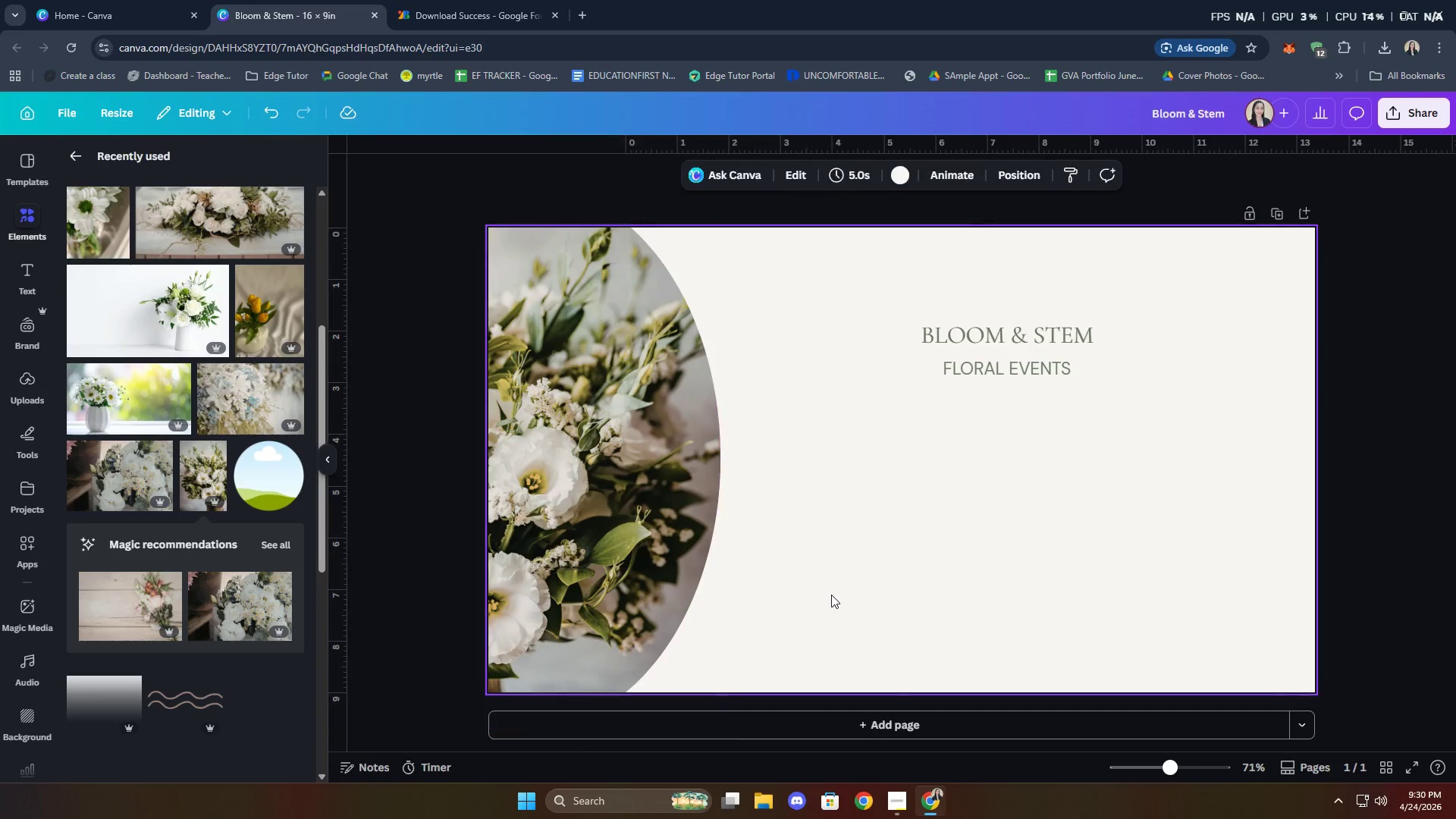 
double_click([613, 535])
 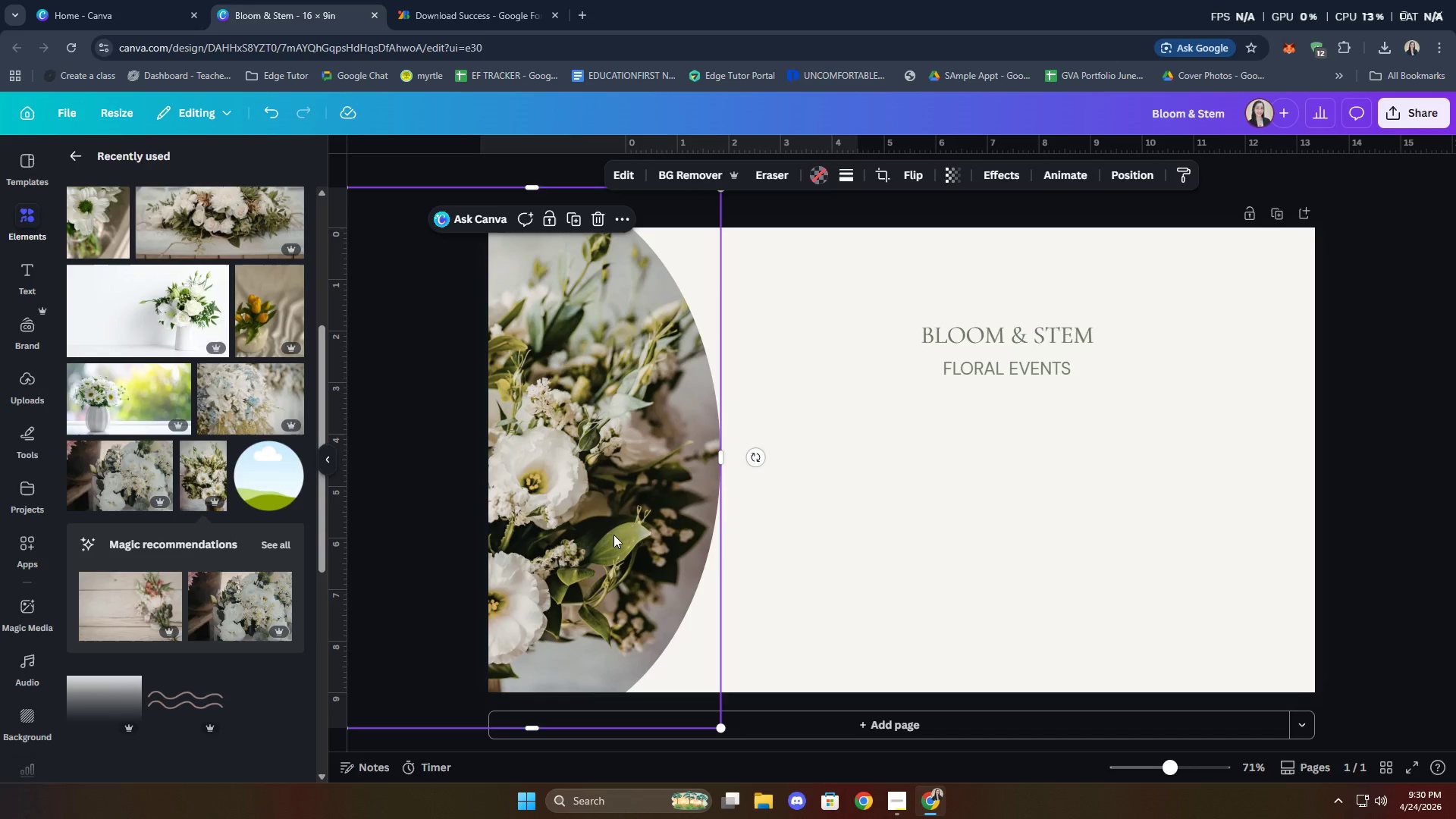 
triple_click([613, 535])
 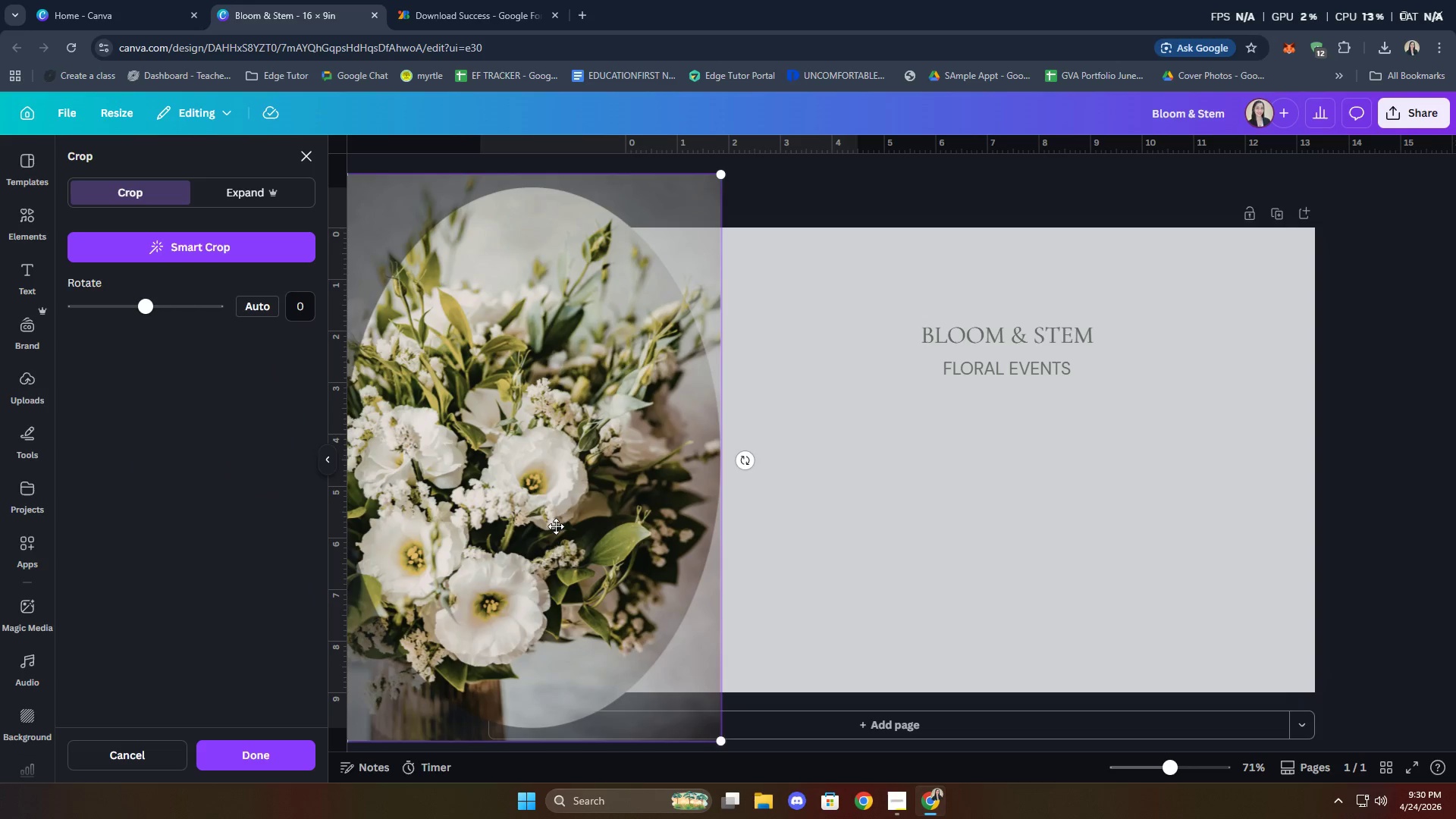 
left_click_drag(start_coordinate=[556, 526], to_coordinate=[694, 529])
 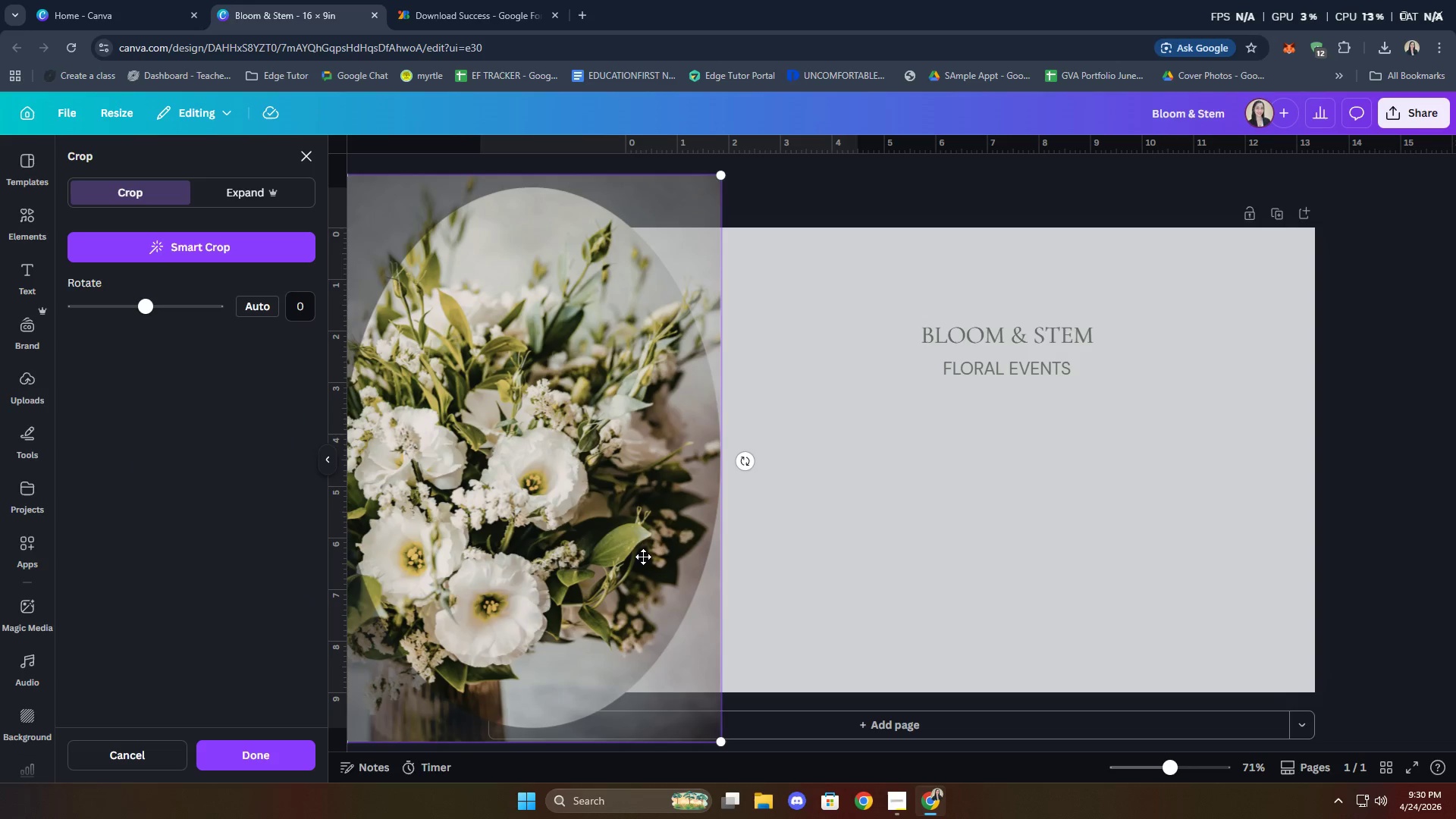 
left_click_drag(start_coordinate=[642, 557], to_coordinate=[689, 545])
 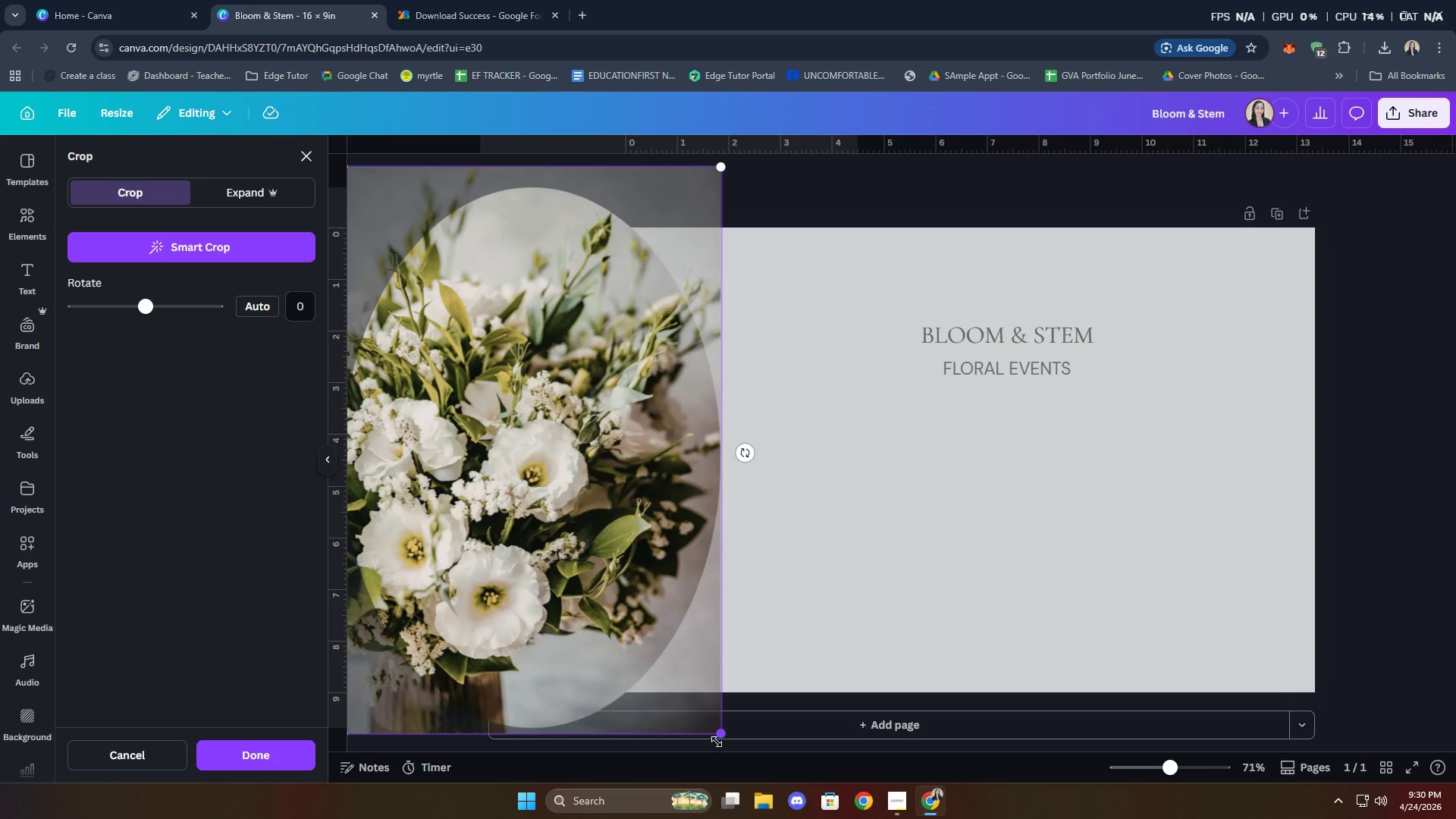 
left_click_drag(start_coordinate=[719, 738], to_coordinate=[847, 773])
 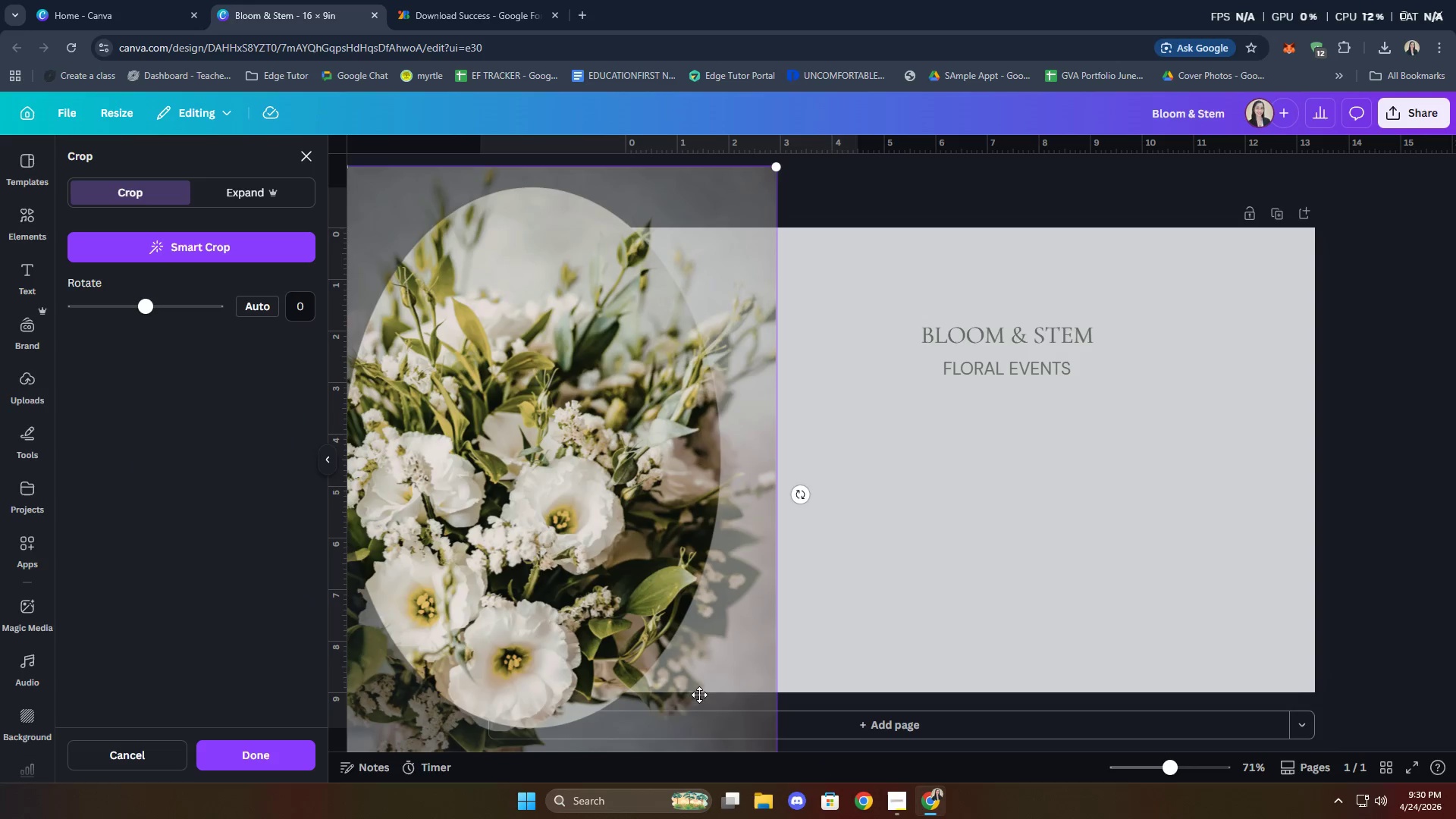 
left_click_drag(start_coordinate=[701, 693], to_coordinate=[799, 663])
 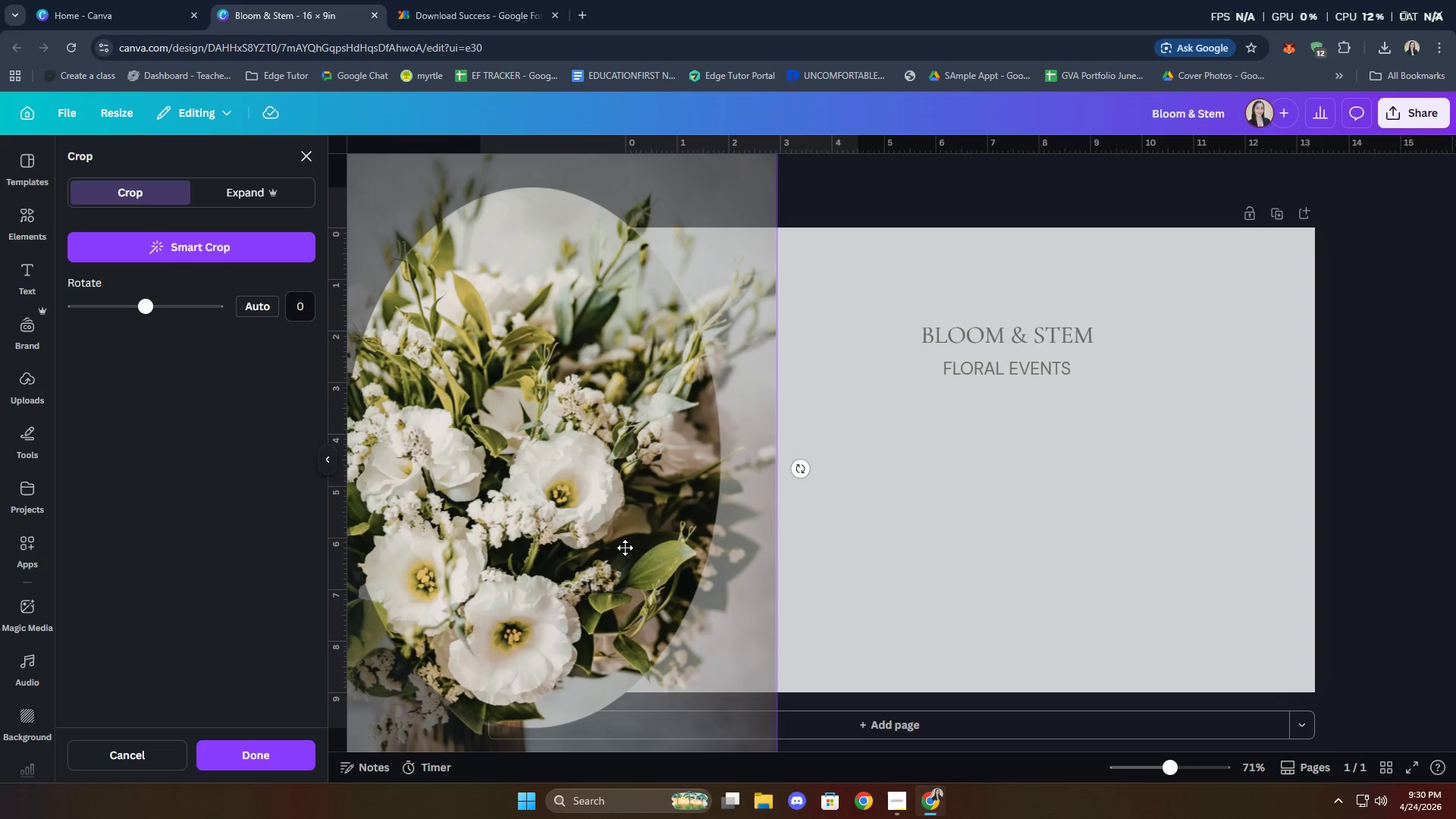 
double_click([615, 536])
 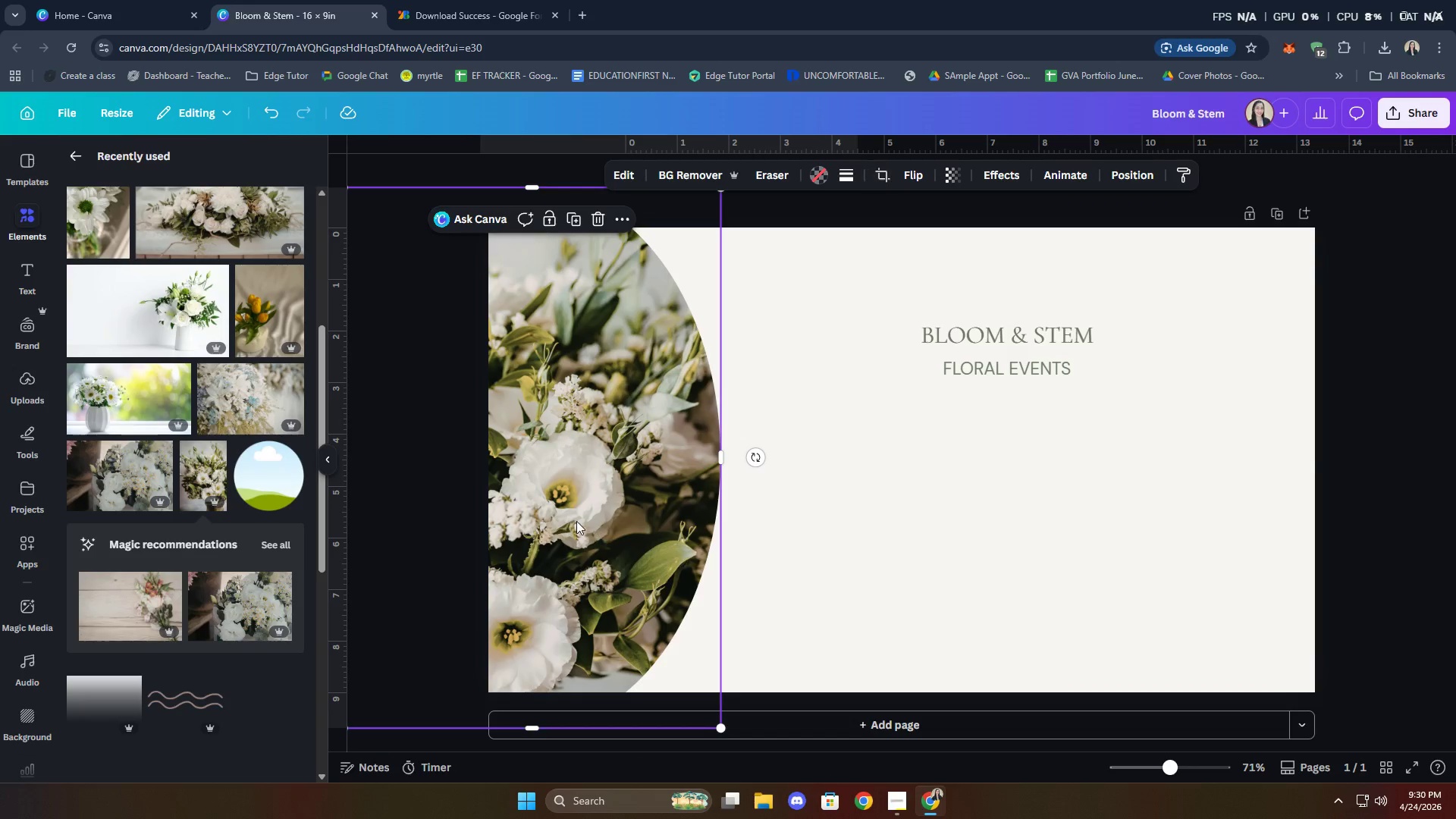 
left_click_drag(start_coordinate=[576, 521], to_coordinate=[600, 516])
 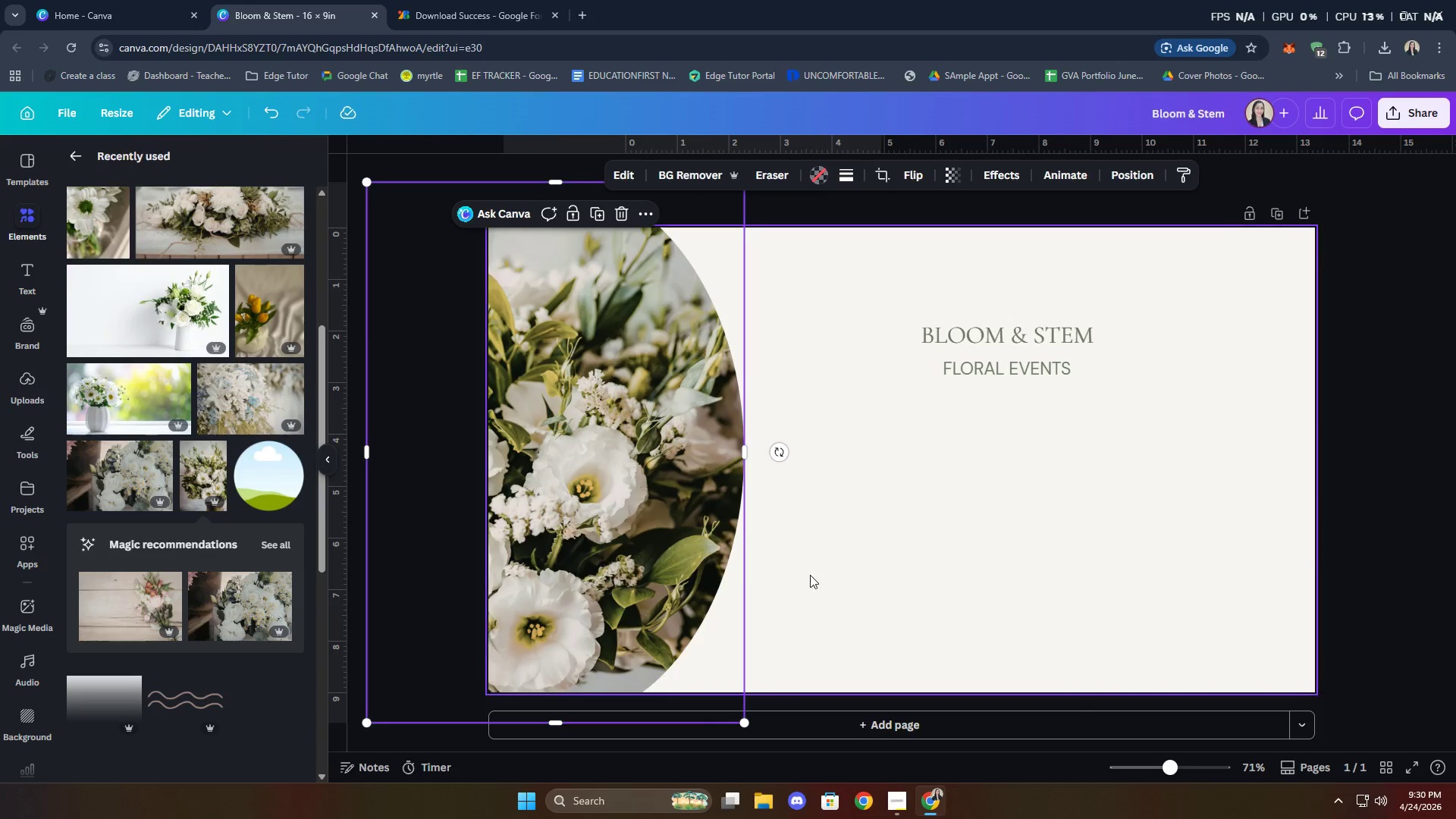 
left_click([810, 575])
 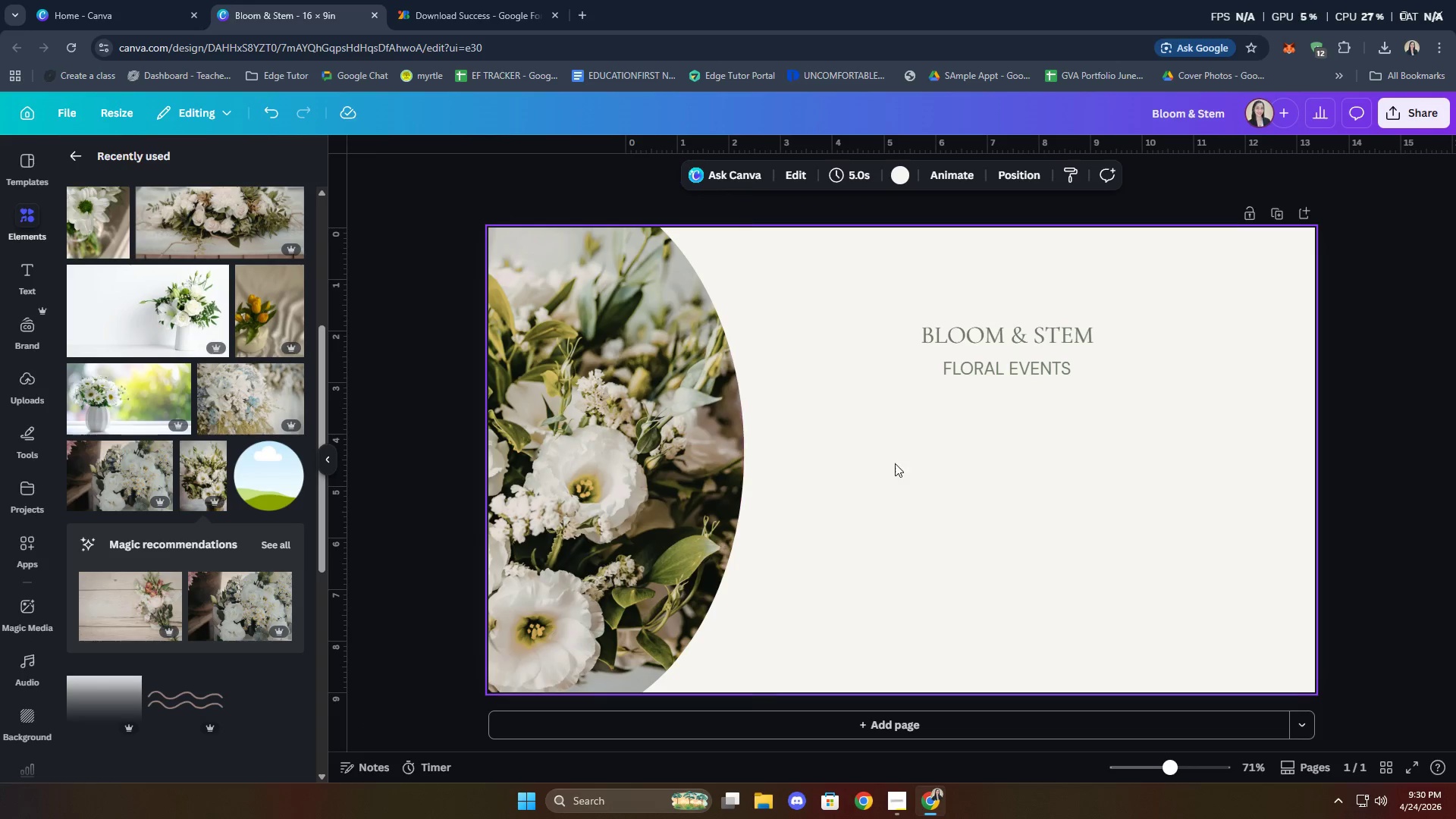 
wait(7.17)
 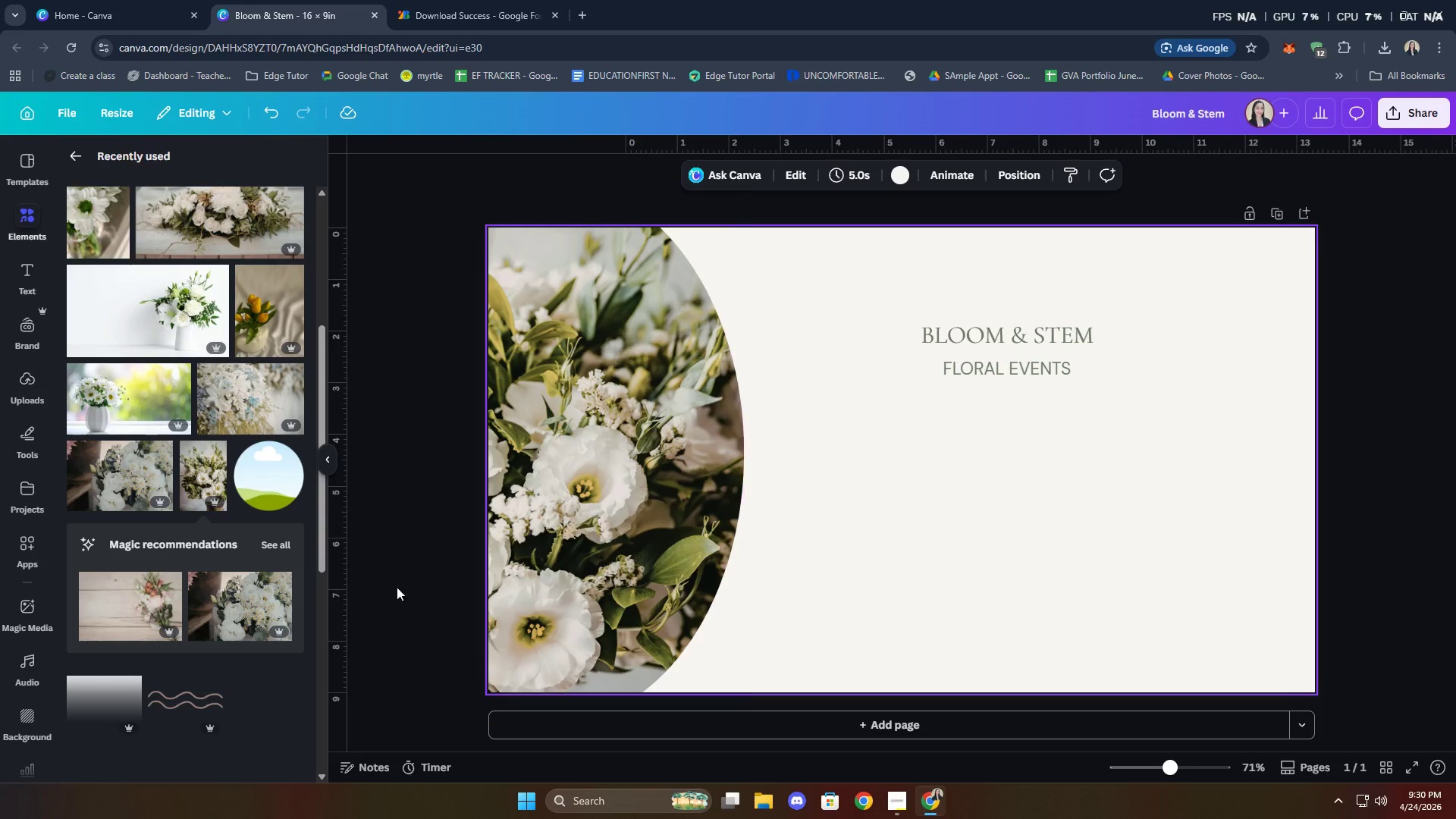 
left_click([893, 464])
 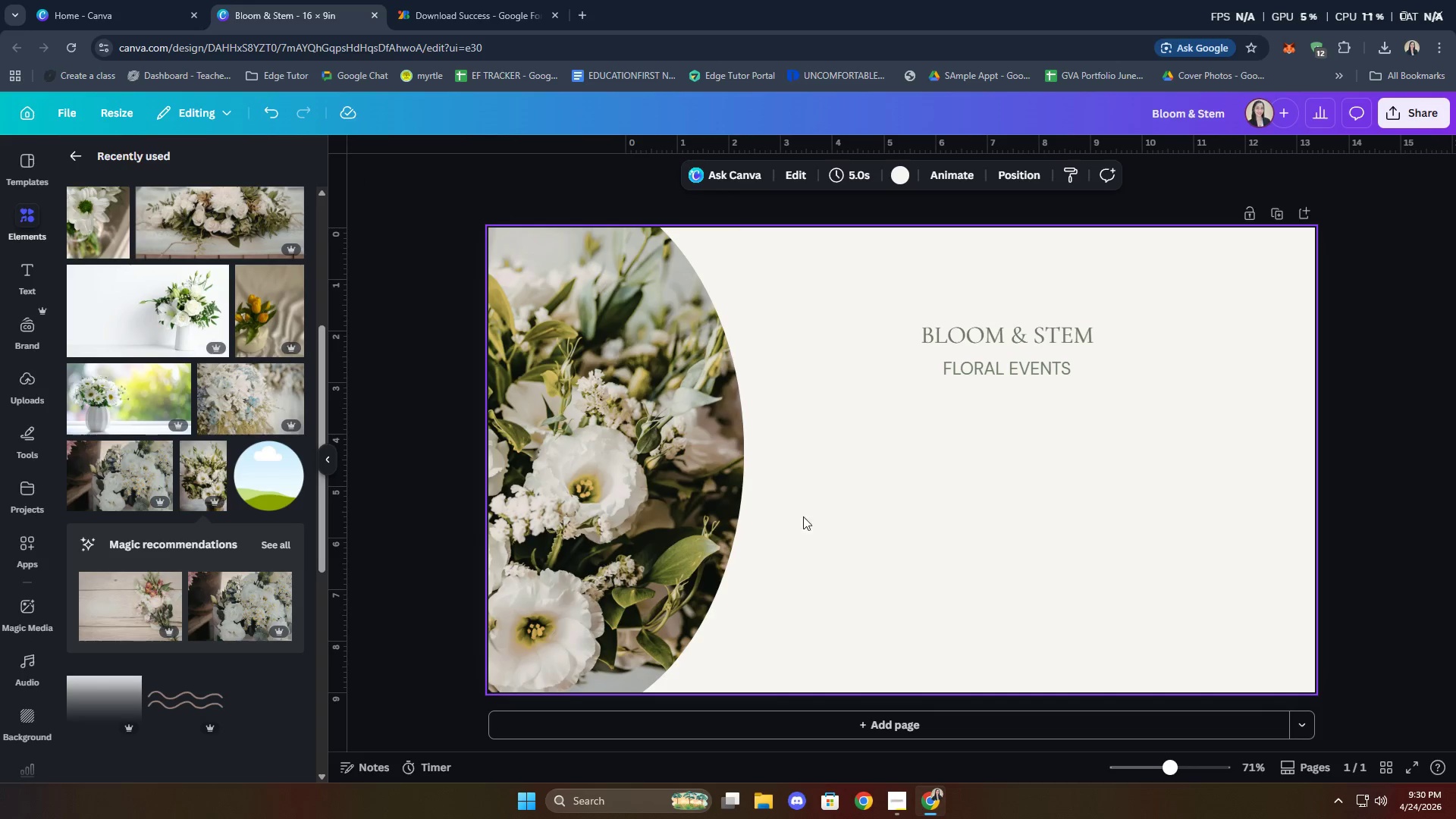 
scroll: coordinate [202, 526], scroll_direction: down, amount: 4.0
 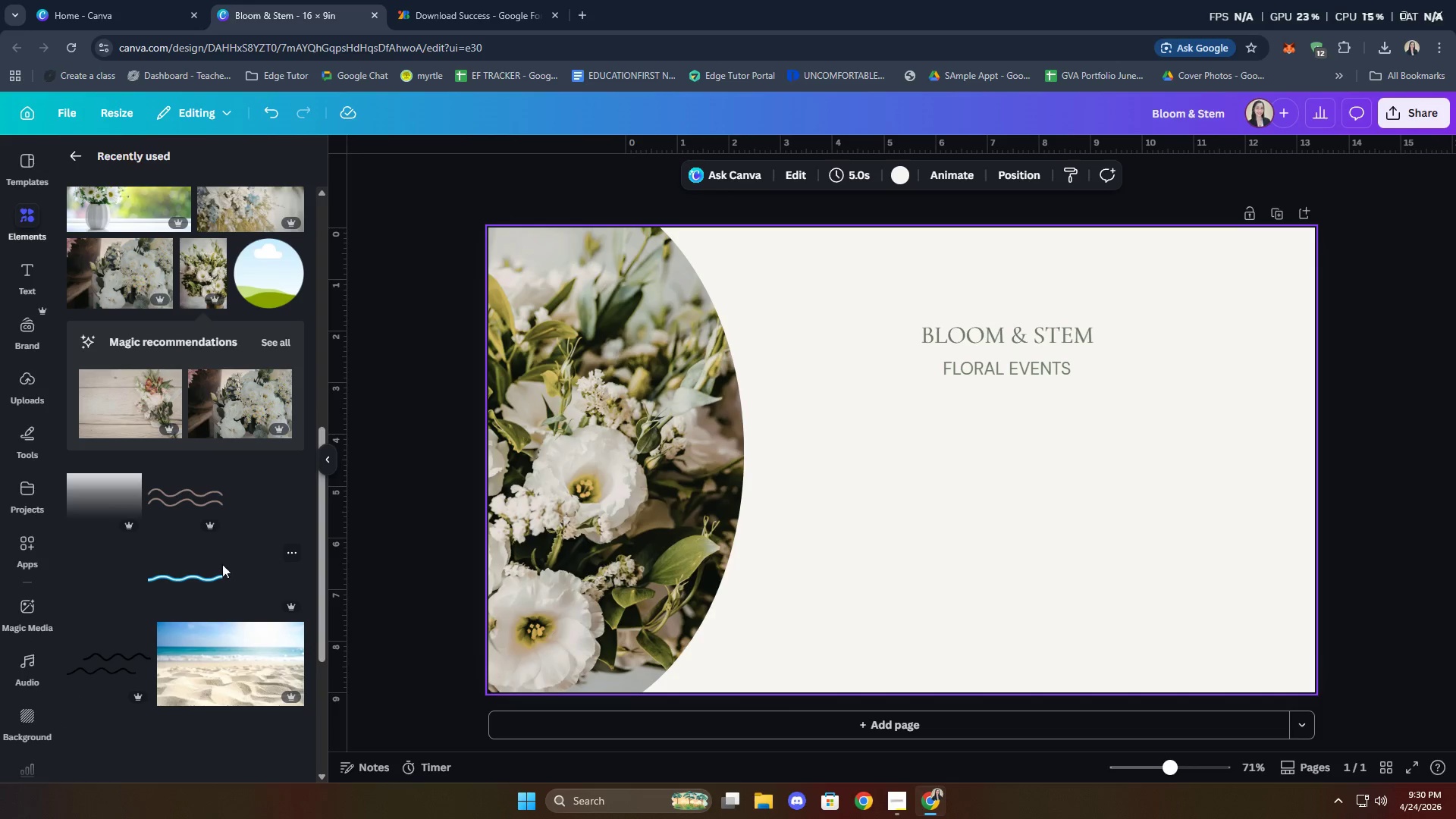 
scroll: coordinate [199, 574], scroll_direction: up, amount: 6.0
 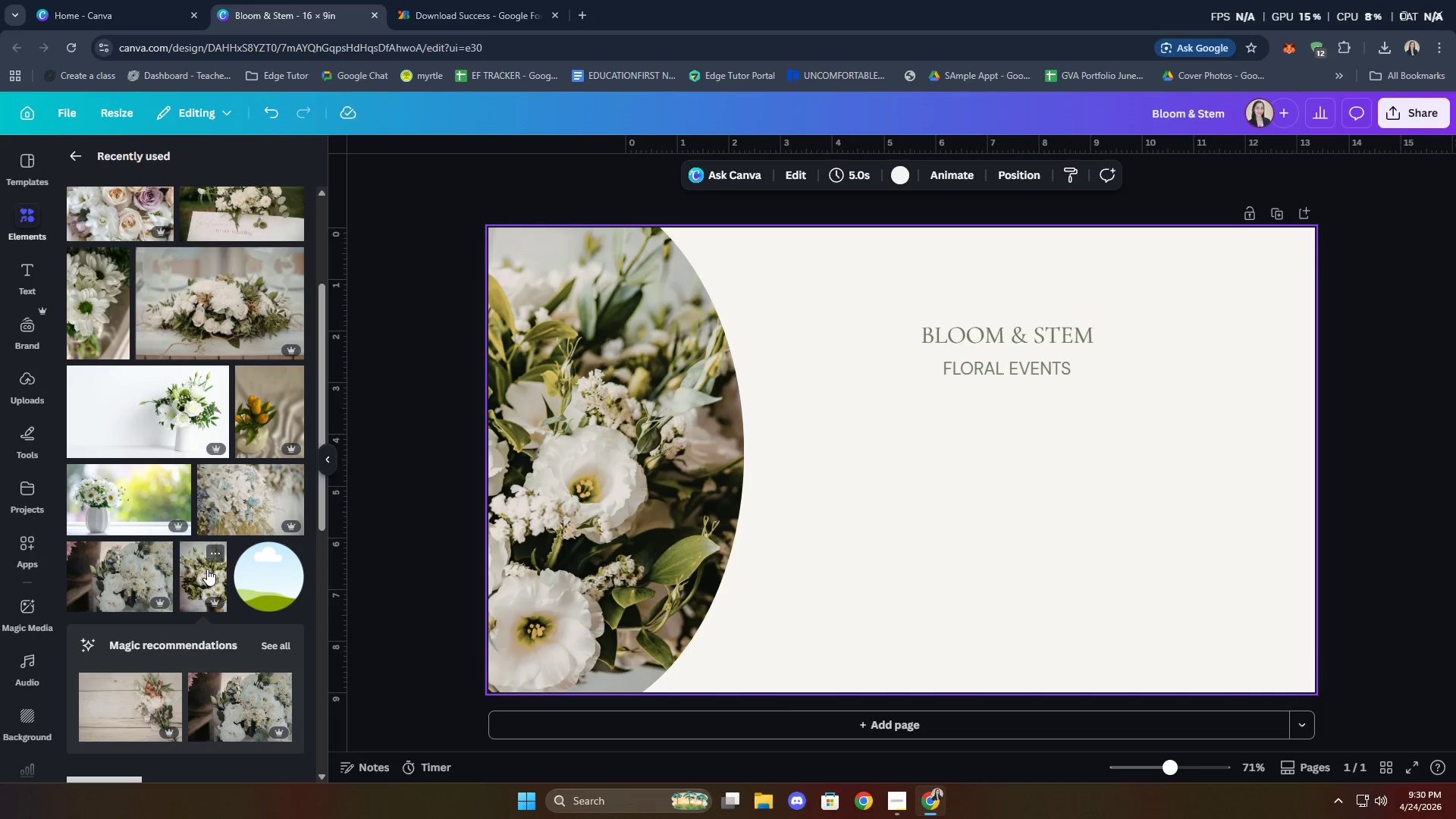 
left_click([127, 491])
 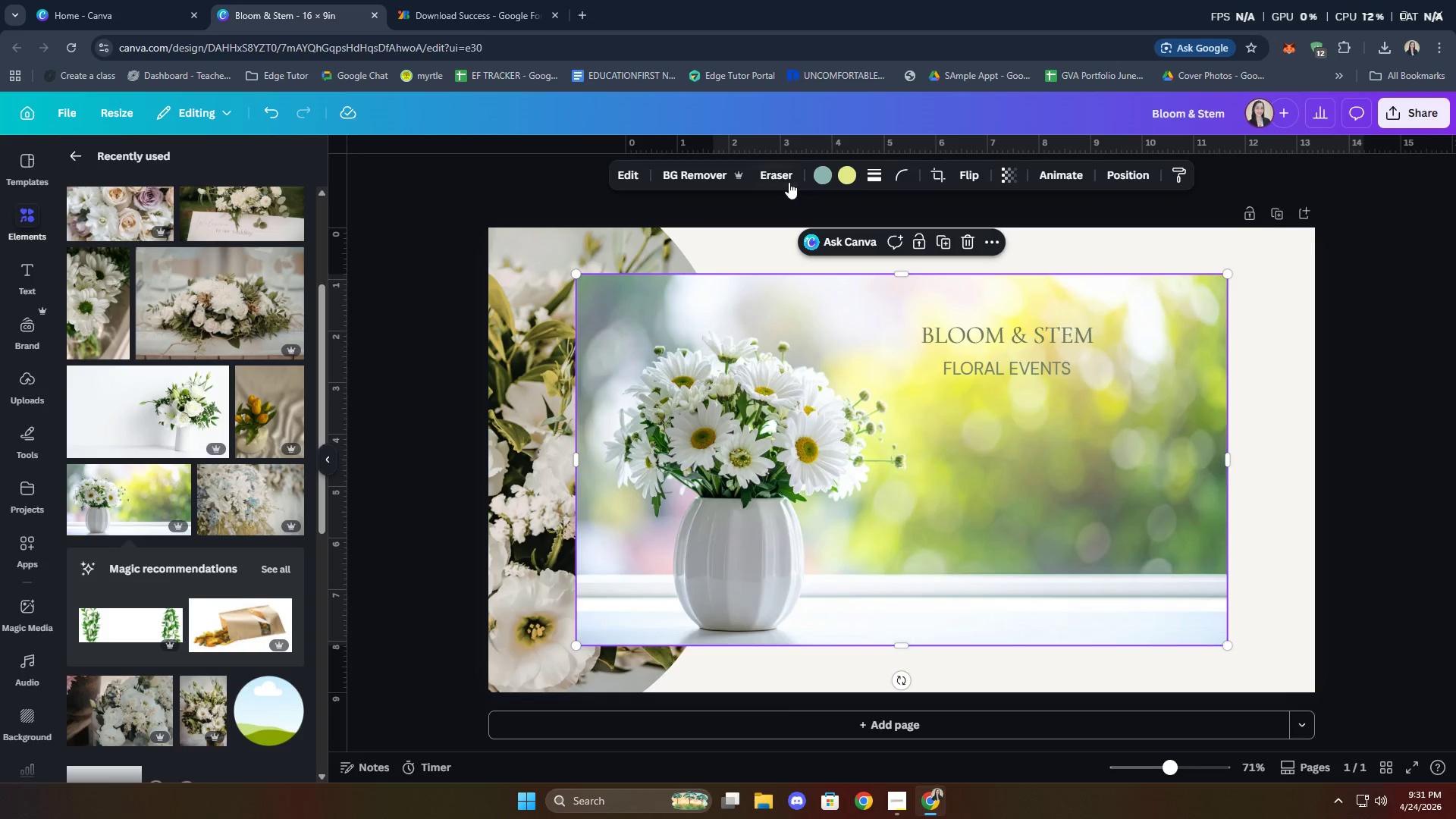 
left_click([954, 178])
 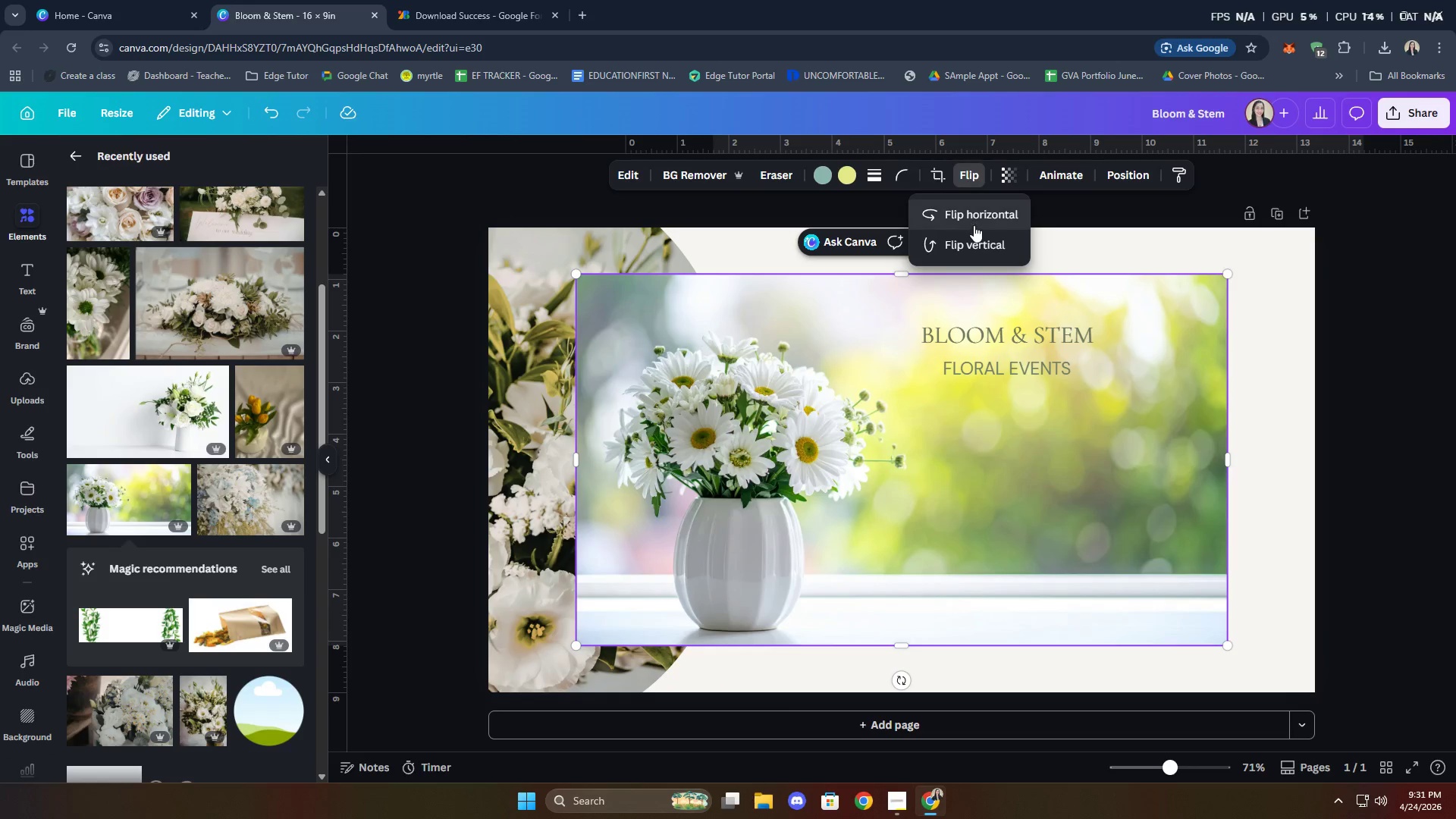 
left_click([975, 221])
 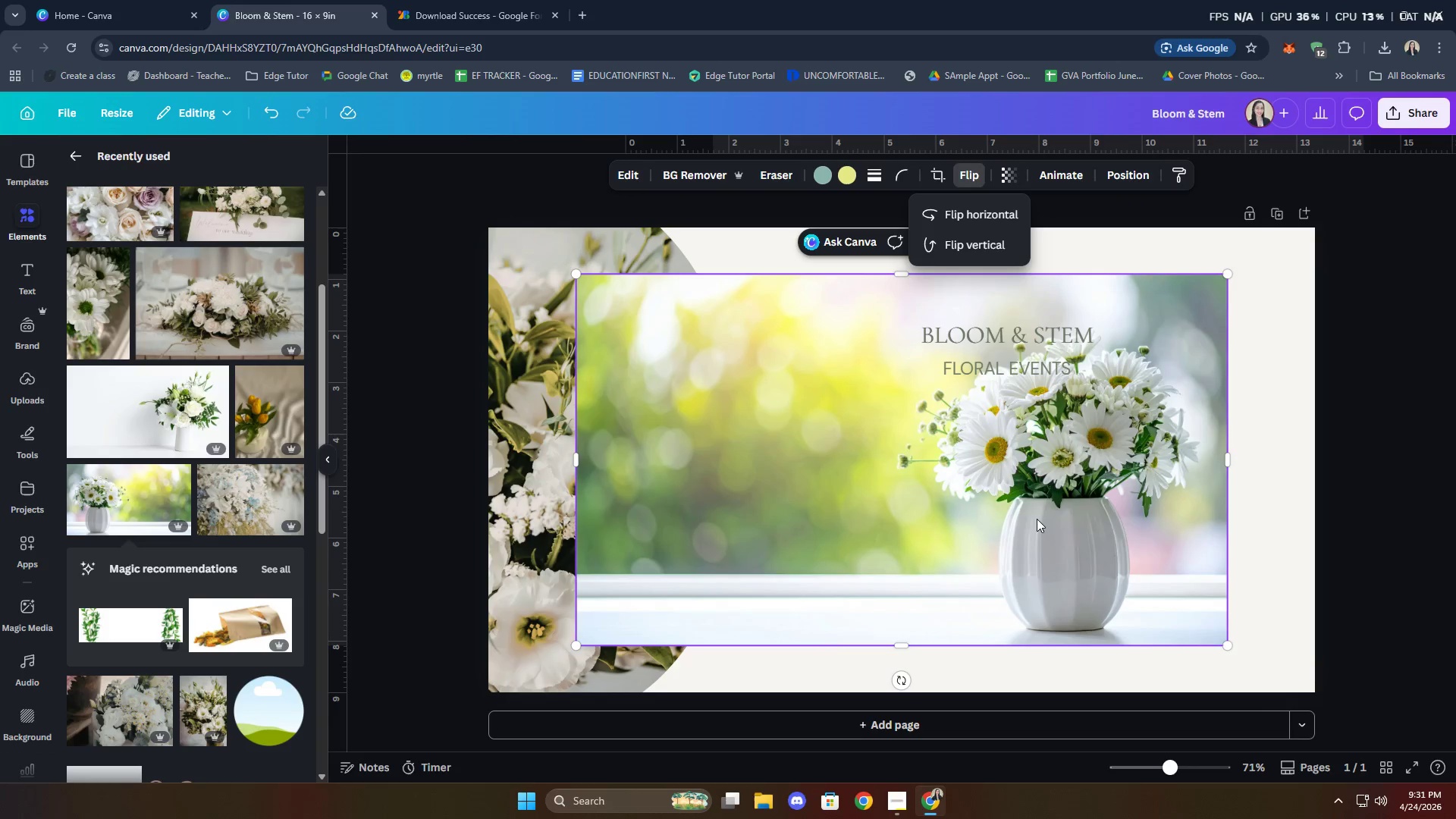 
left_click_drag(start_coordinate=[1073, 513], to_coordinate=[582, 533])
 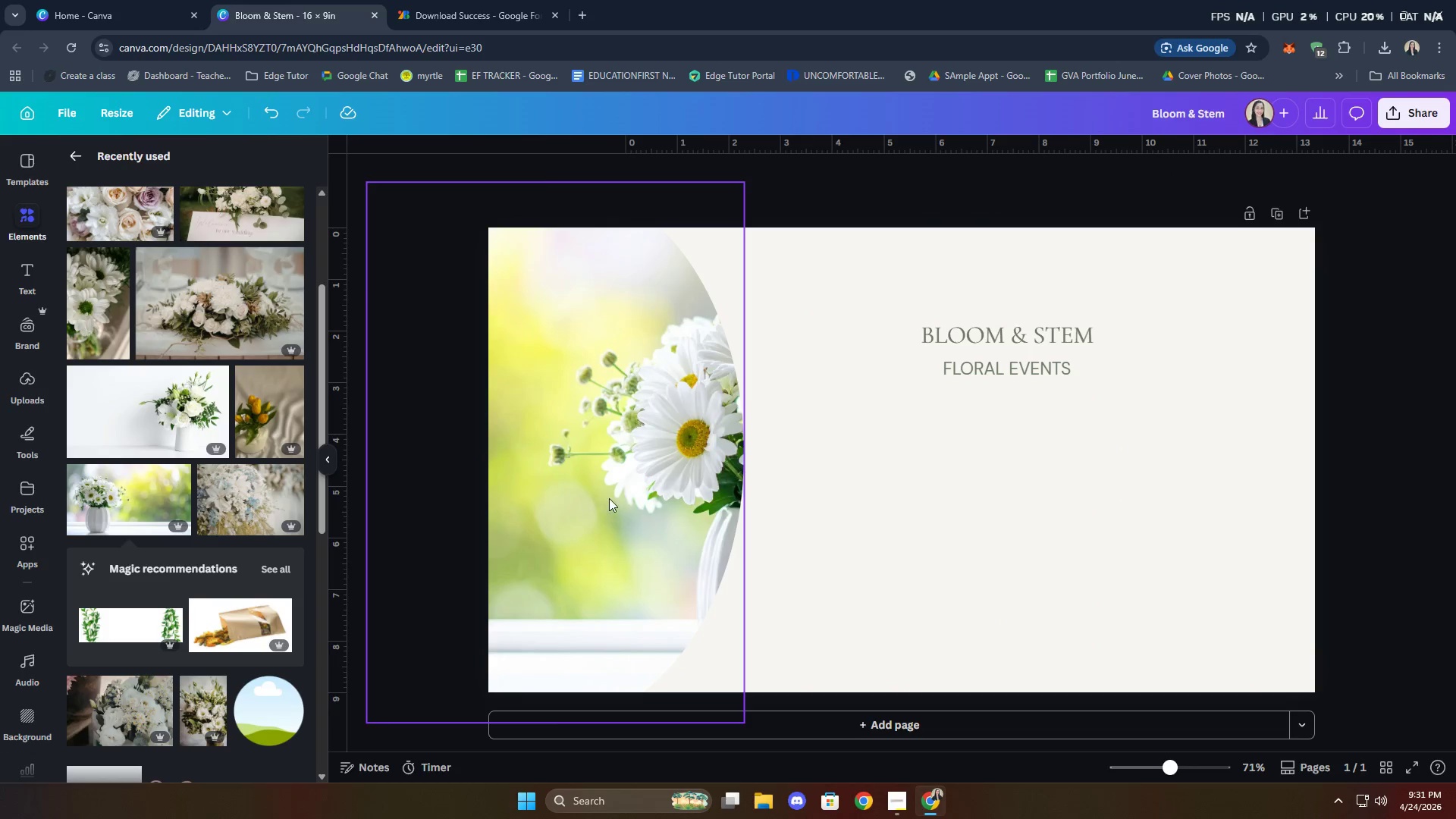 
double_click([610, 497])
 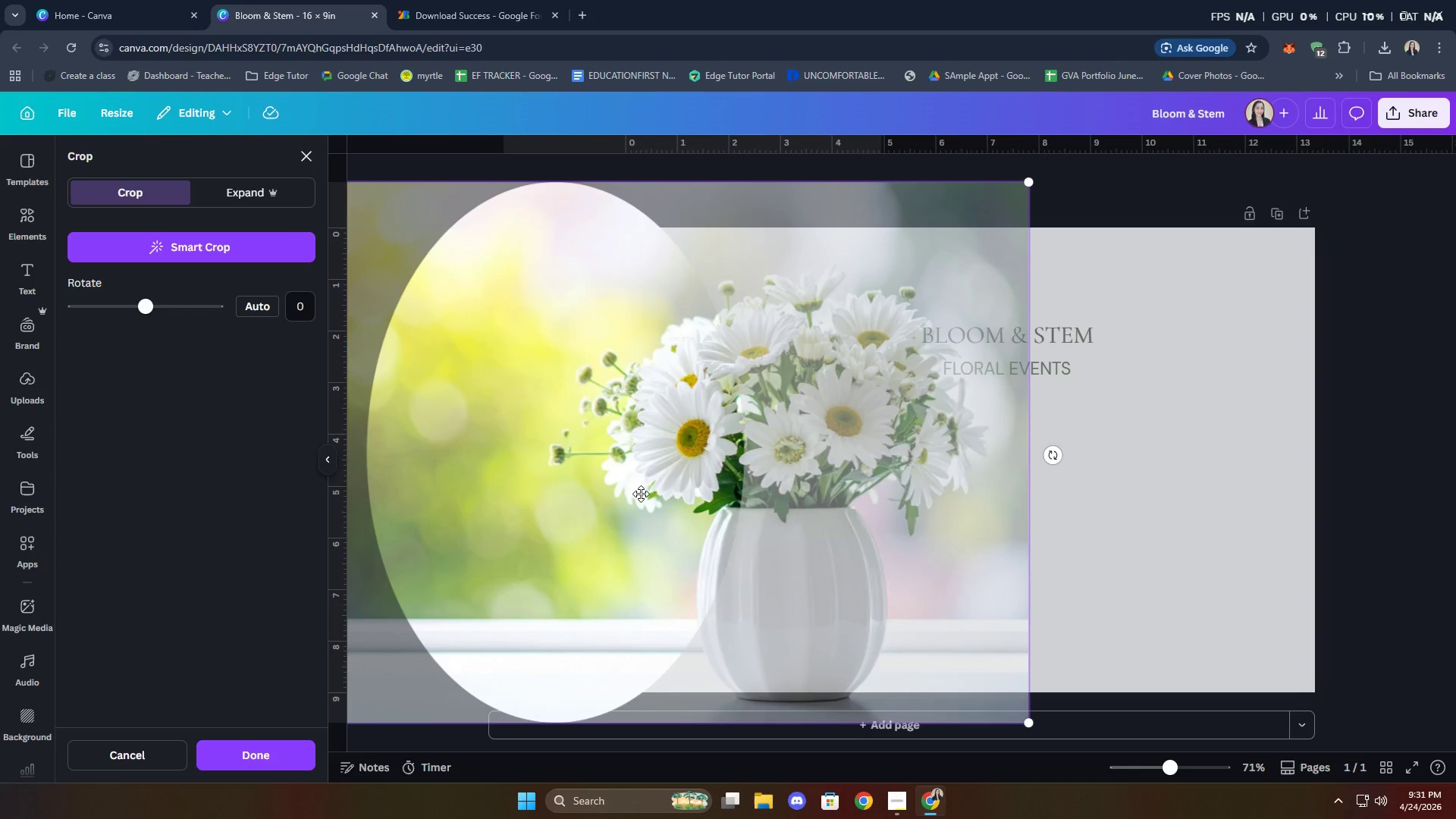 
left_click_drag(start_coordinate=[643, 491], to_coordinate=[462, 460])
 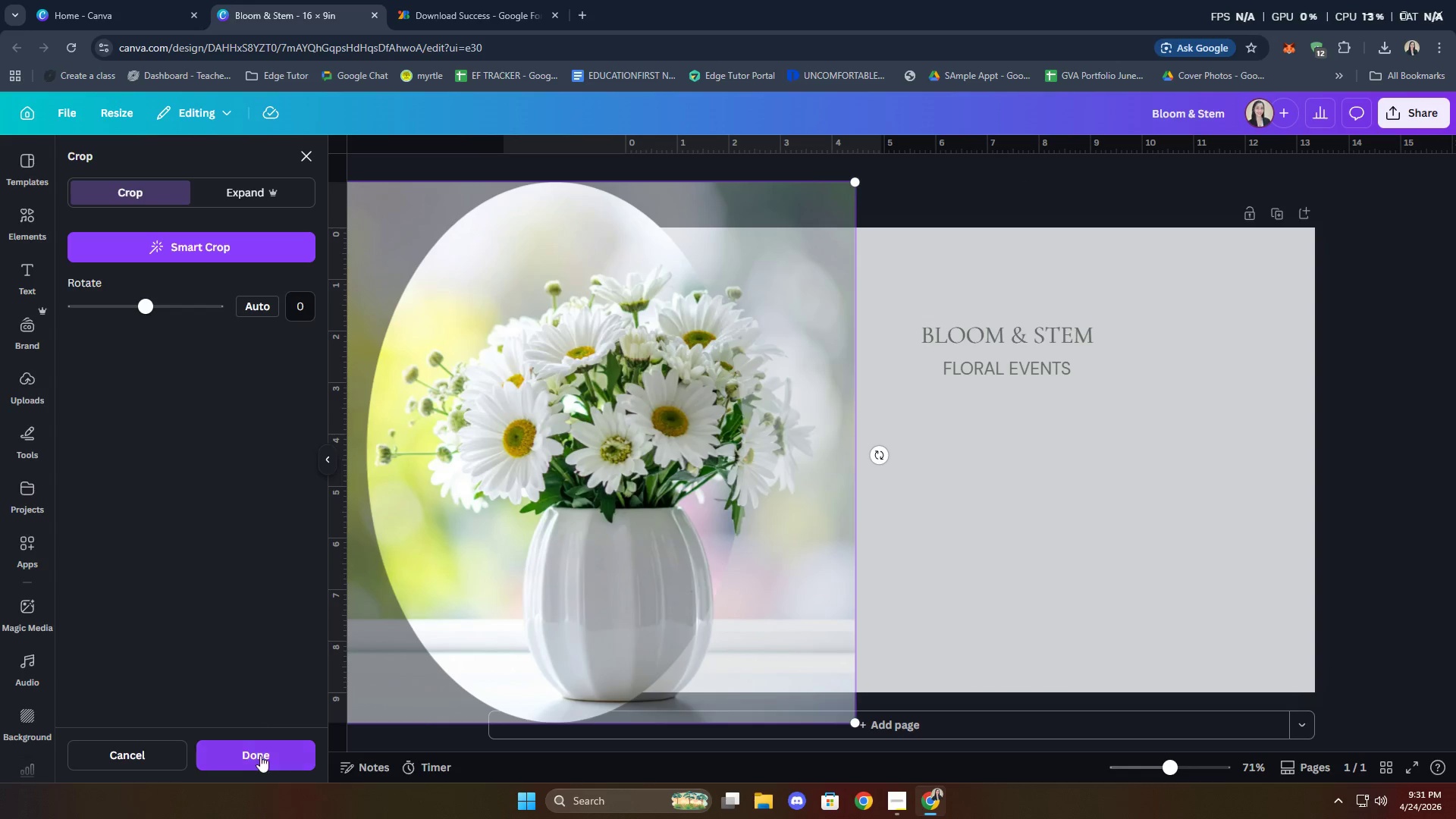 
left_click([267, 756])
 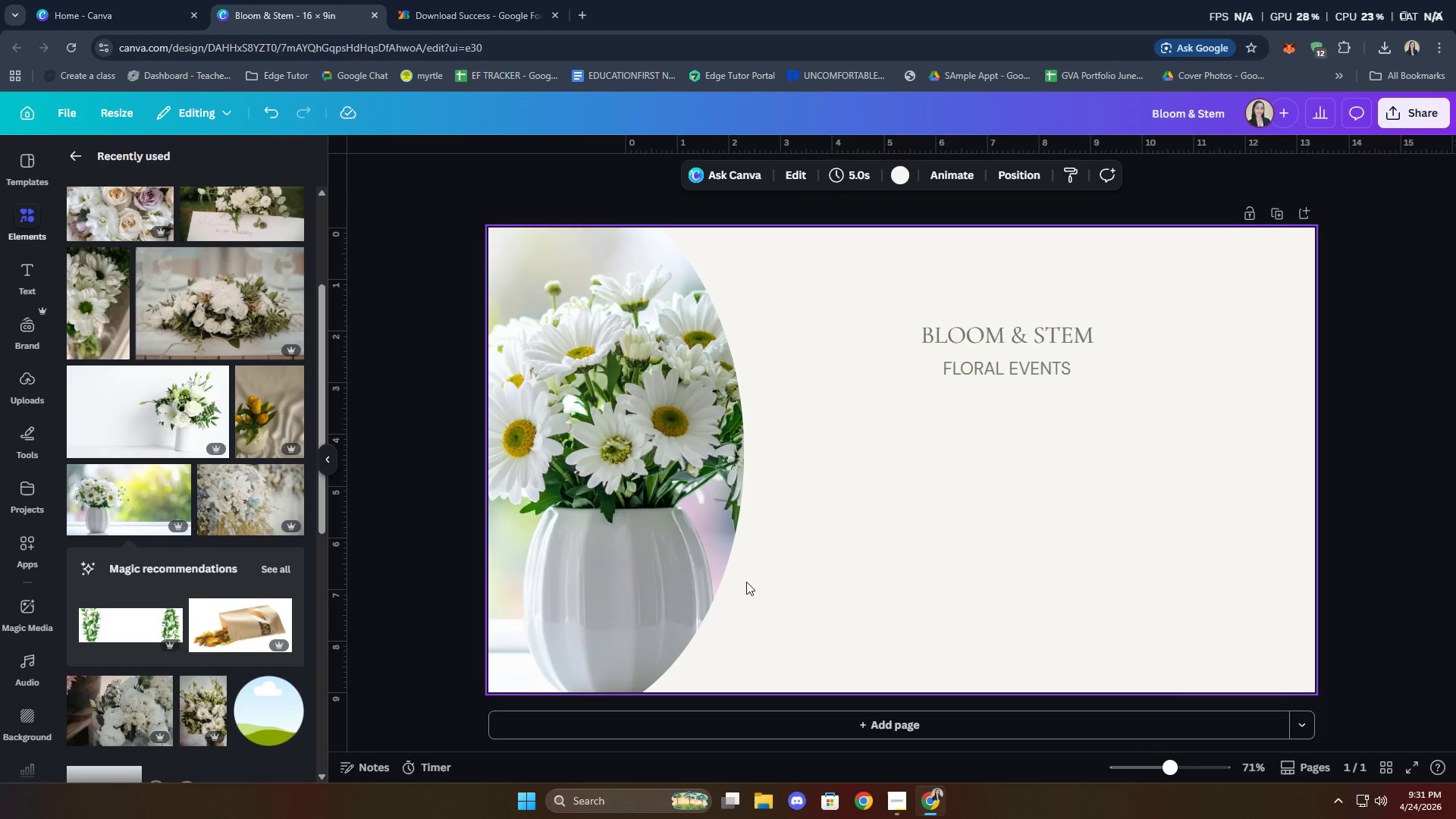 
double_click([635, 518])
 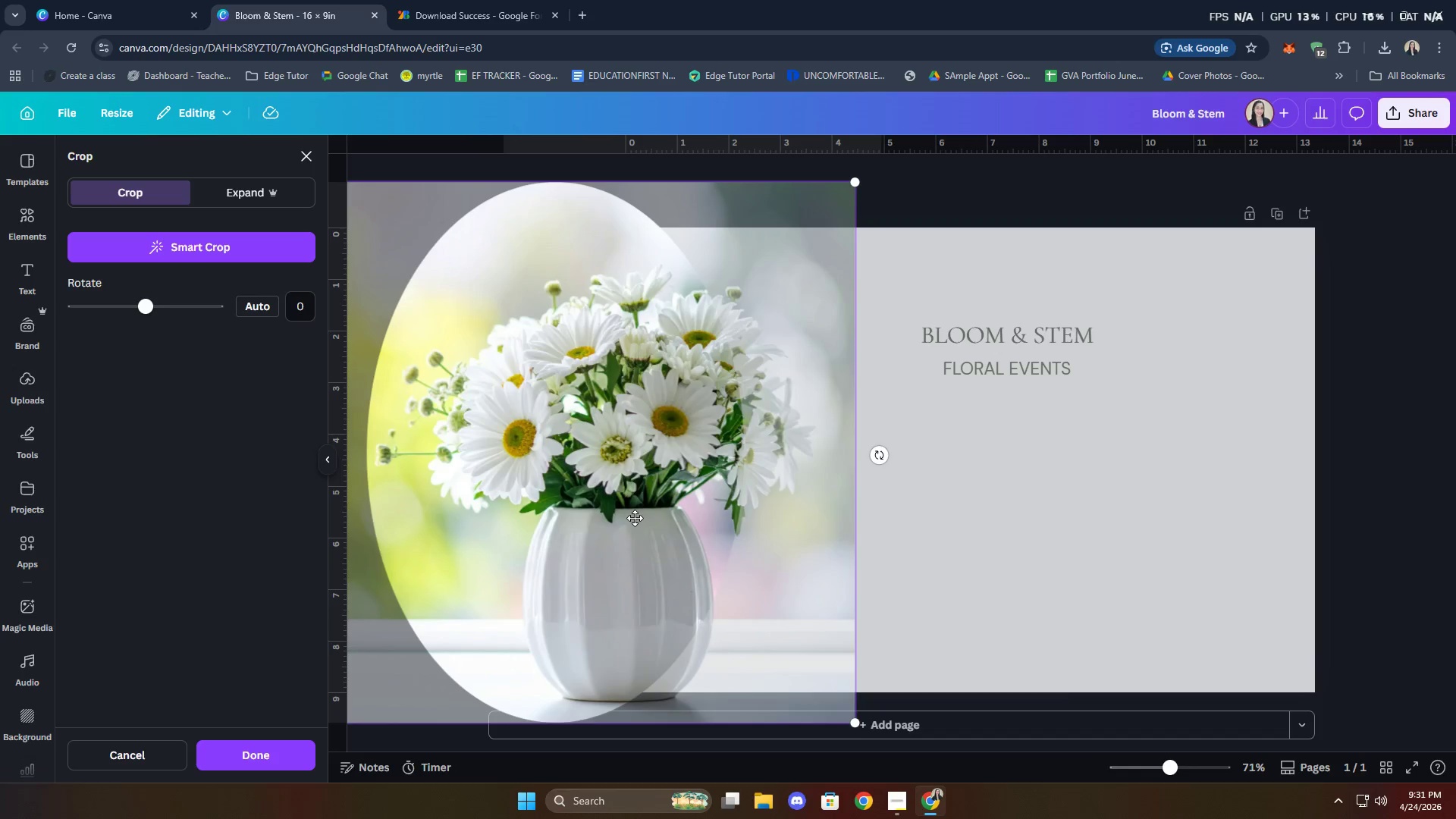 
left_click_drag(start_coordinate=[635, 518], to_coordinate=[578, 513])
 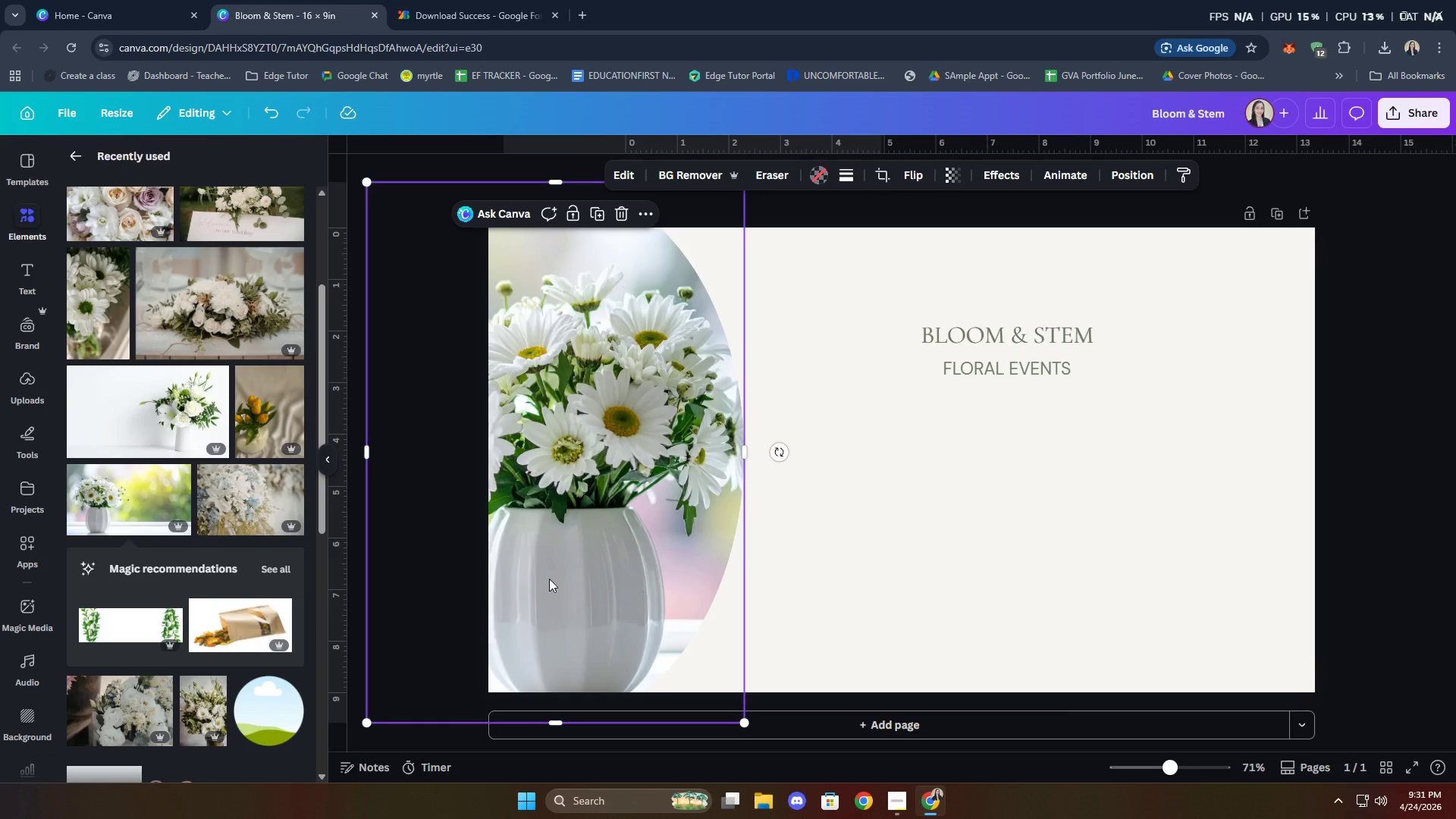 
left_click([900, 547])
 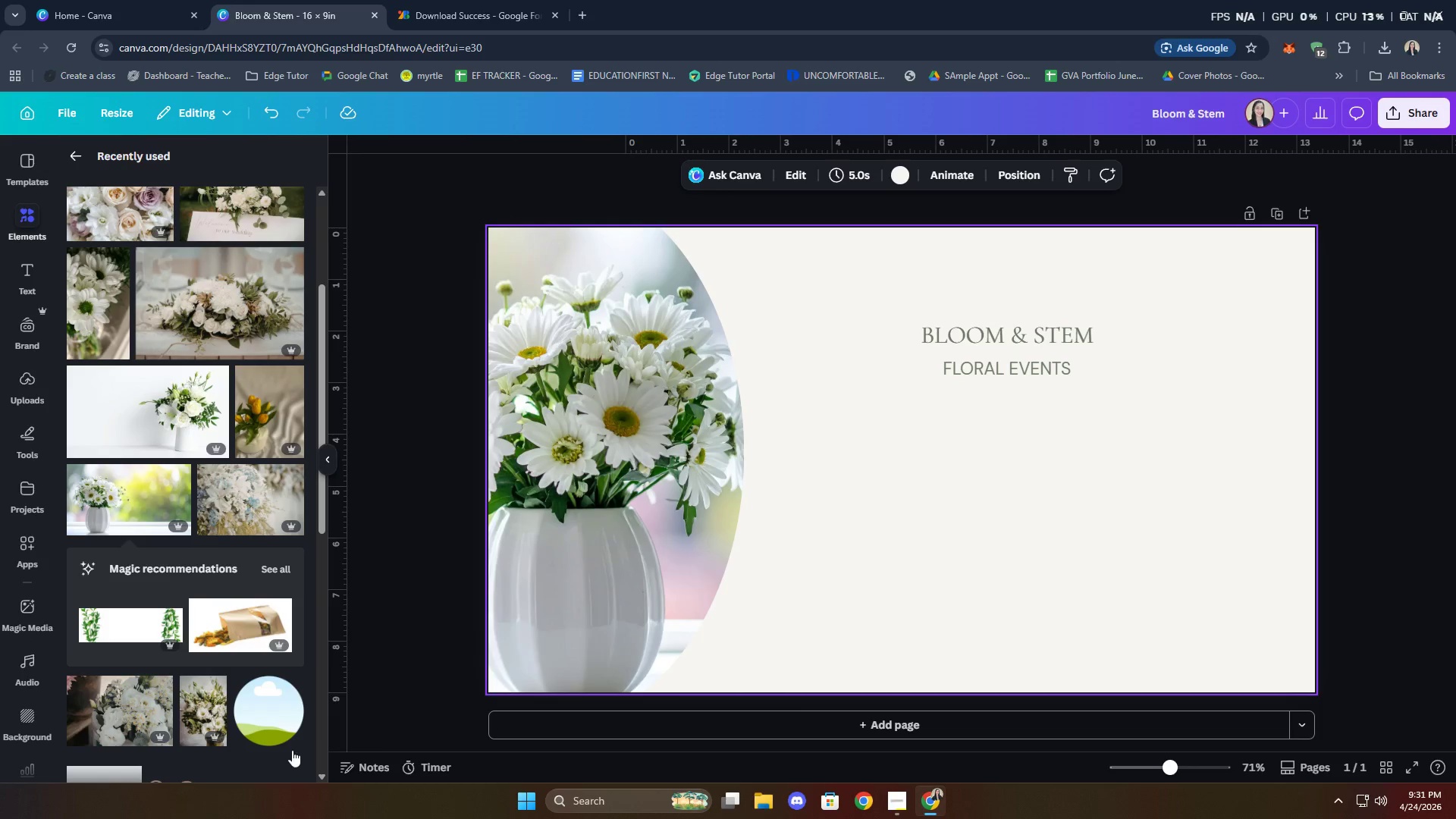 
left_click([205, 717])
 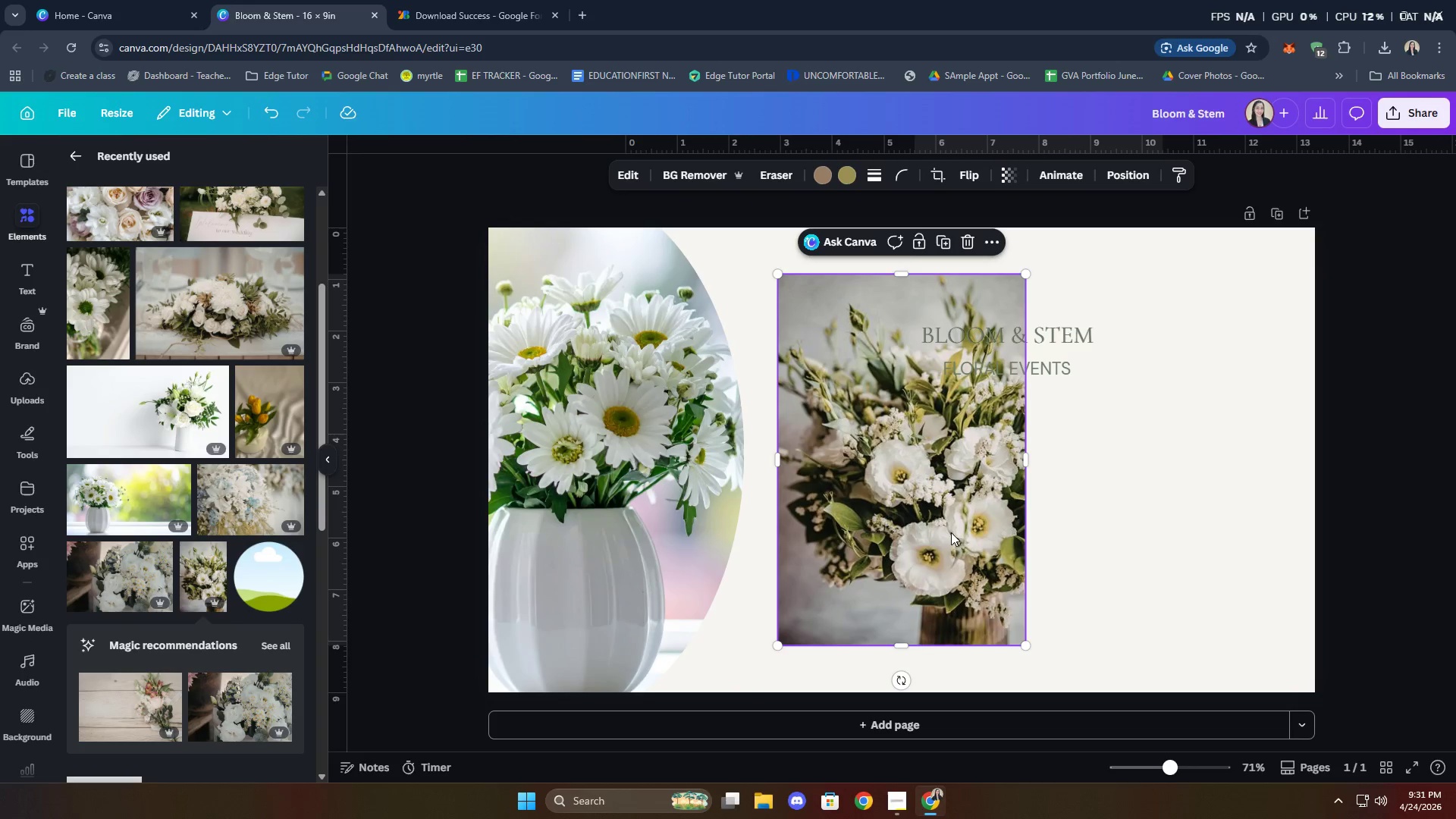 
left_click([963, 170])
 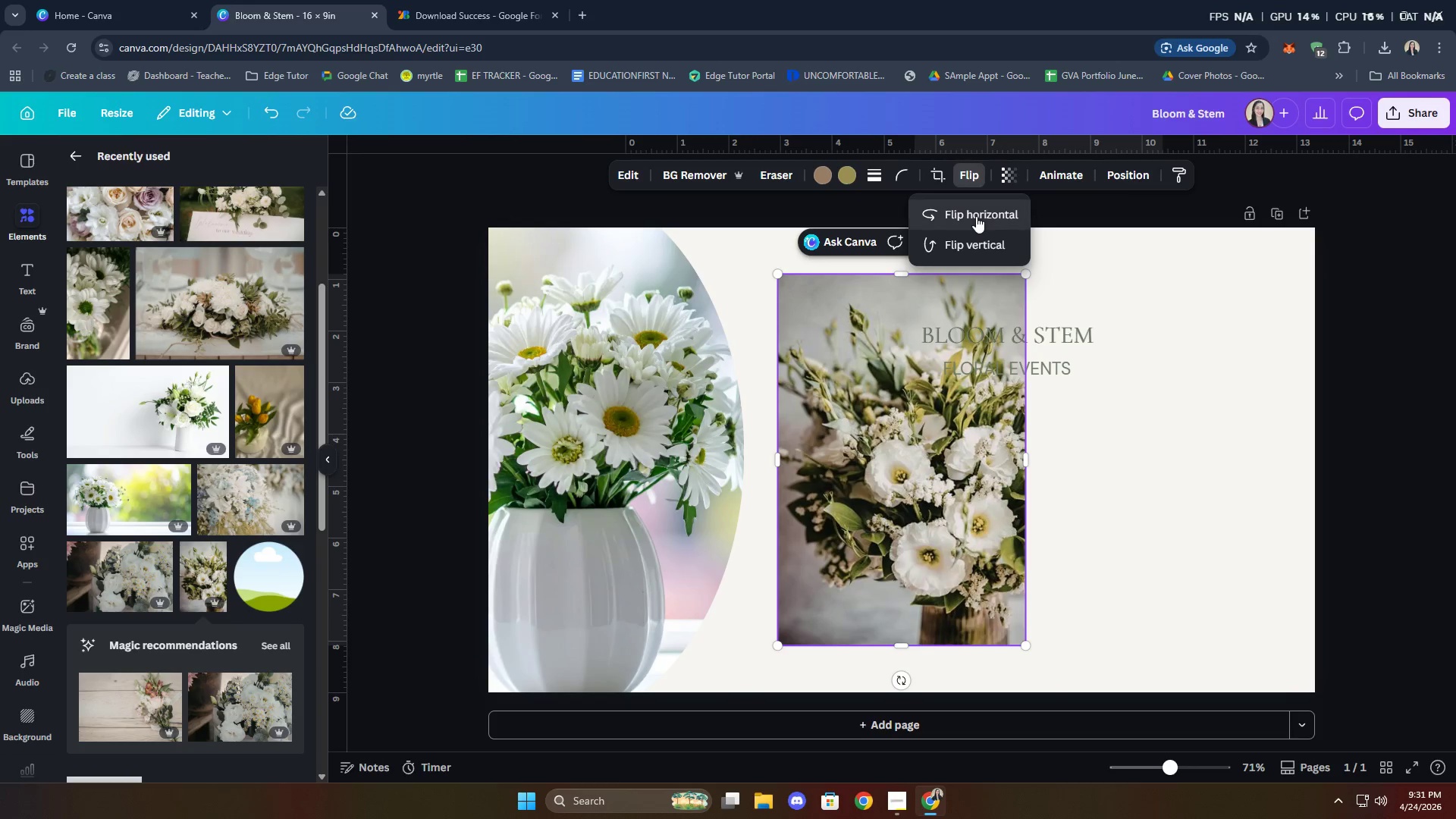 
left_click([976, 216])
 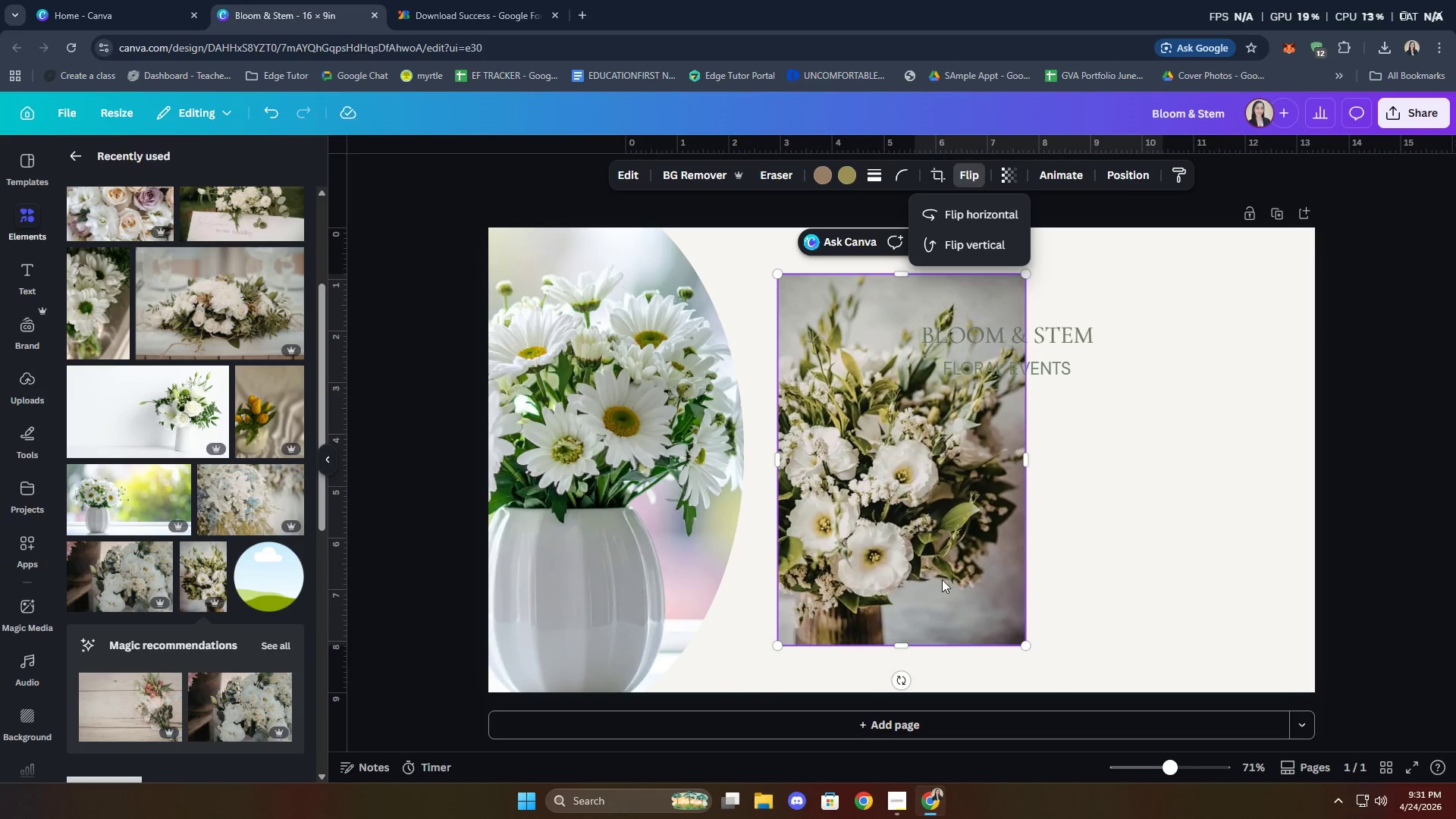 
left_click_drag(start_coordinate=[930, 557], to_coordinate=[715, 546])
 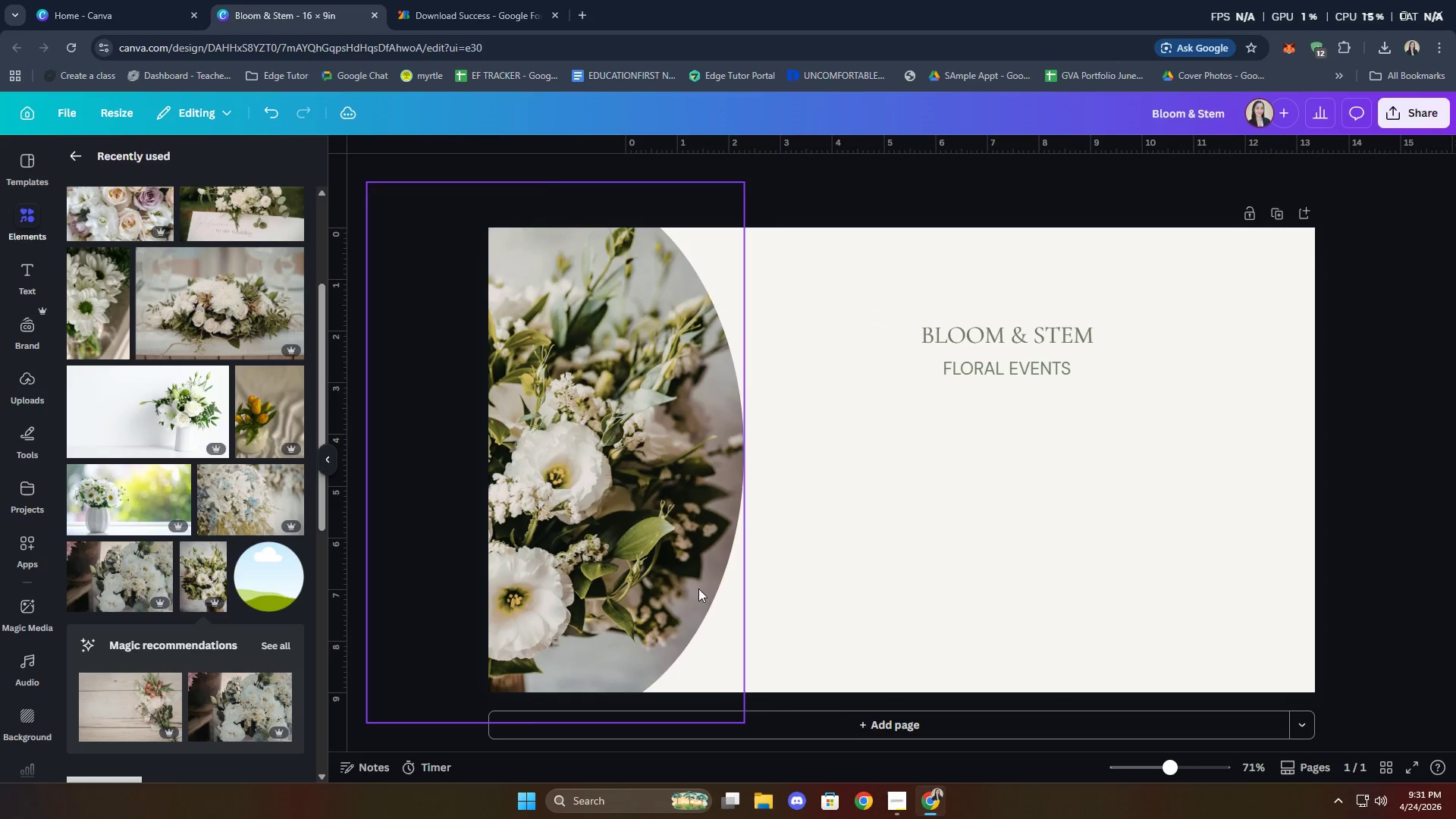 
left_click([653, 540])
 